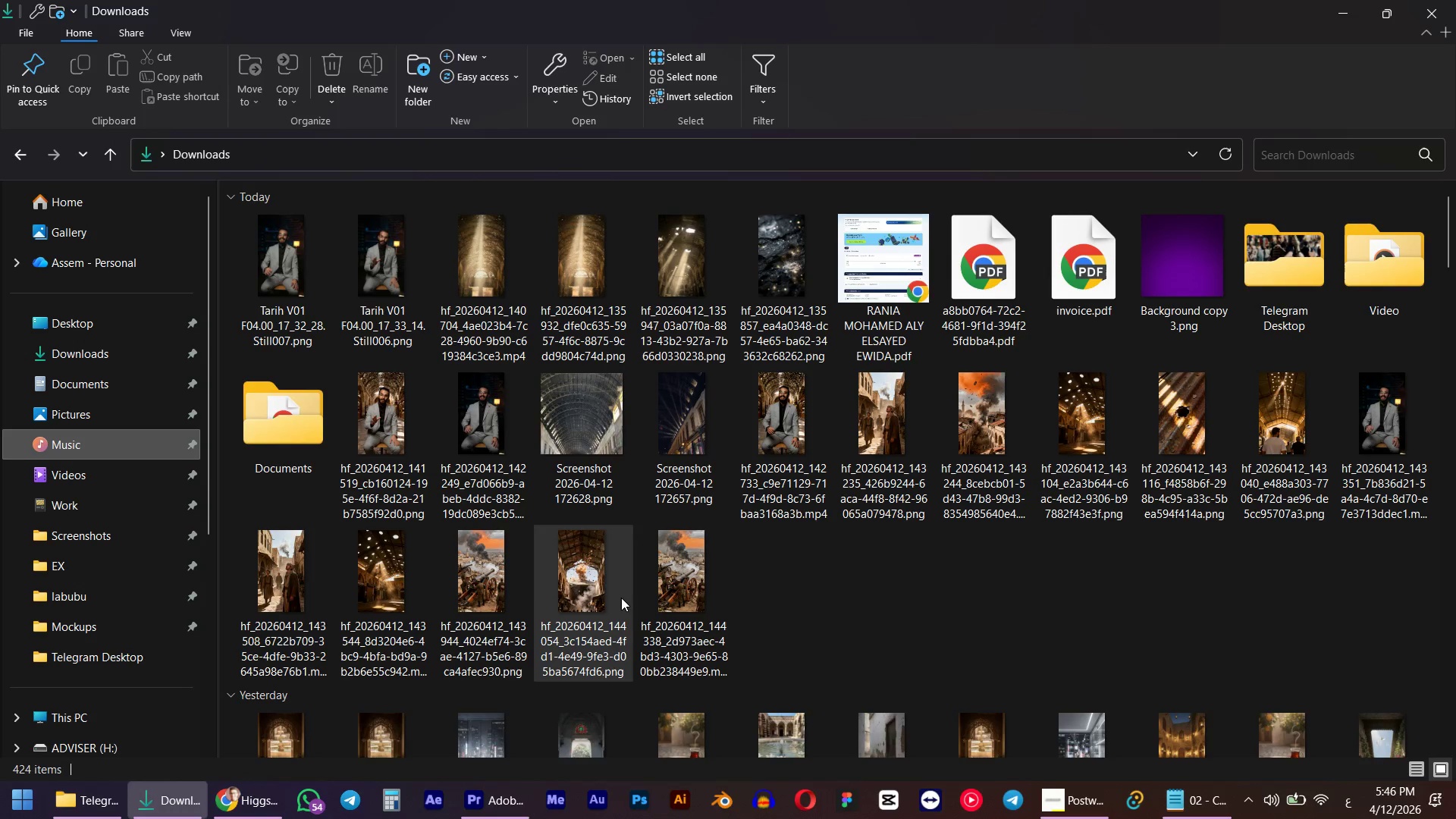 
key(F5)
 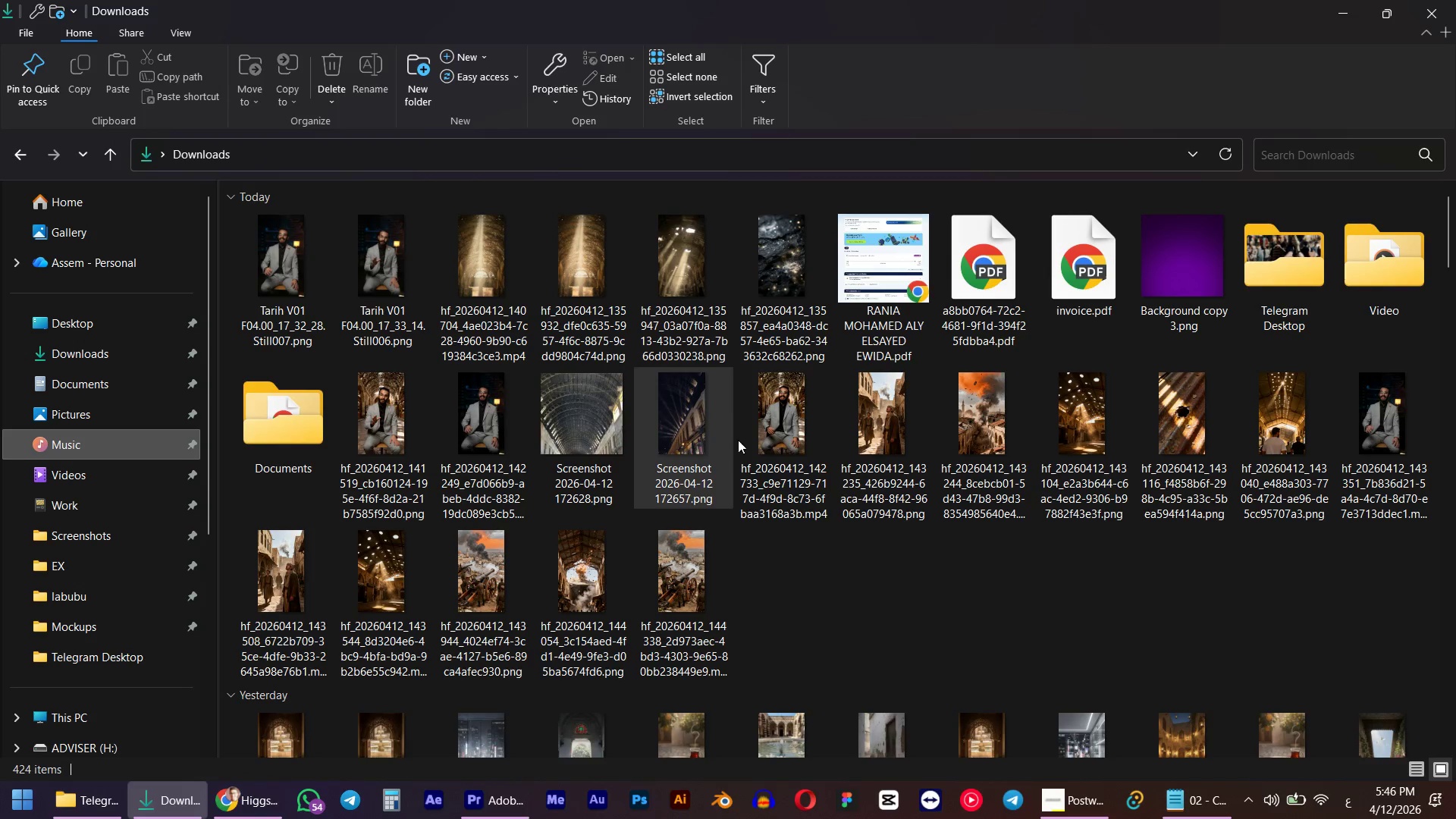 
left_click([891, 587])
 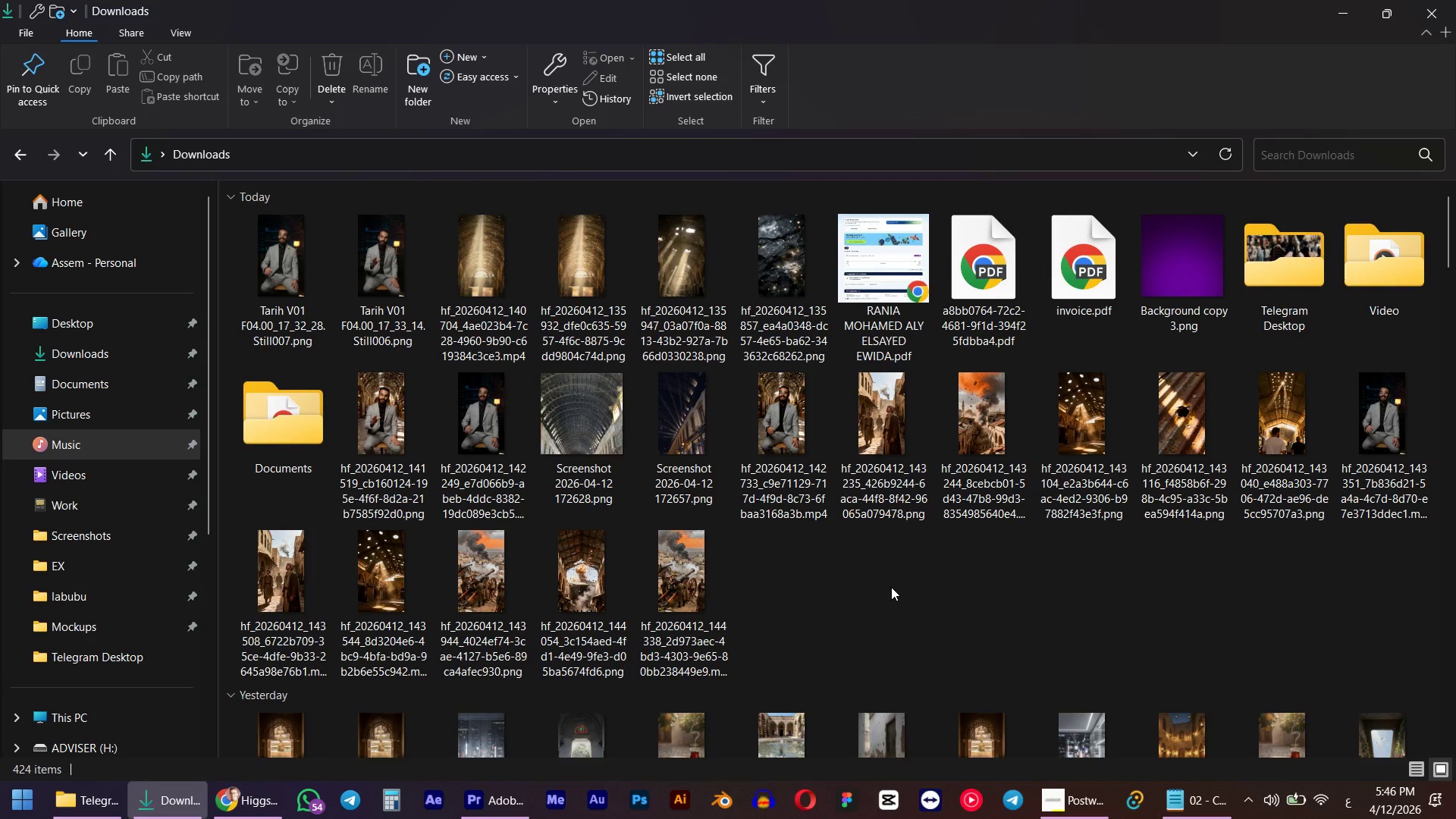 
key(F5)
 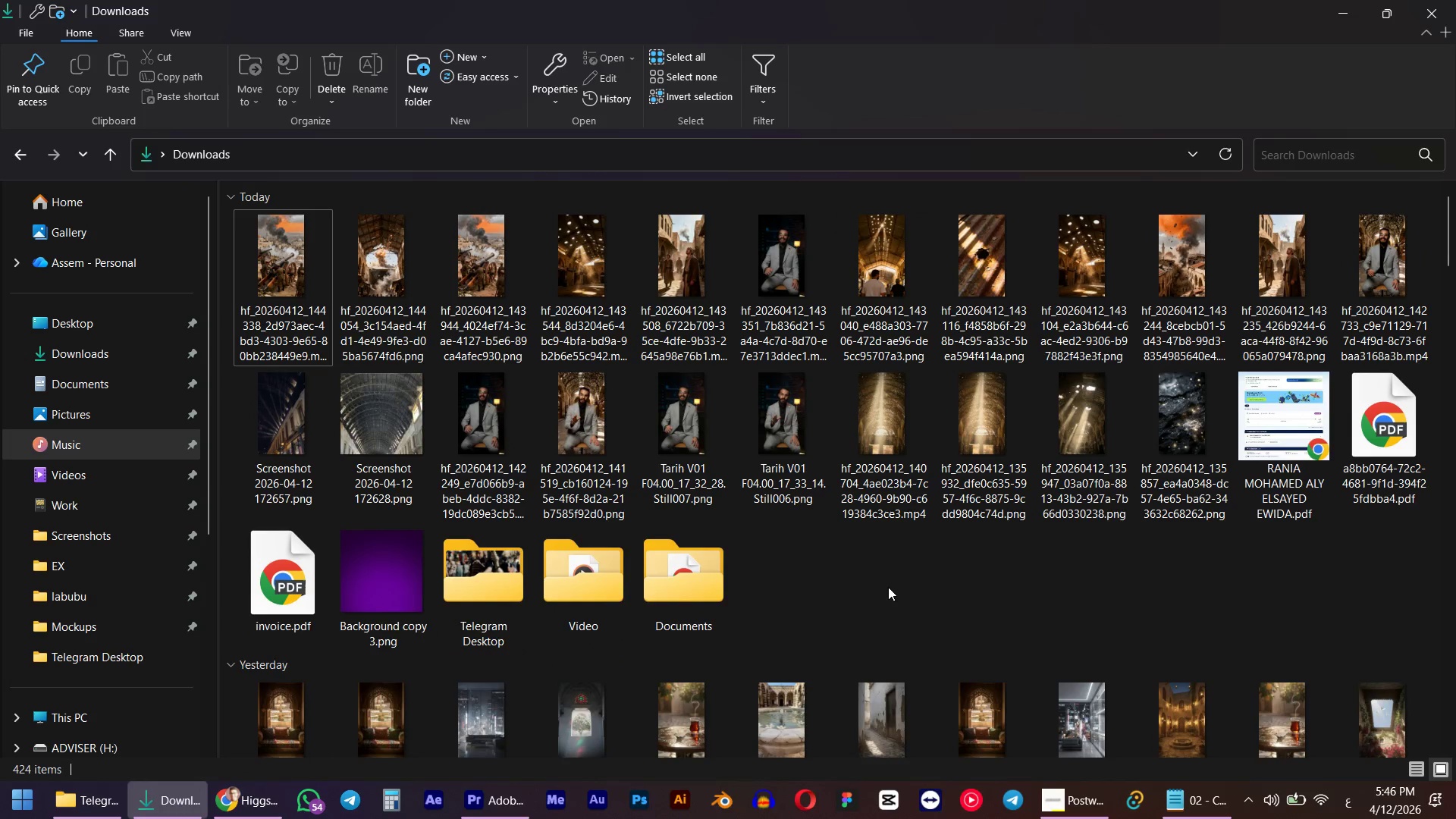 
key(F5)
 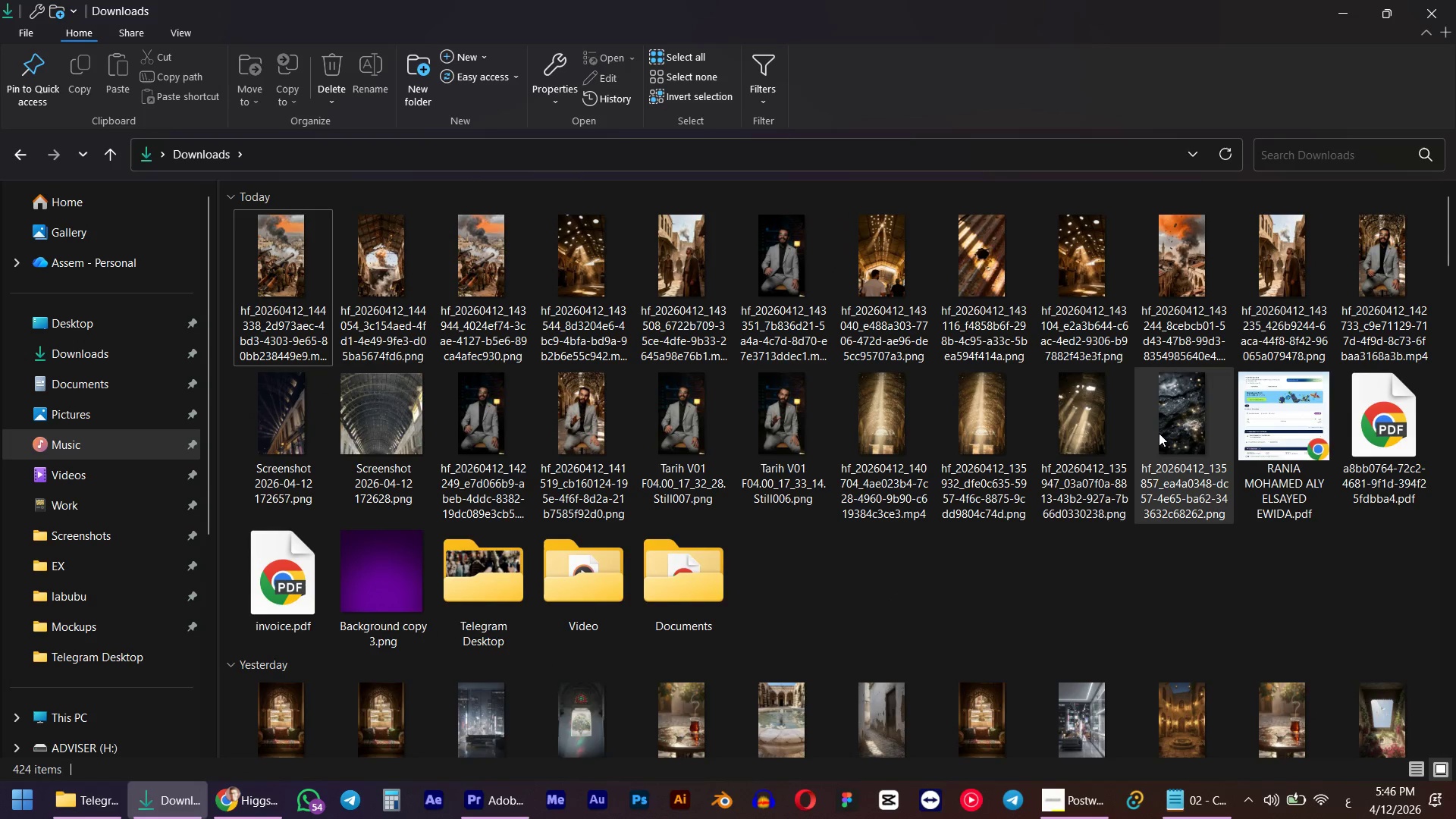 
left_click([1161, 433])
 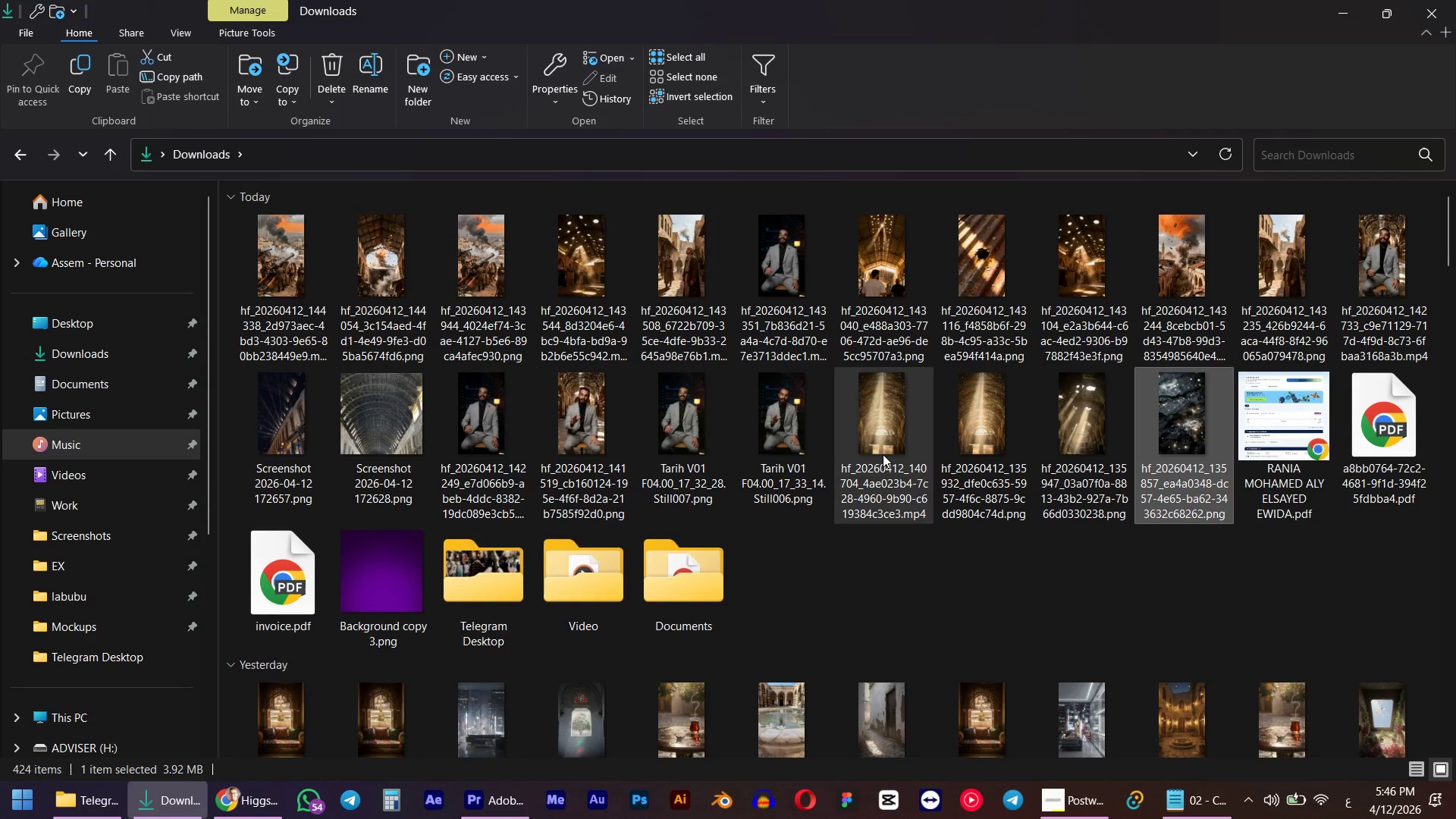 
double_click([883, 454])
 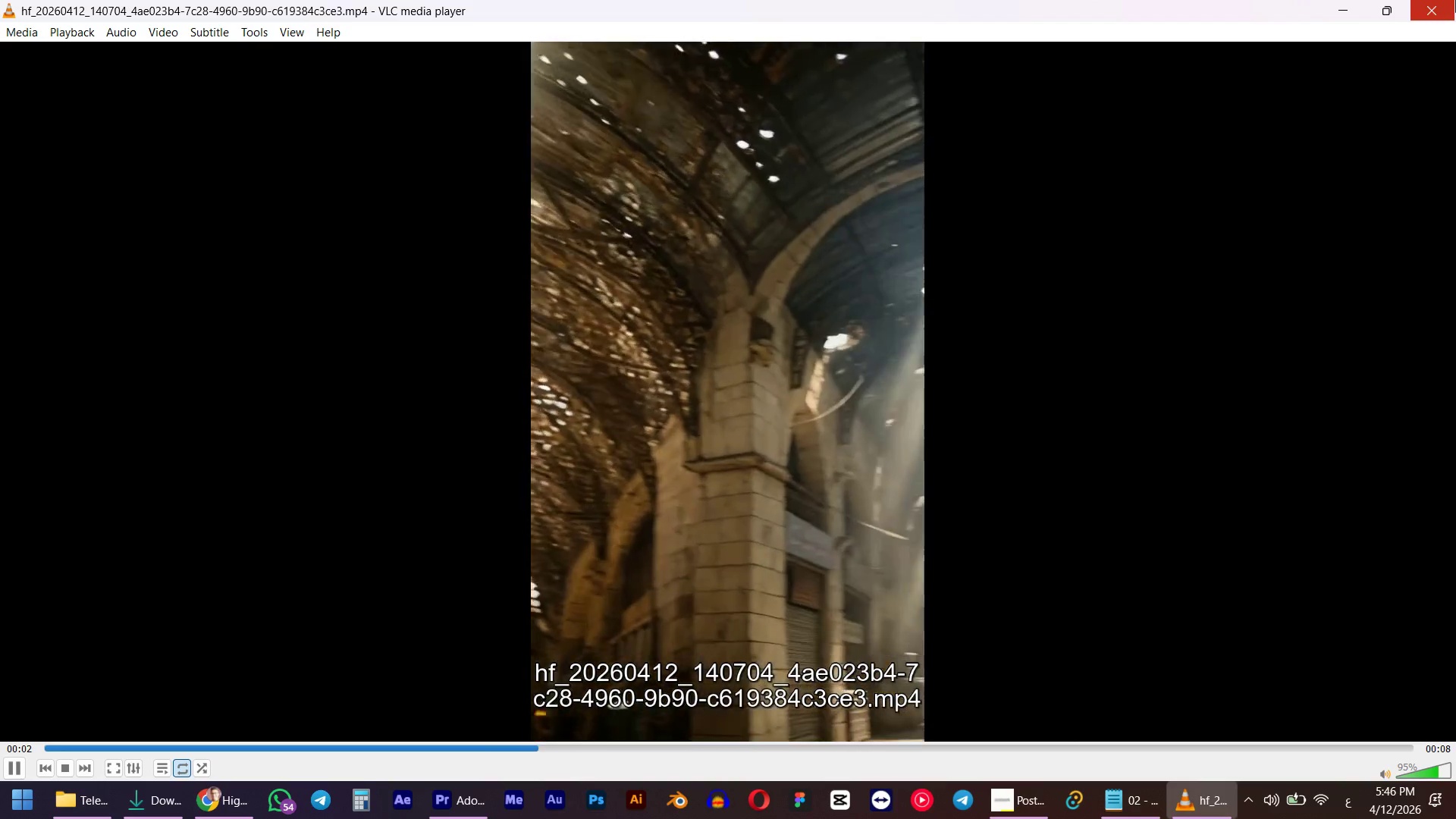 
wait(5.45)
 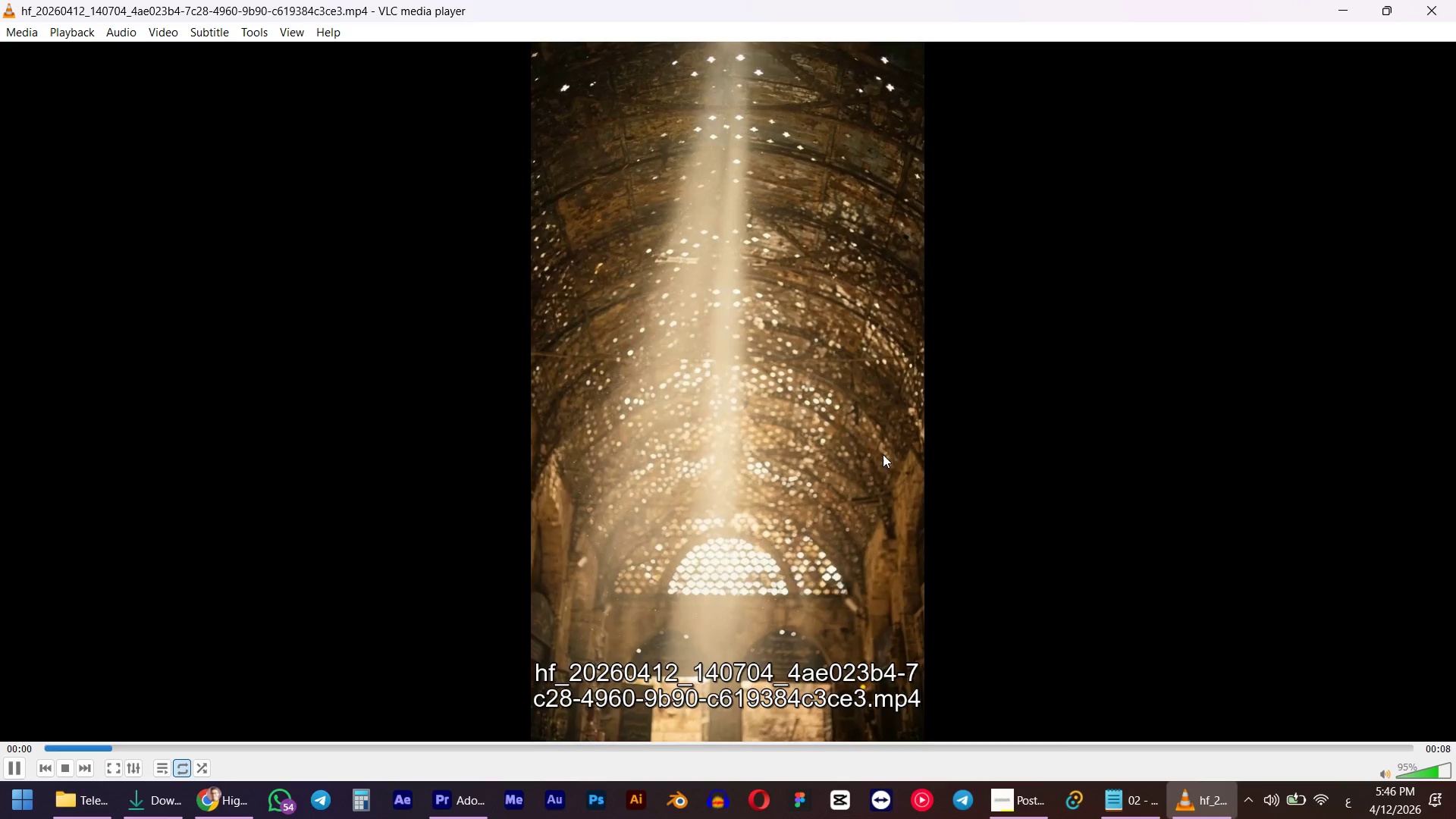 
left_click([1455, 0])
 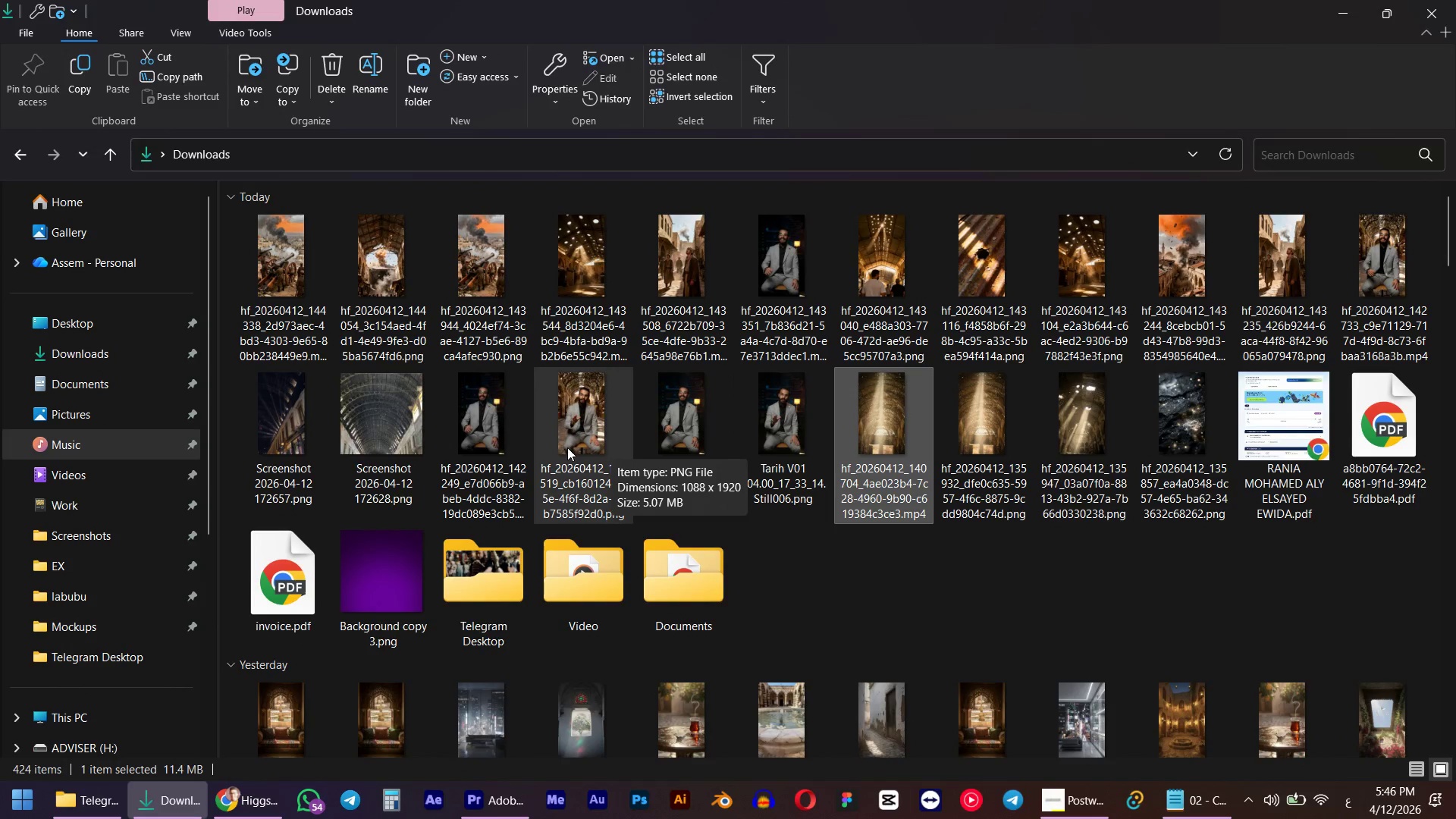 
double_click([574, 444])
 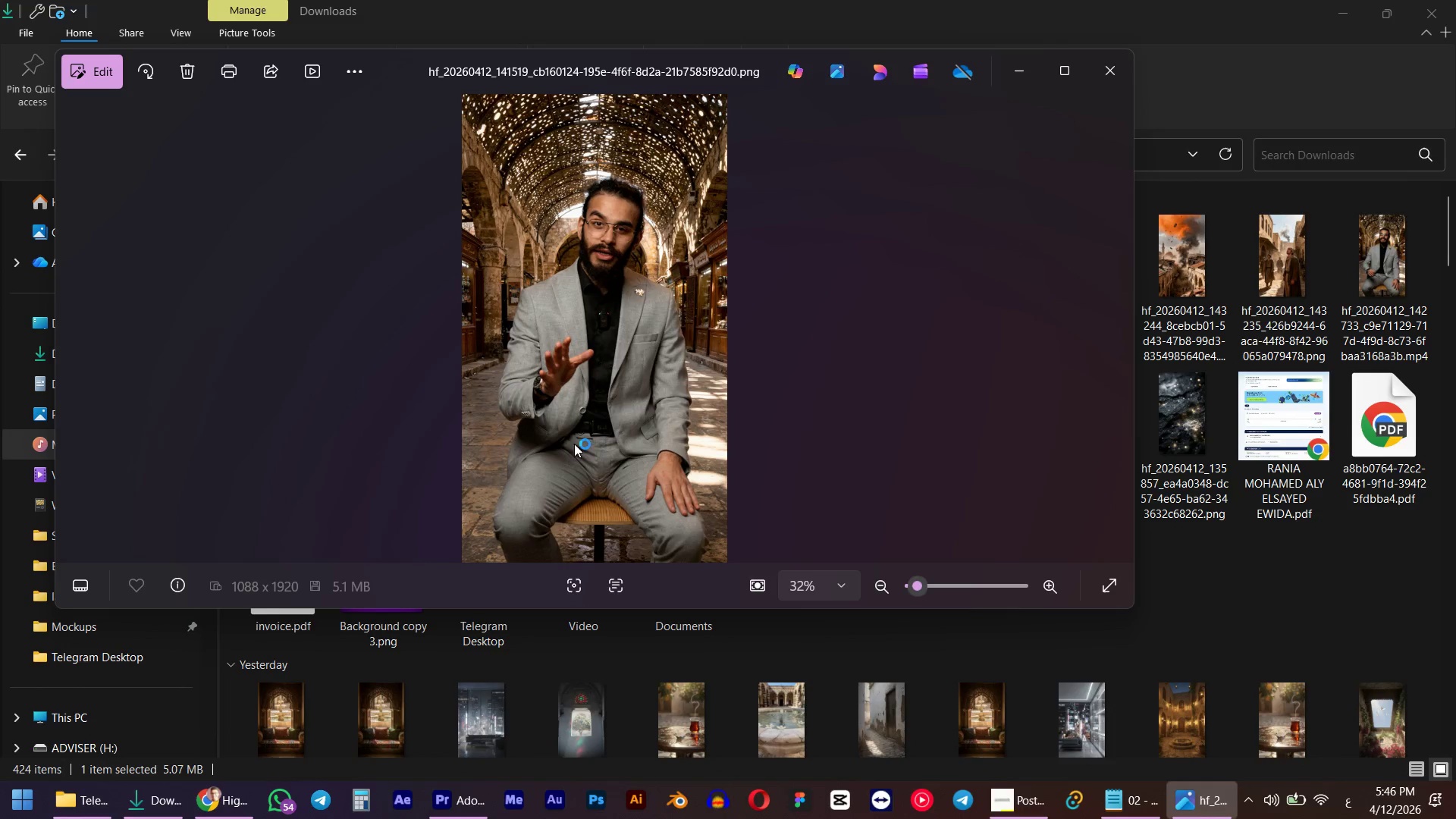 
left_click([1115, 78])
 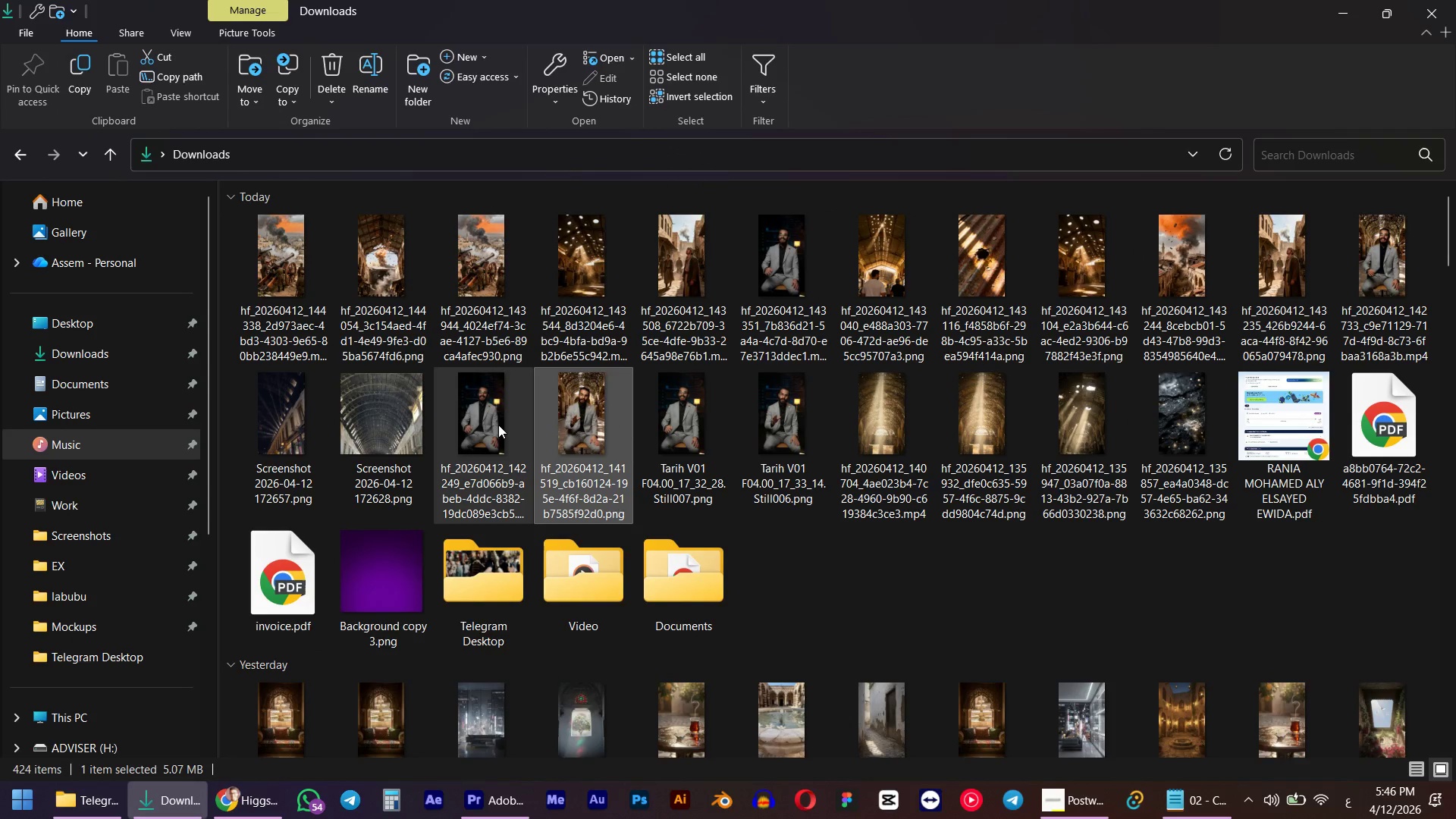 
left_click([498, 425])
 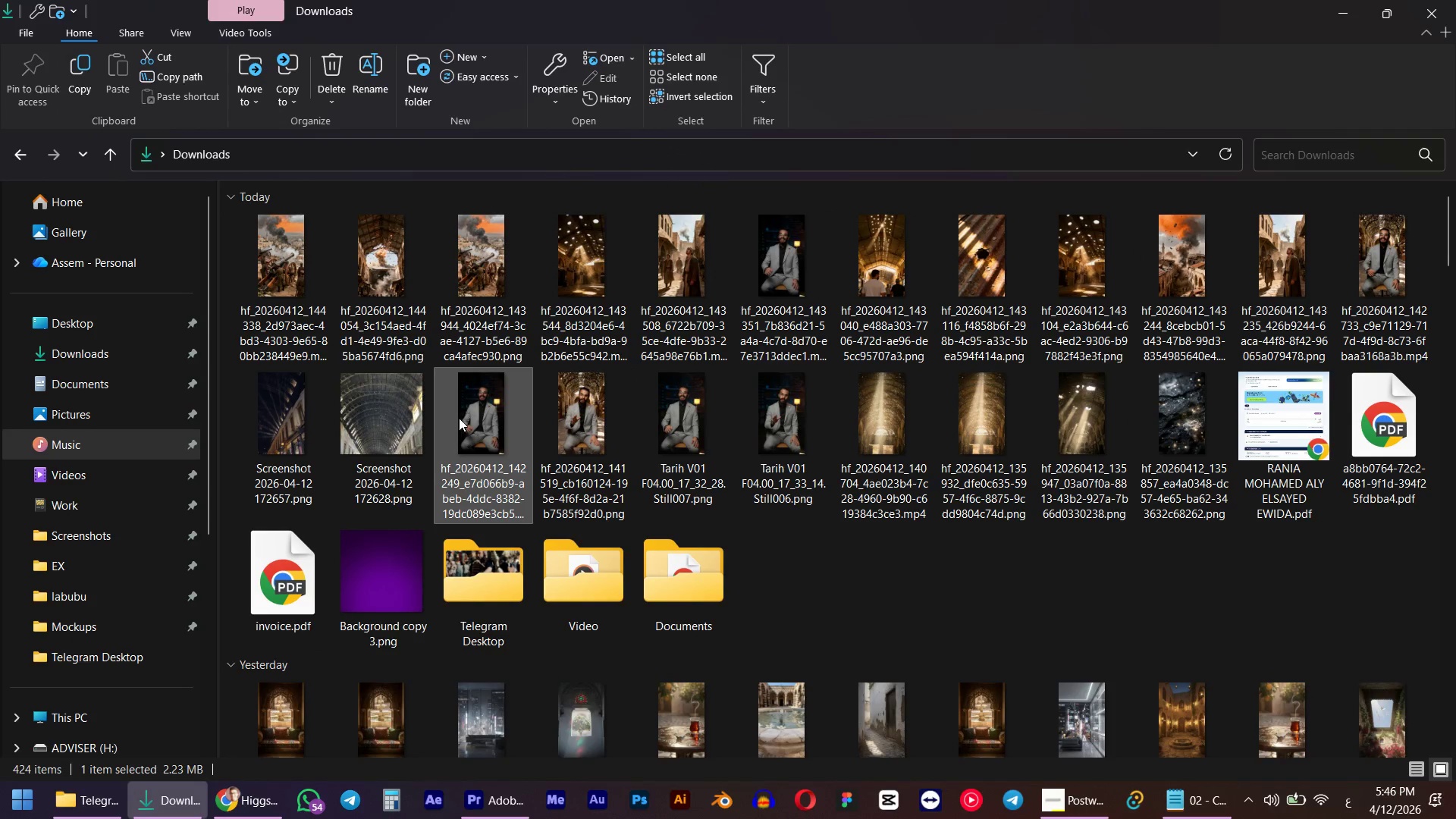 
double_click([459, 418])
 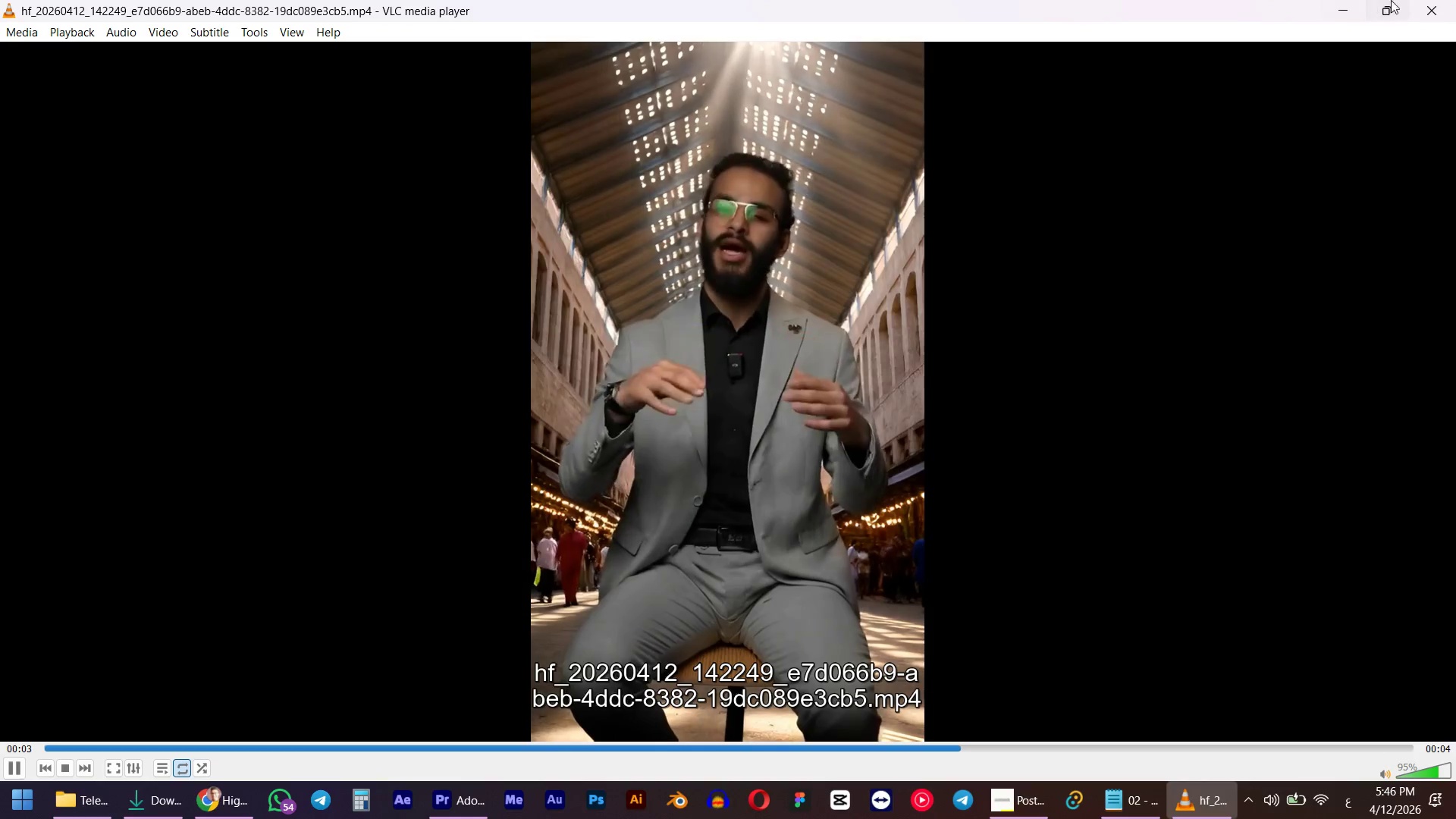 
wait(5.73)
 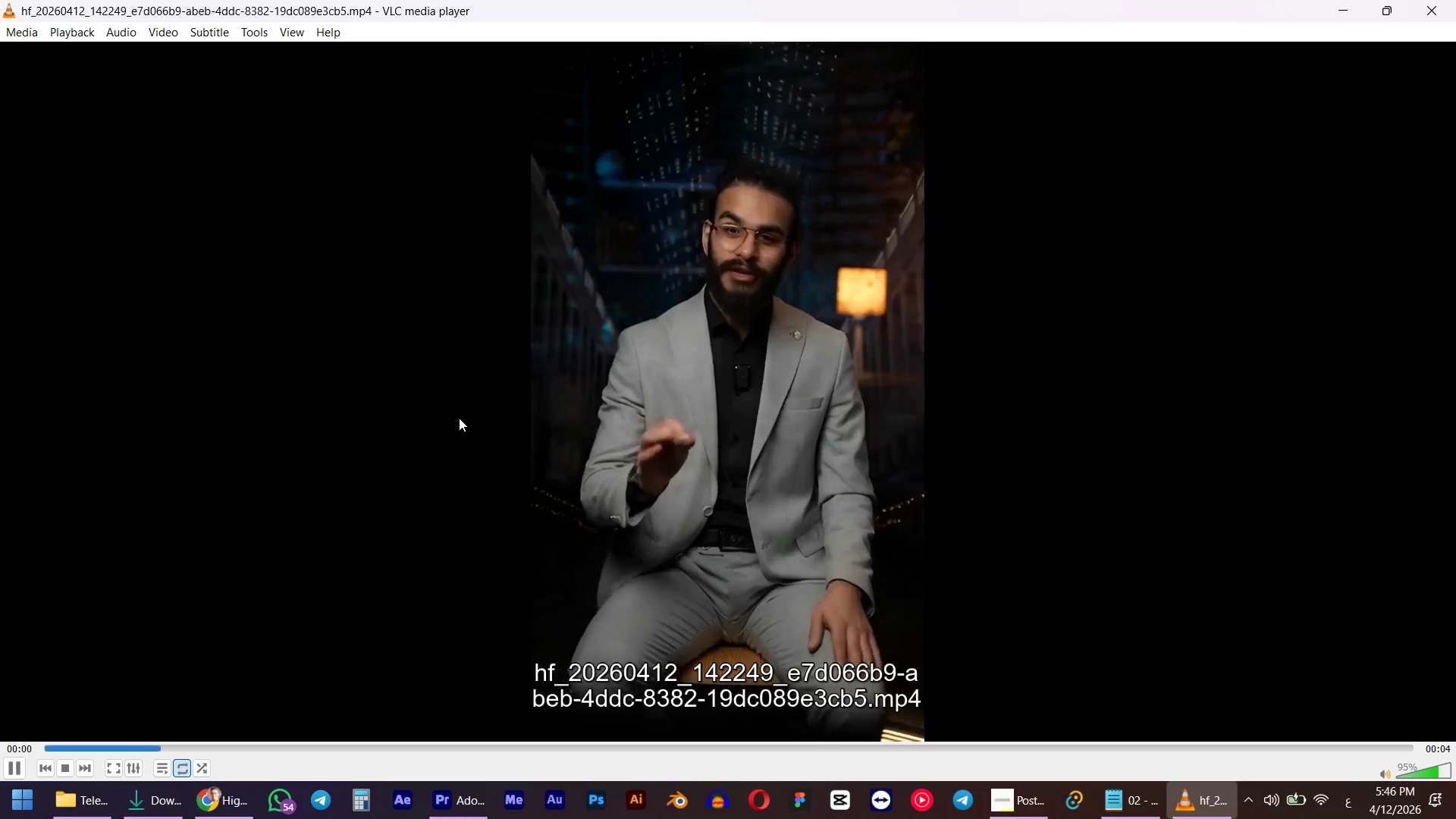 
left_click([1455, 0])
 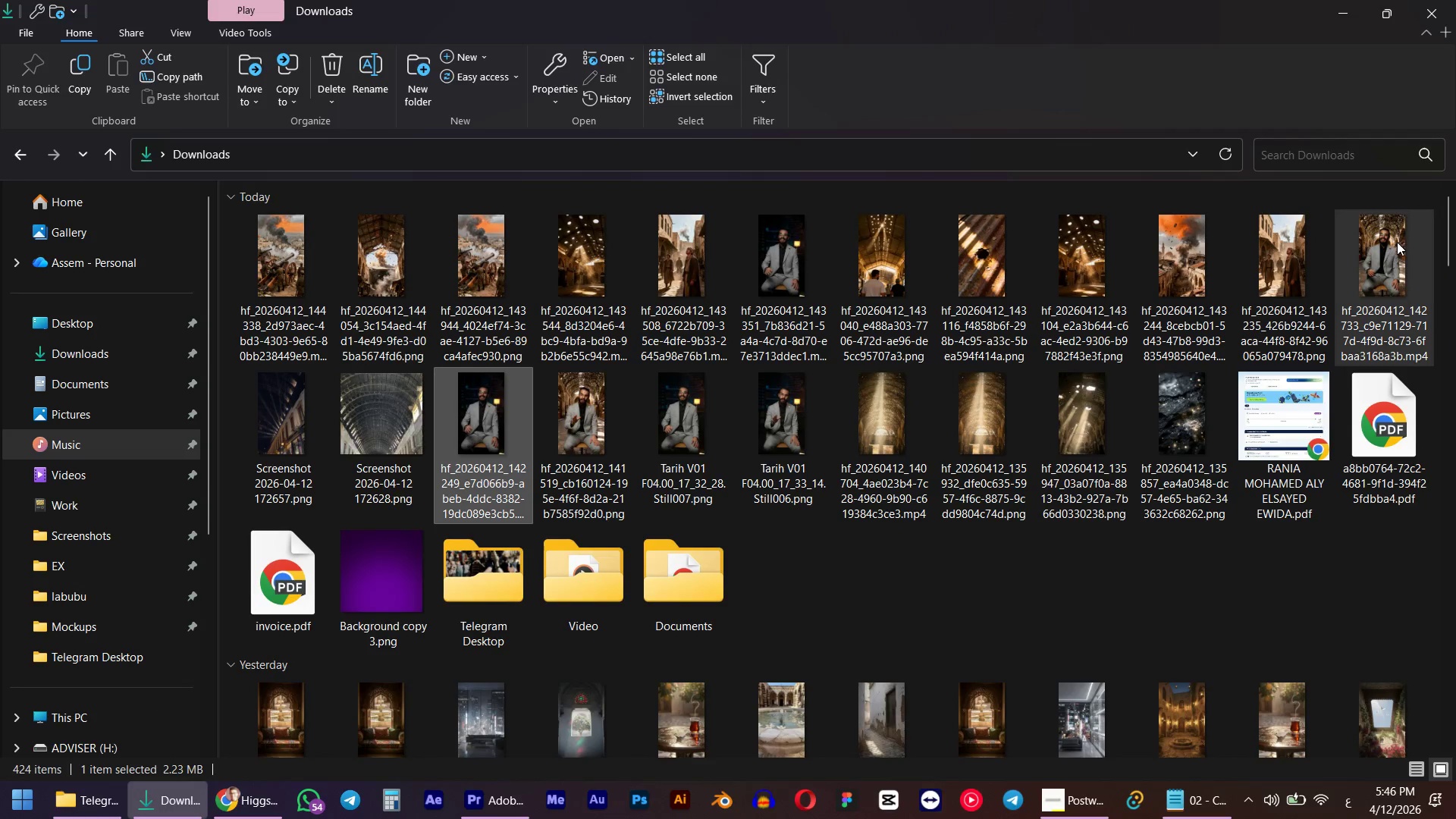 
double_click([1397, 243])
 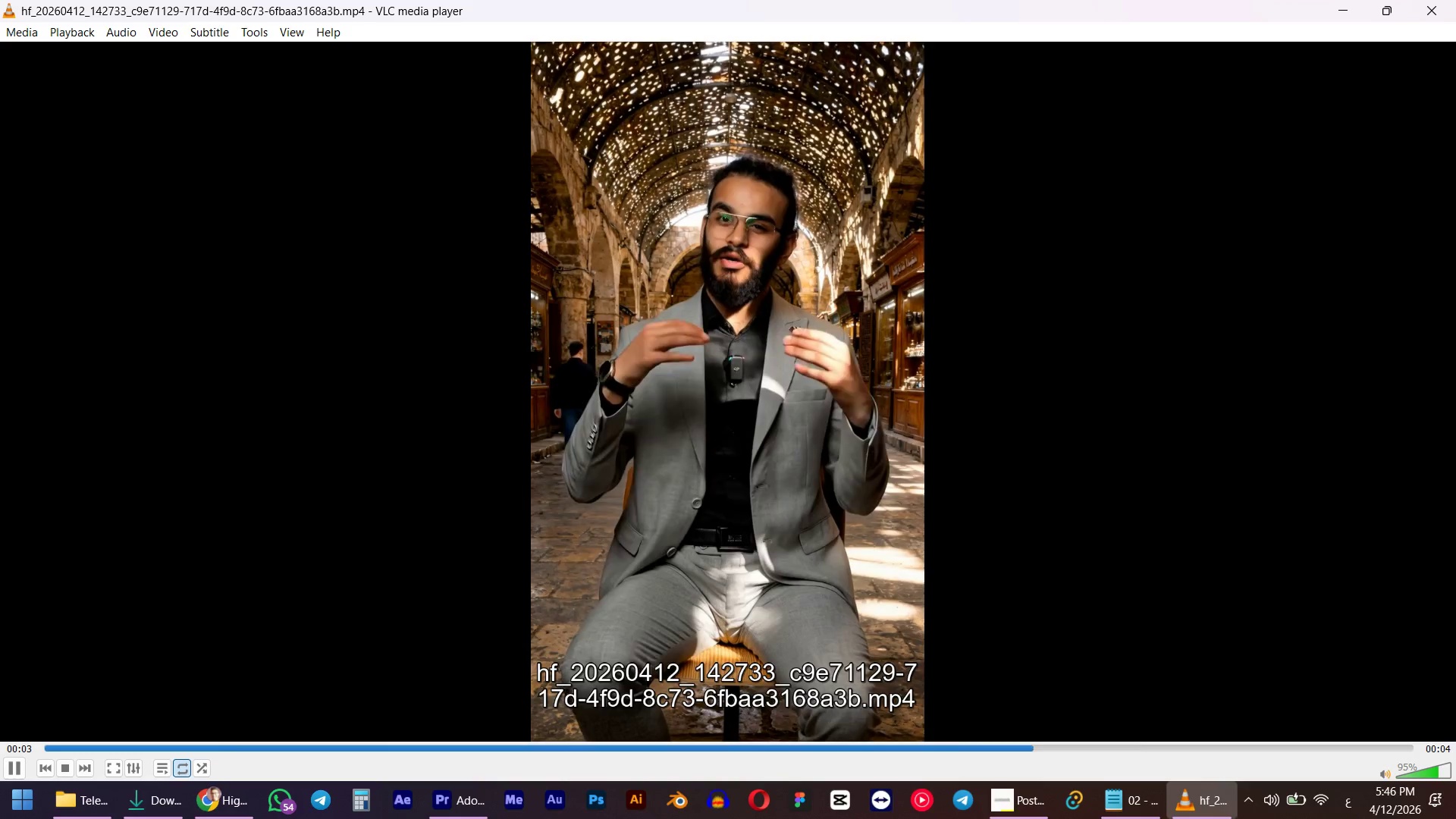 
wait(6.22)
 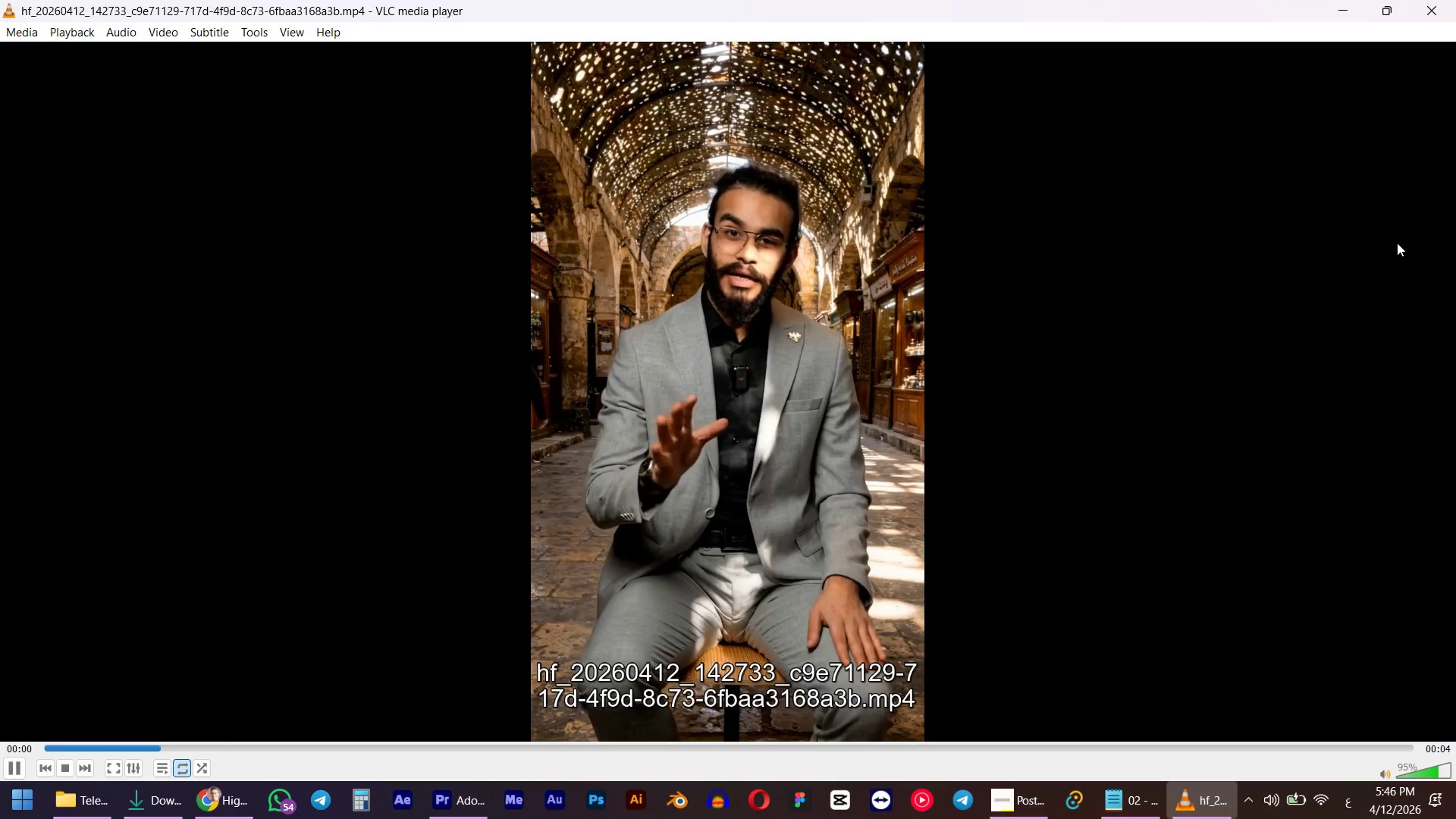 
left_click([1443, 0])
 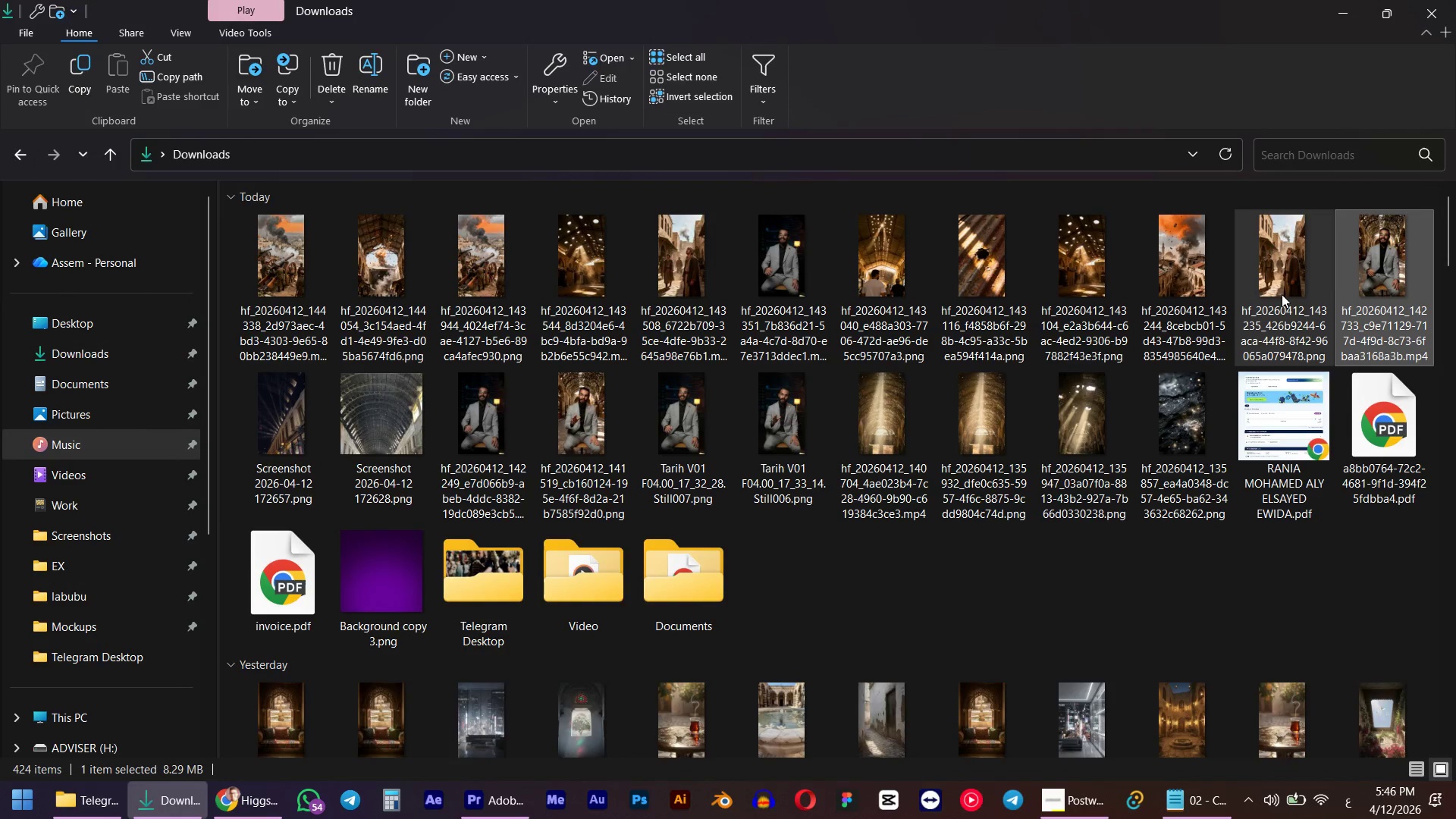 
double_click([1282, 294])
 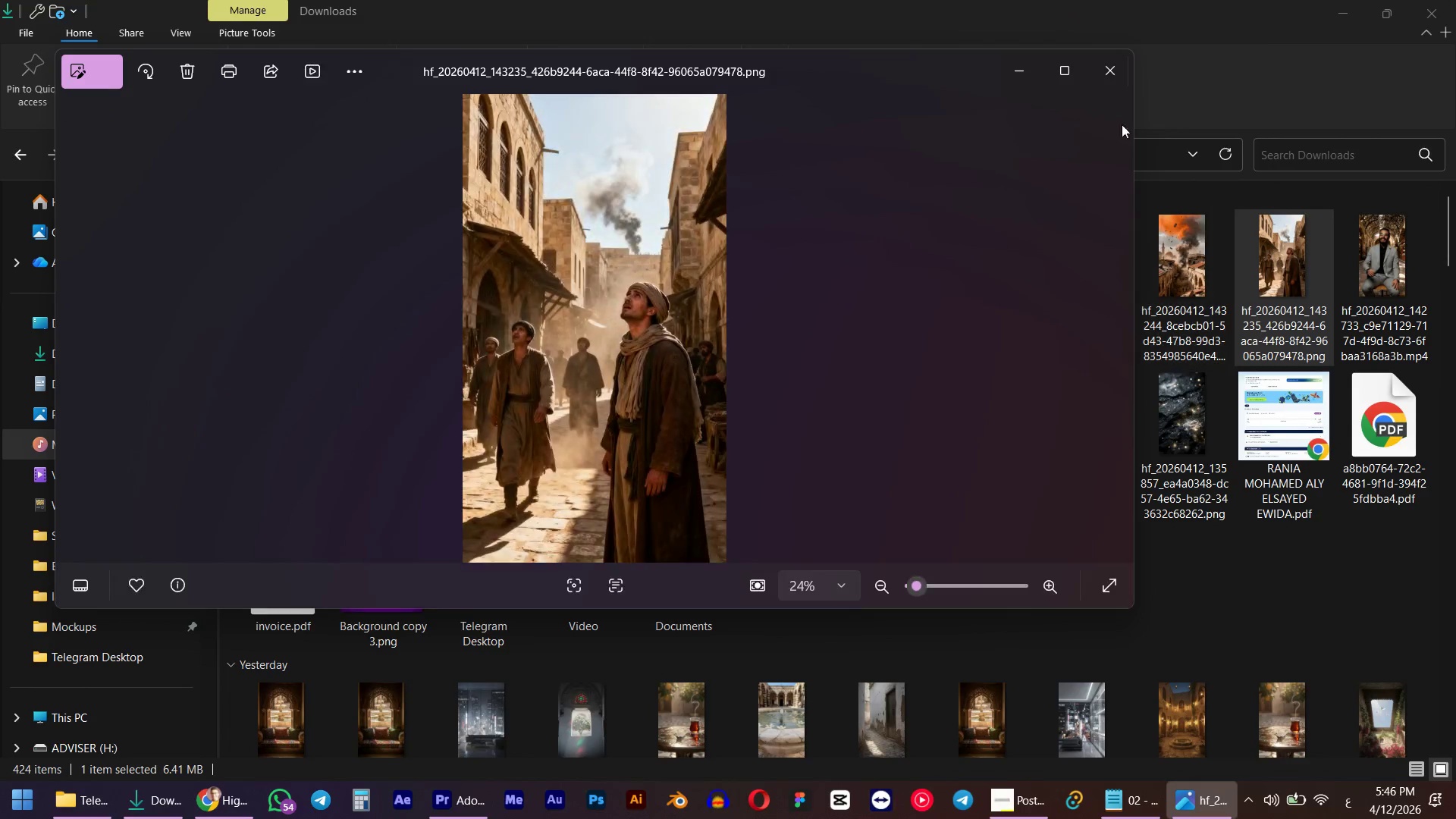 
left_click([1103, 68])
 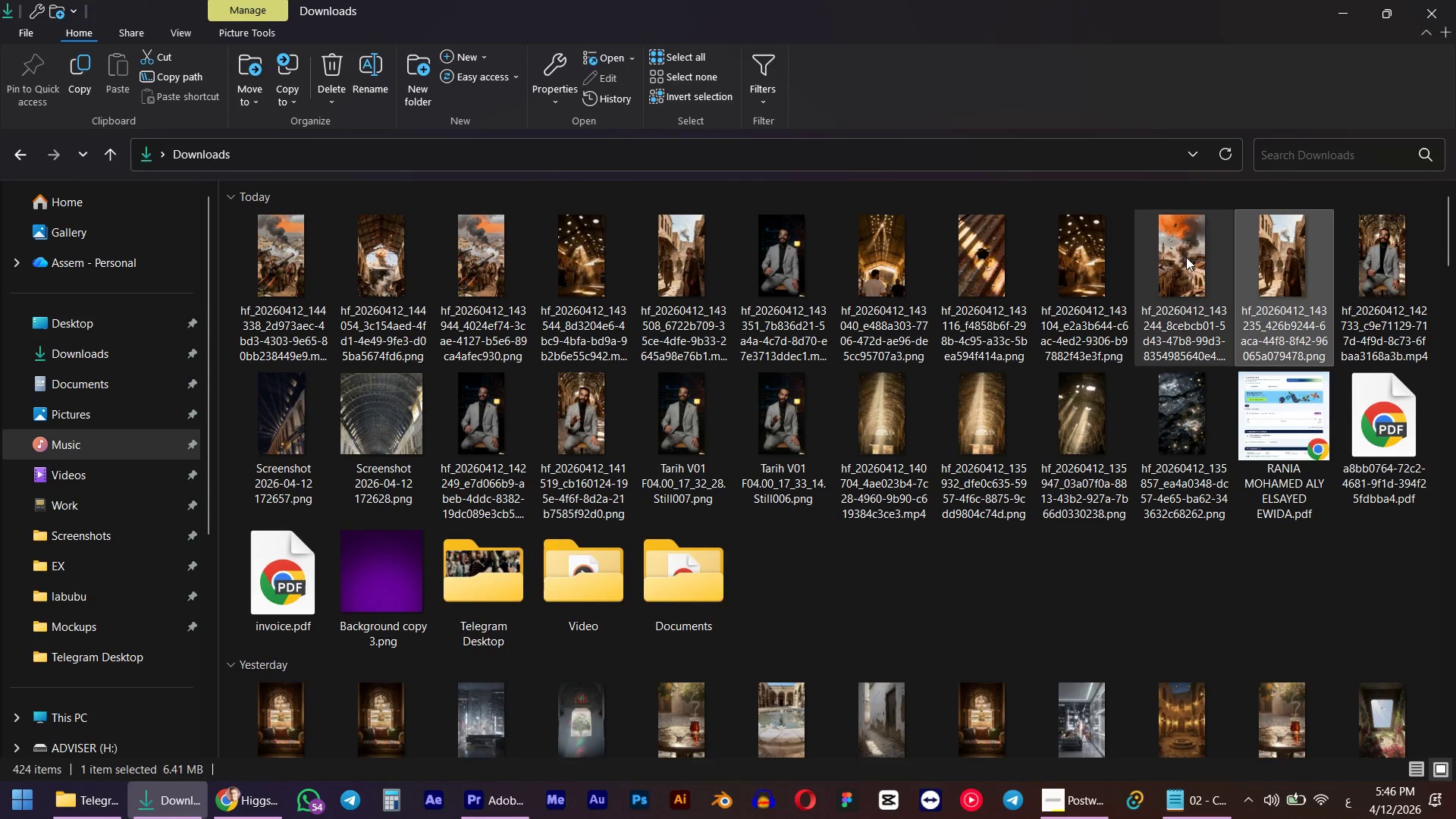 
left_click([1186, 257])
 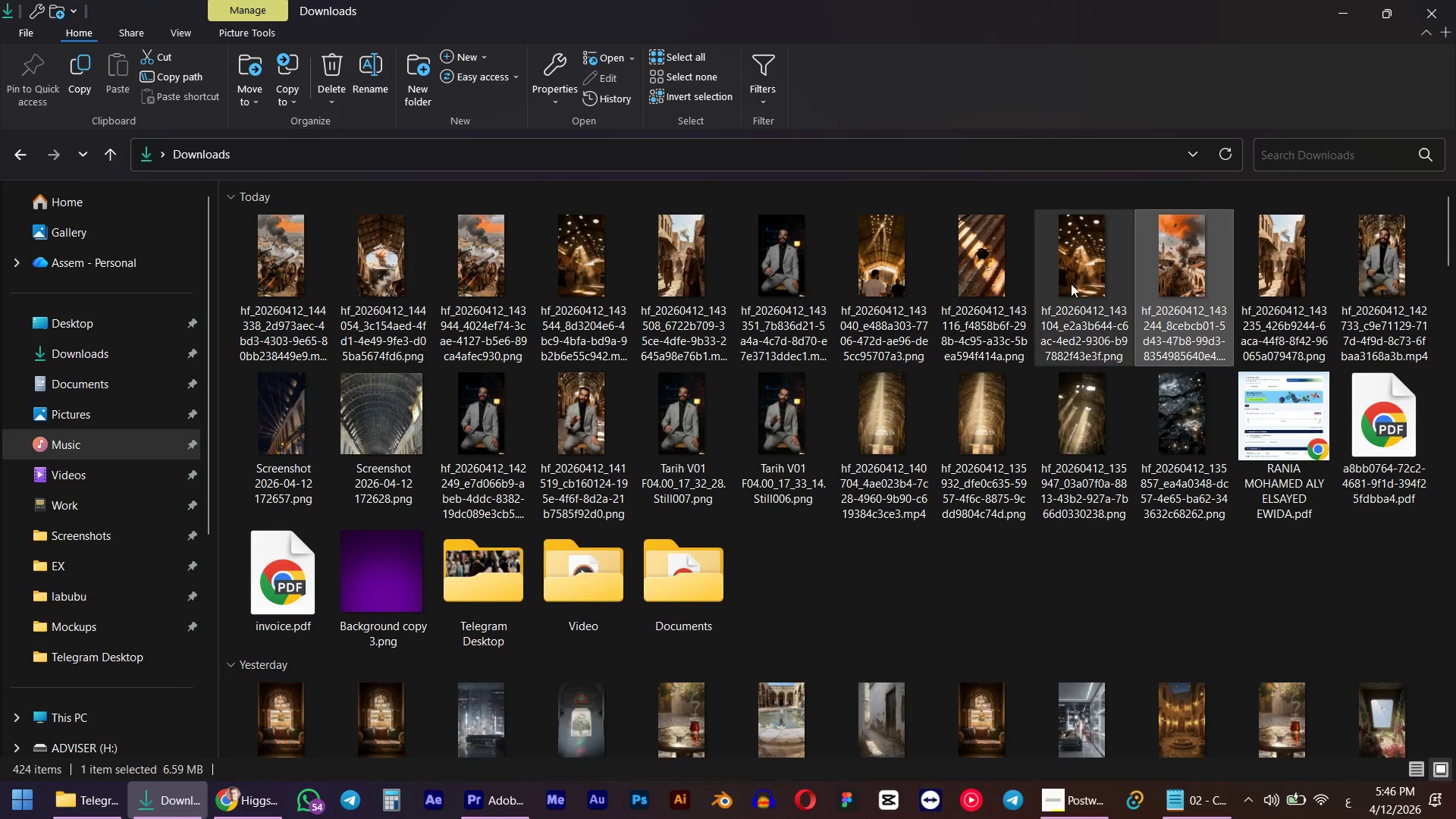 
left_click([1071, 284])
 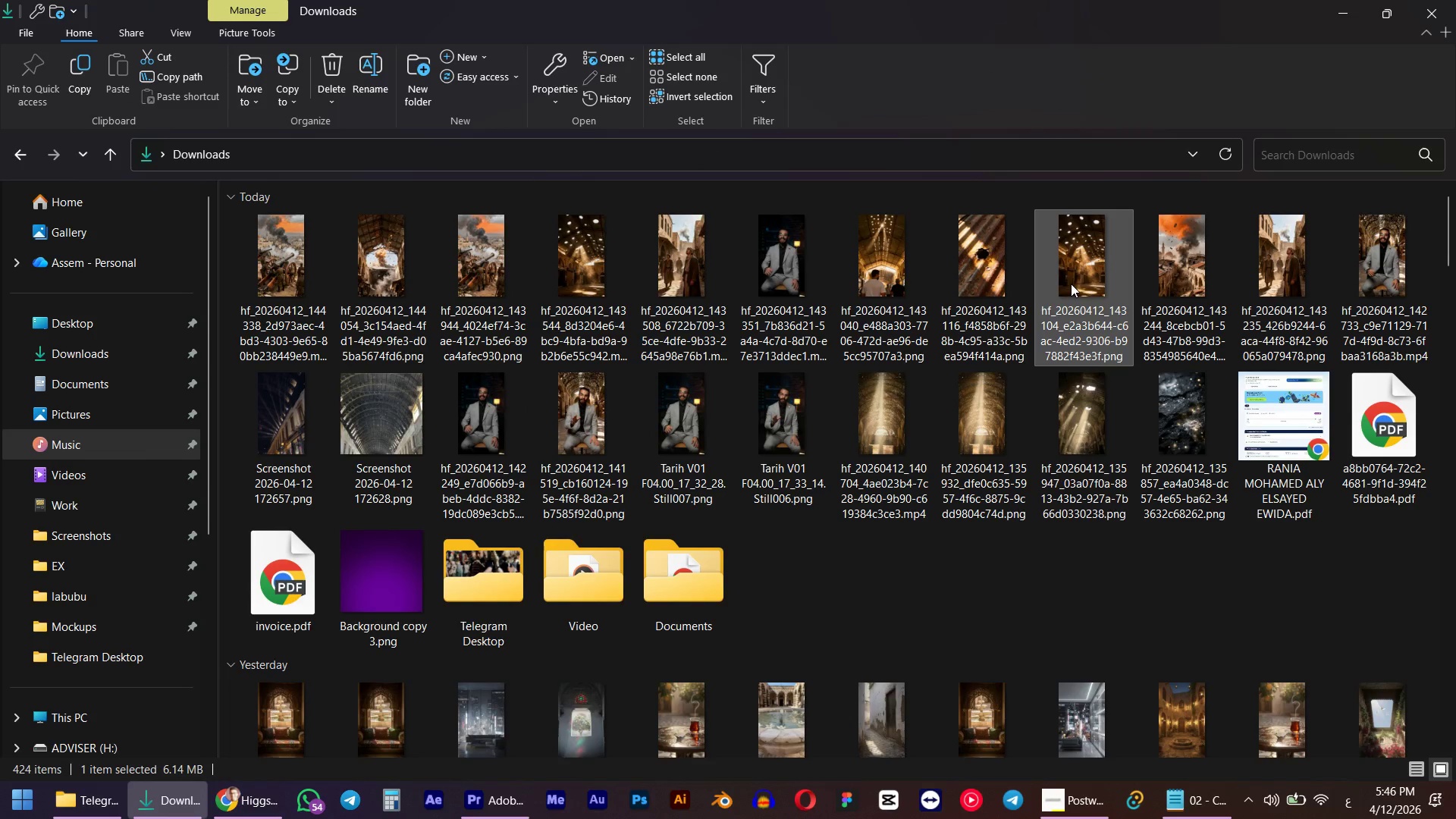 
left_click([1186, 262])
 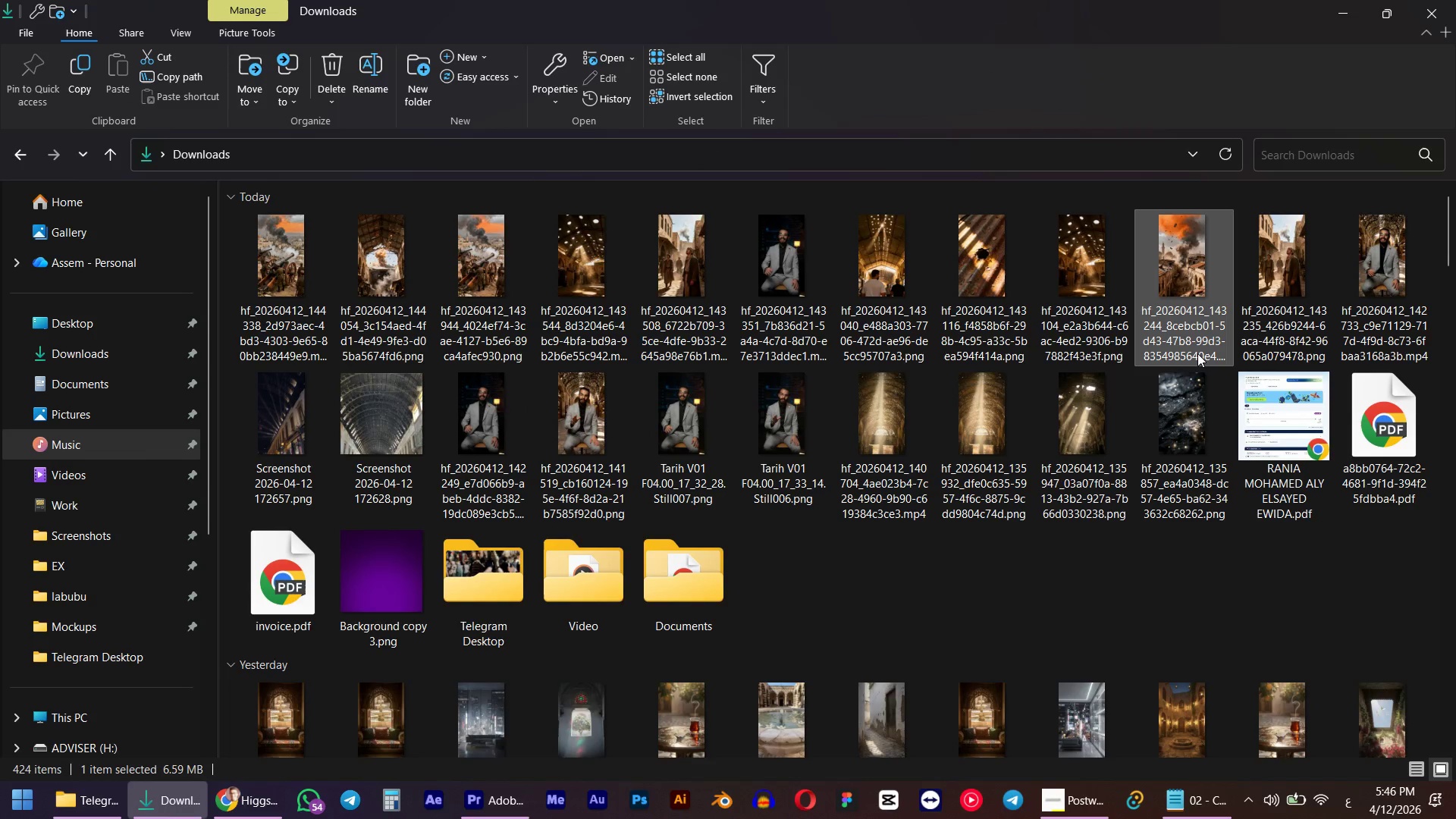 
left_click([1197, 353])
 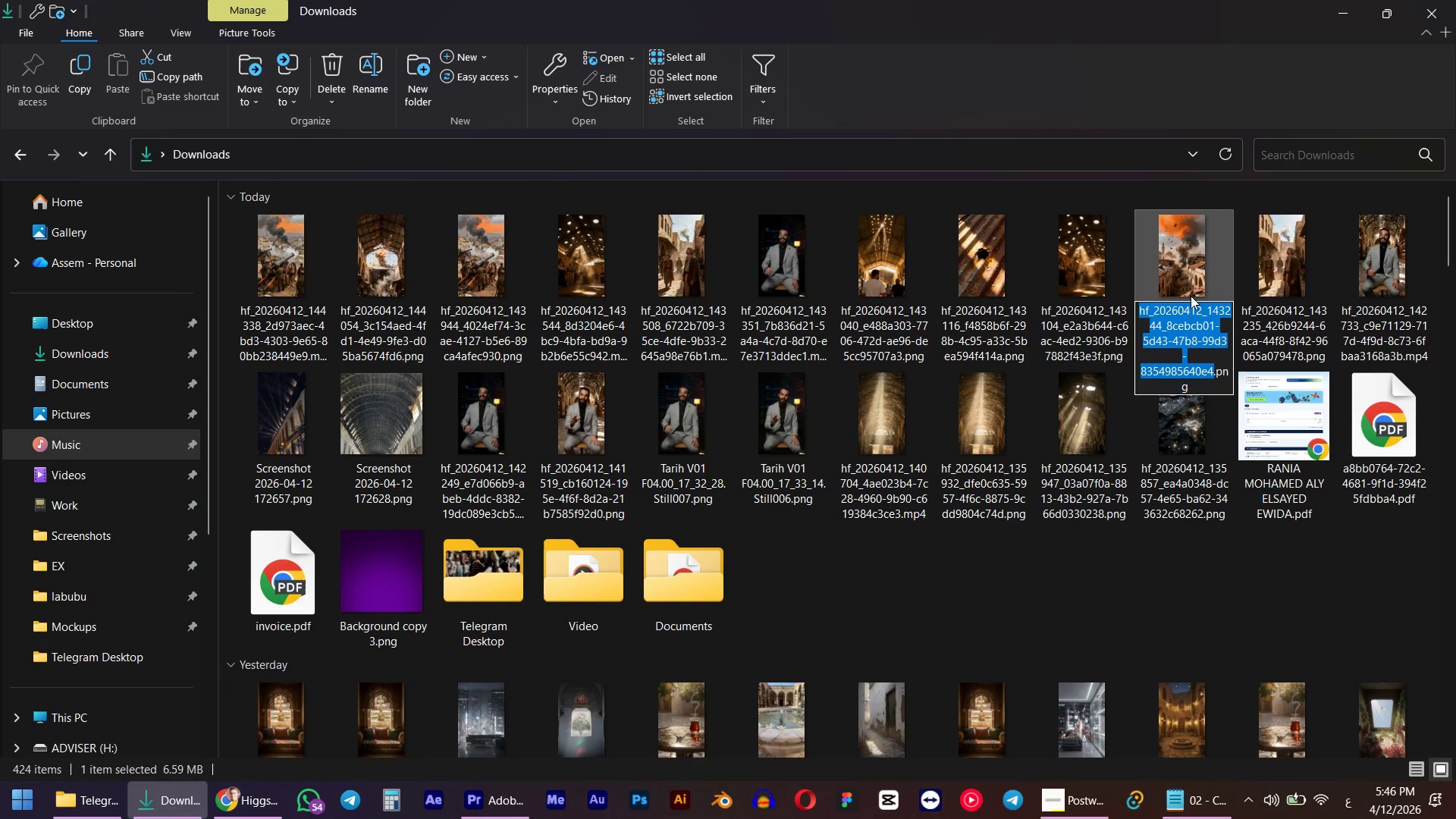 
double_click([1195, 274])
 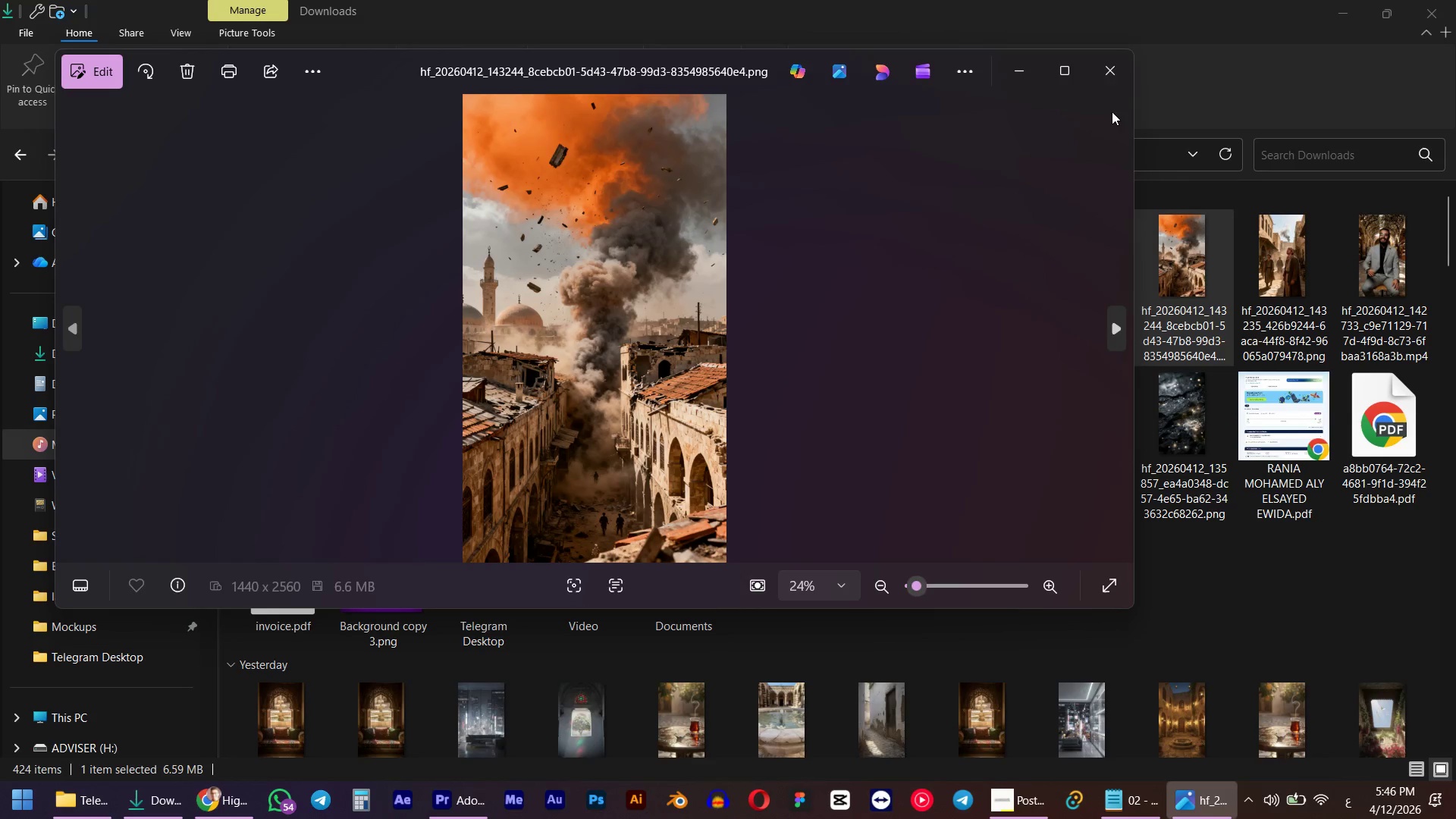 
left_click([1112, 61])
 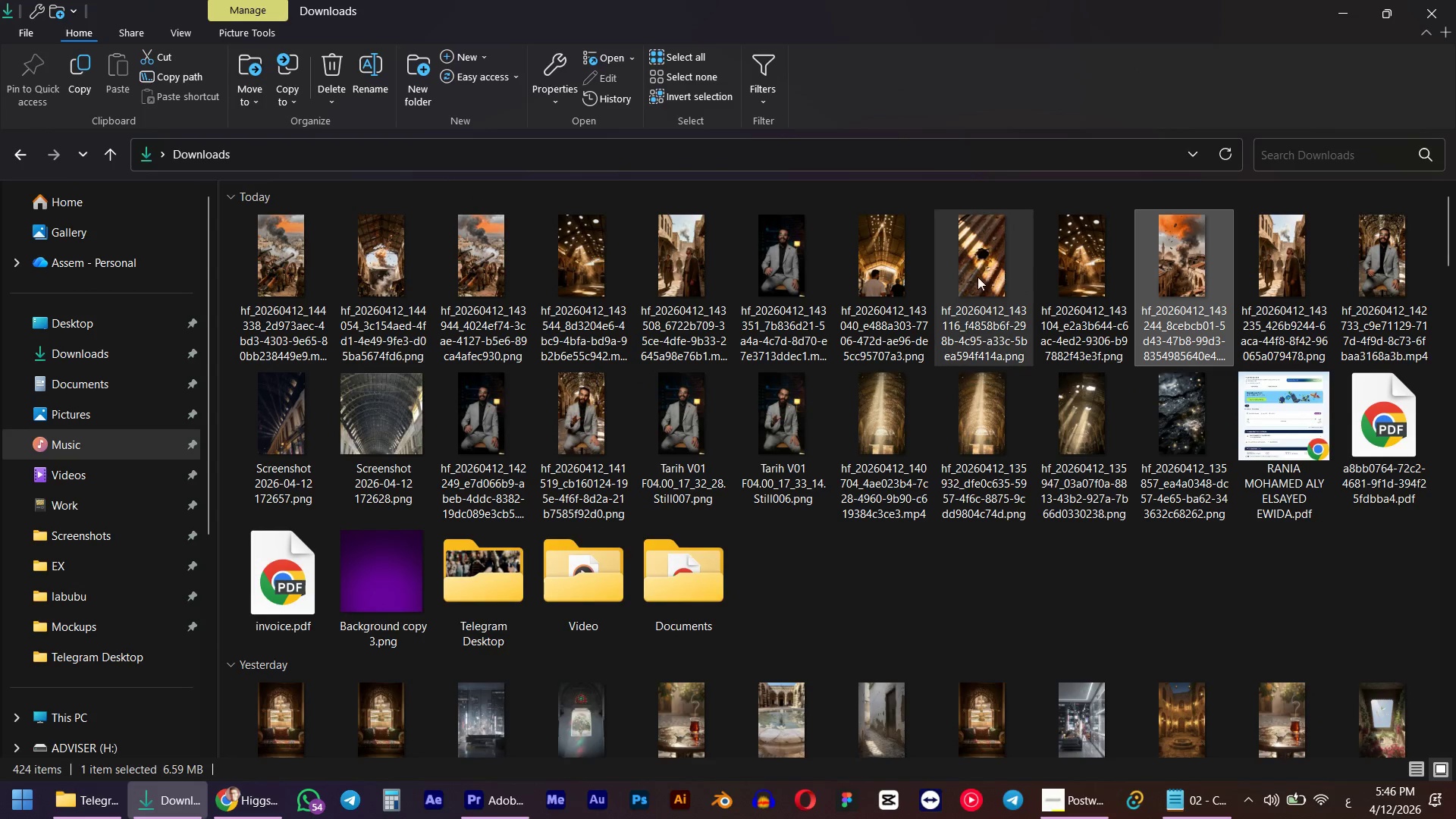 
mouse_move([929, 275])
 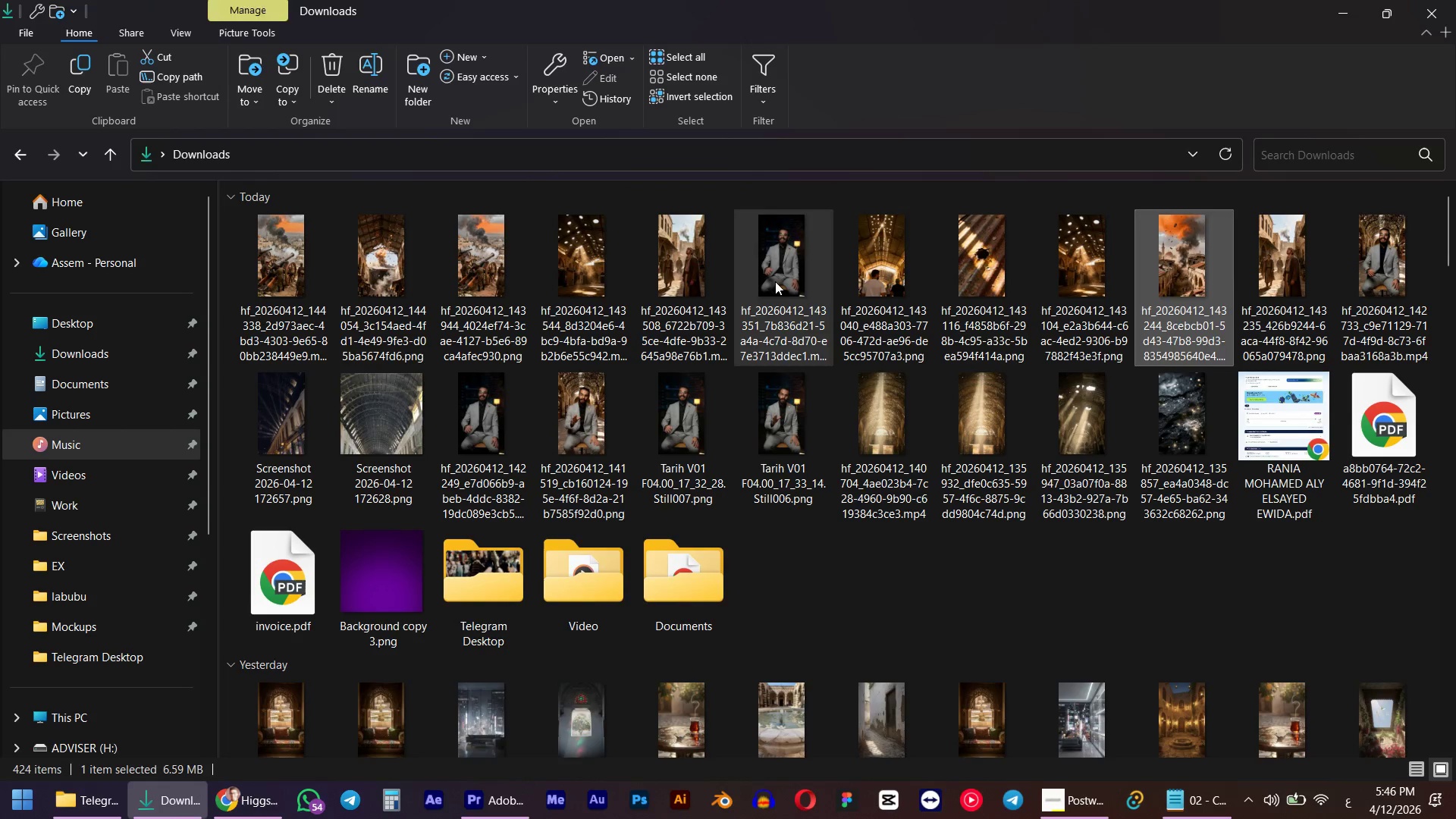 
double_click([775, 281])
 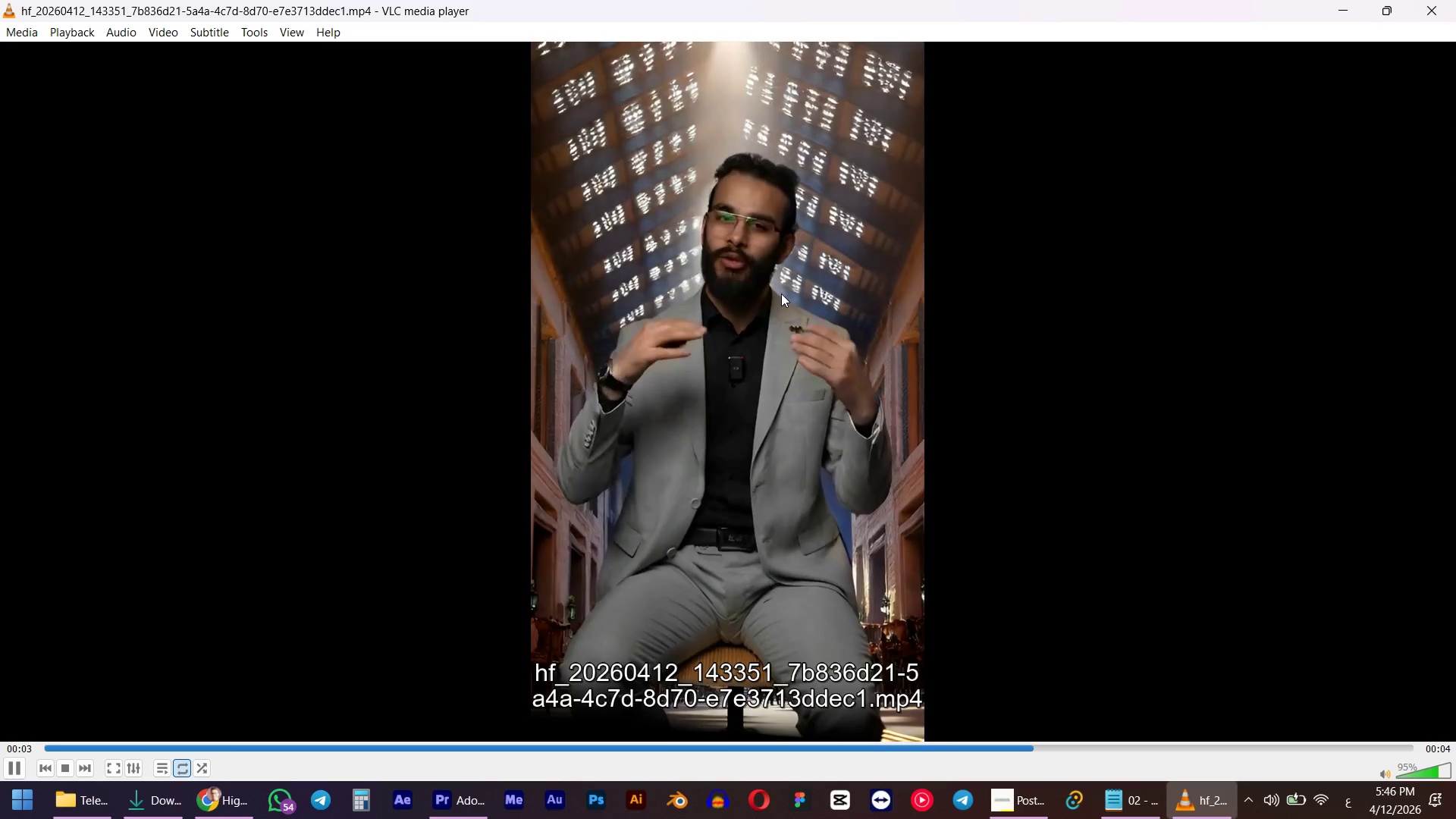 
wait(5.98)
 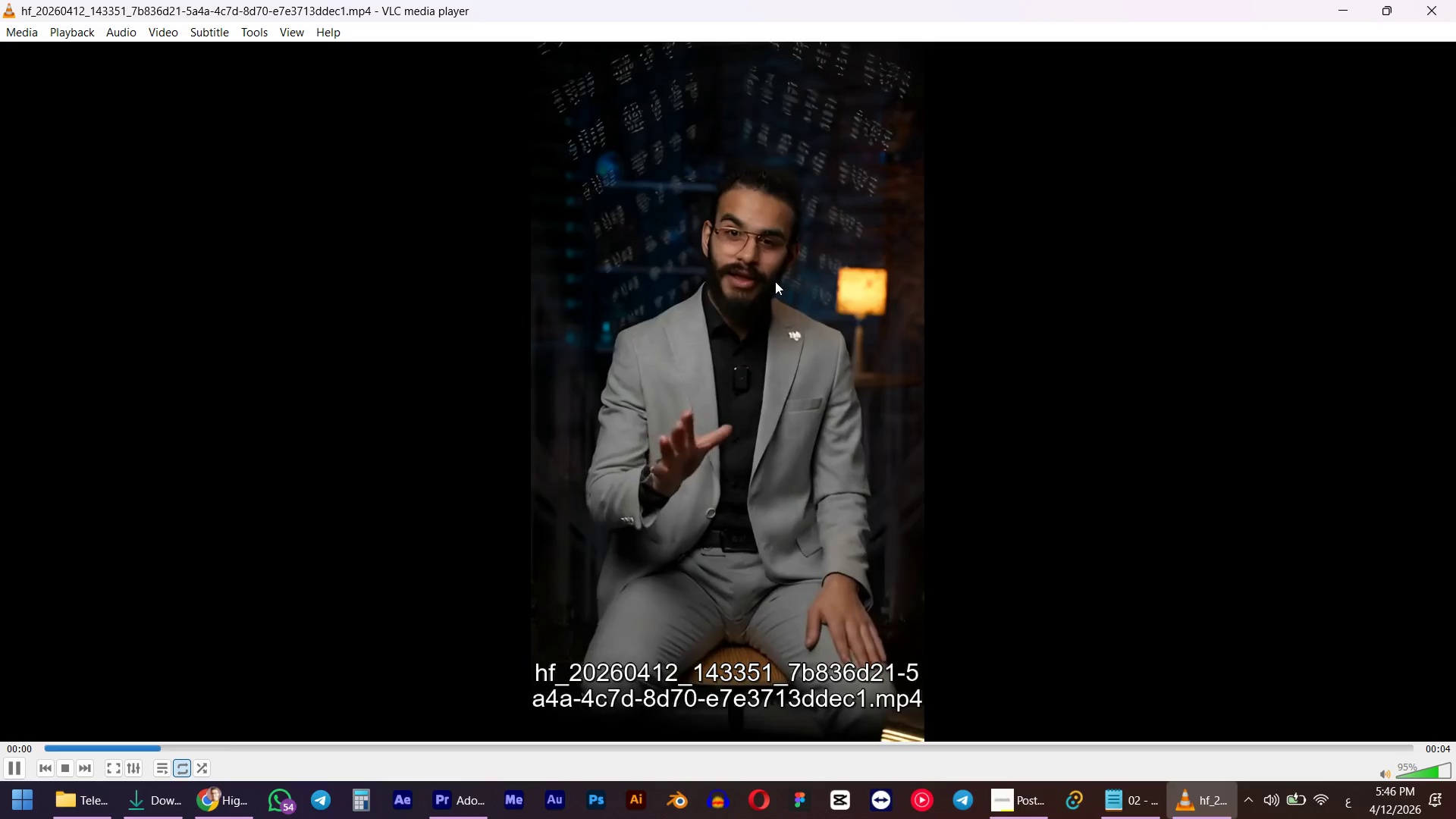 
left_click([1455, 0])
 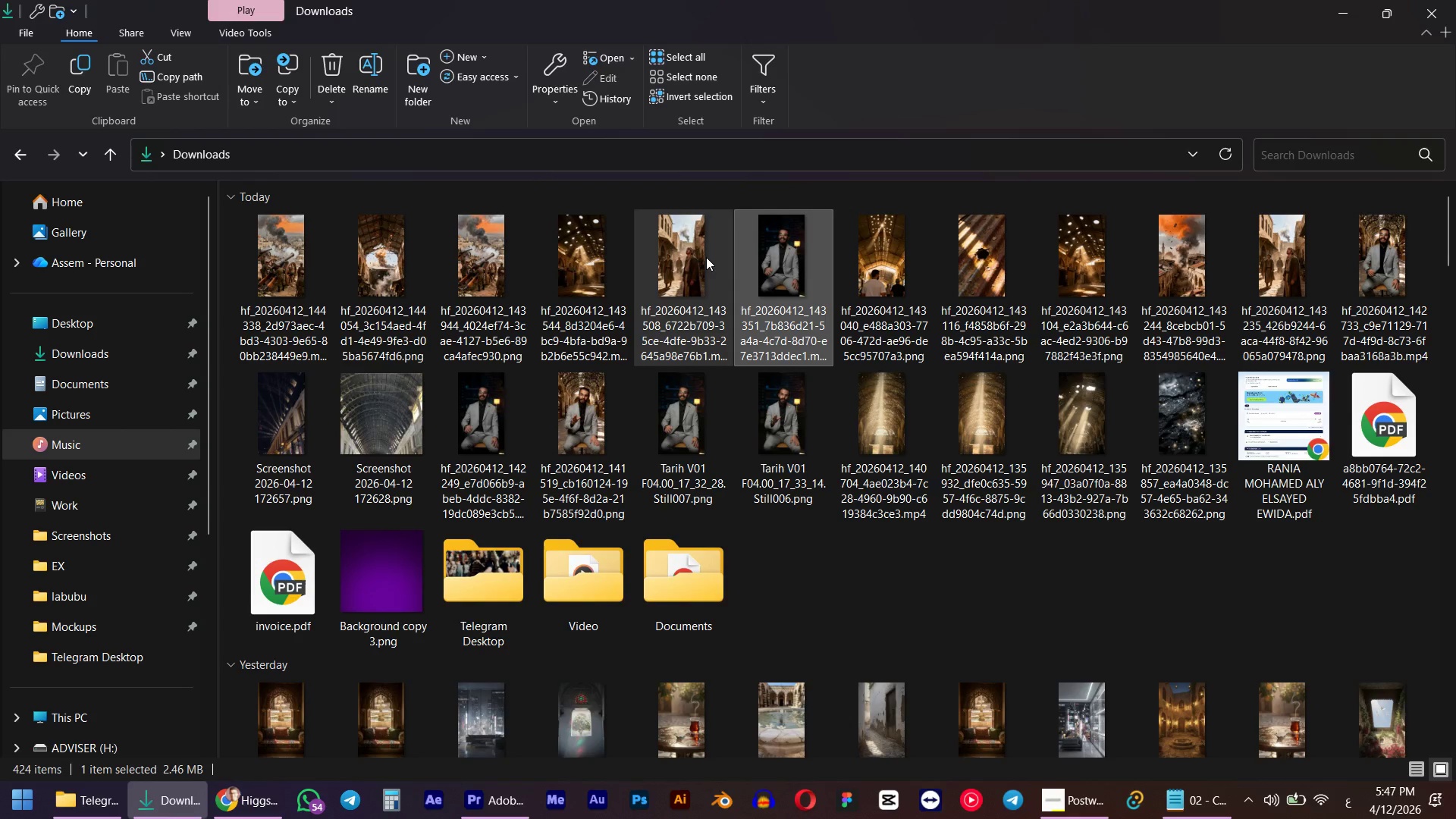 
left_click([706, 257])
 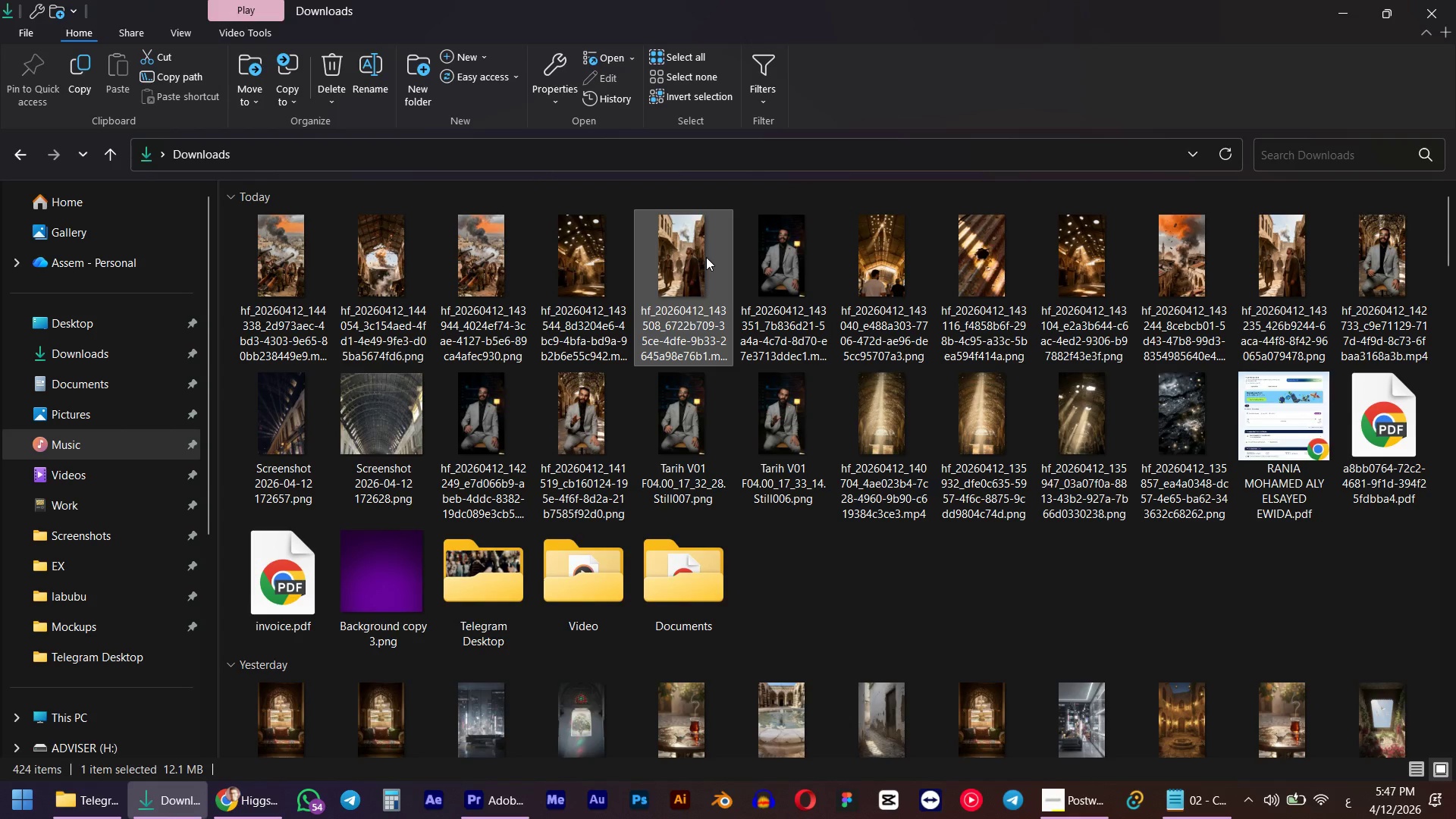 
double_click([706, 257])
 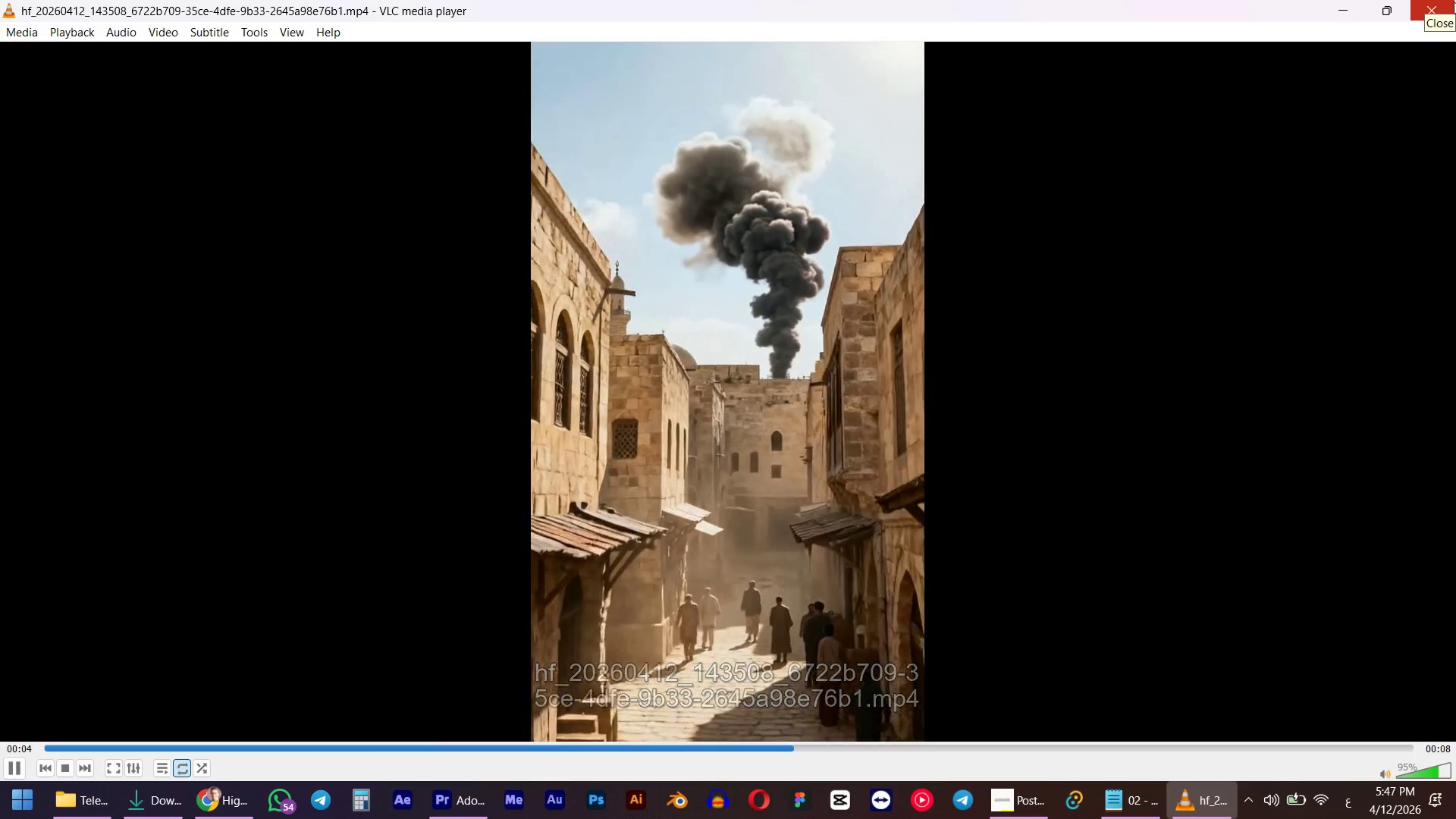 
wait(10.44)
 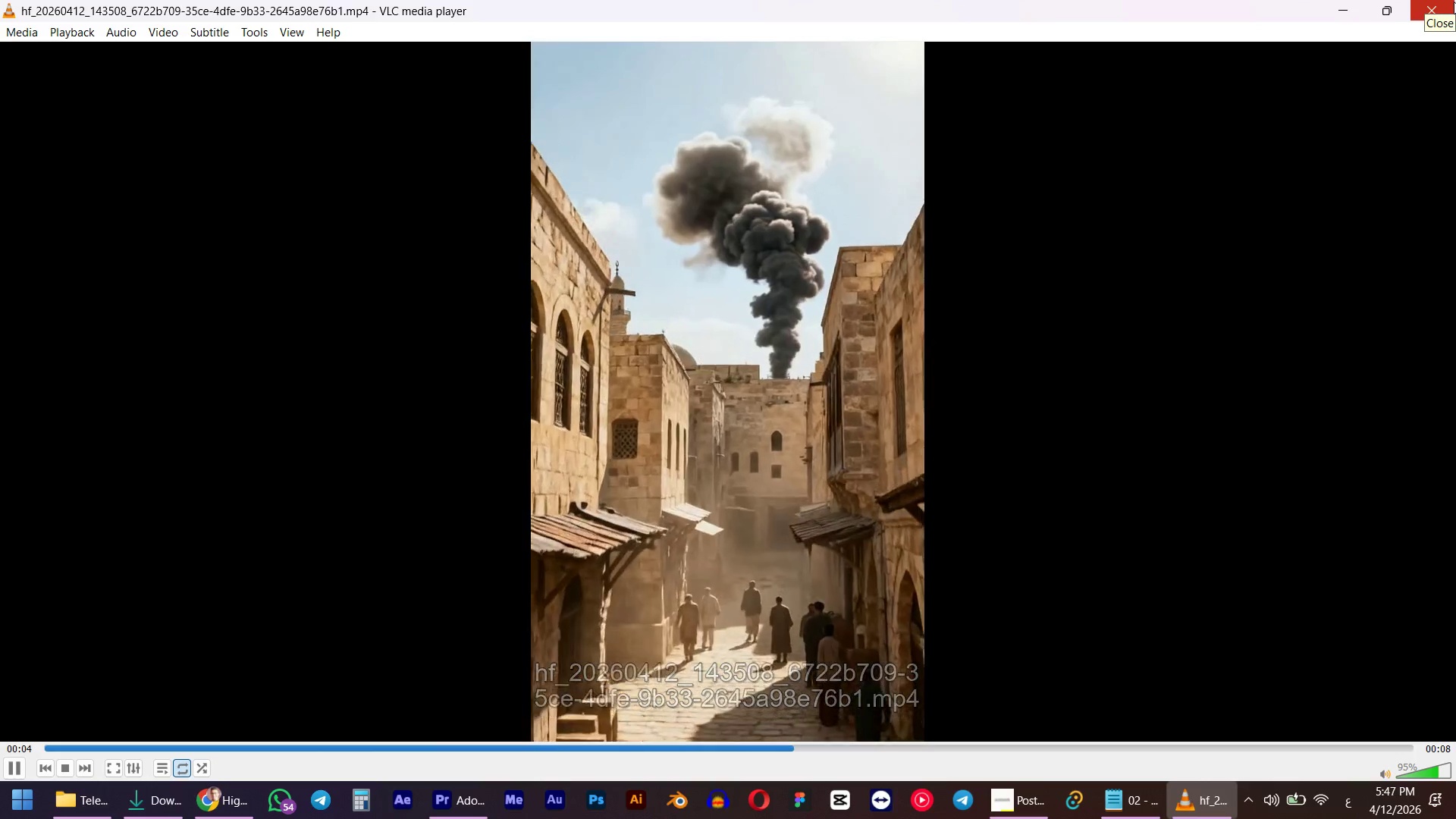 
double_click([586, 245])
 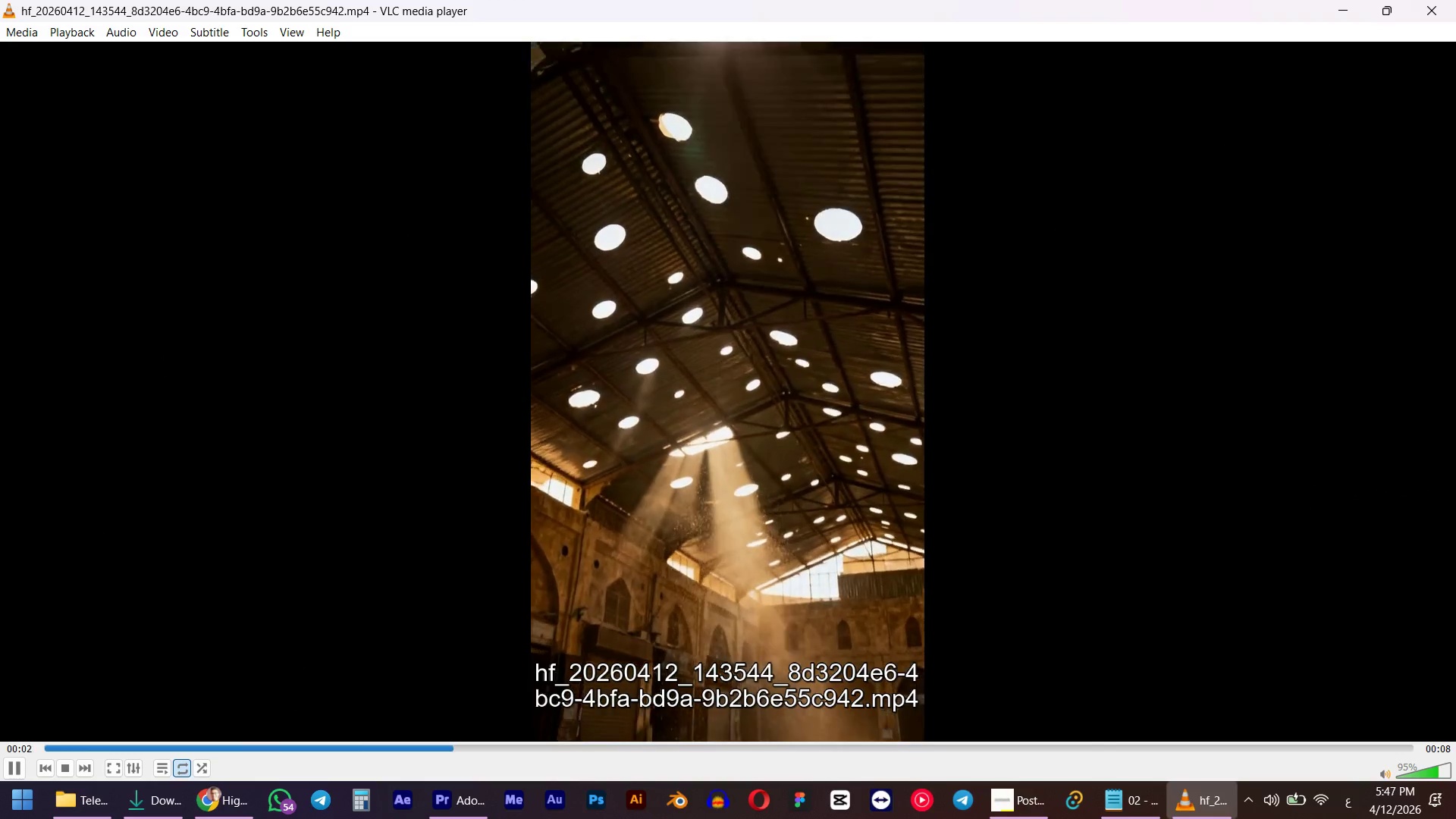 
wait(10.19)
 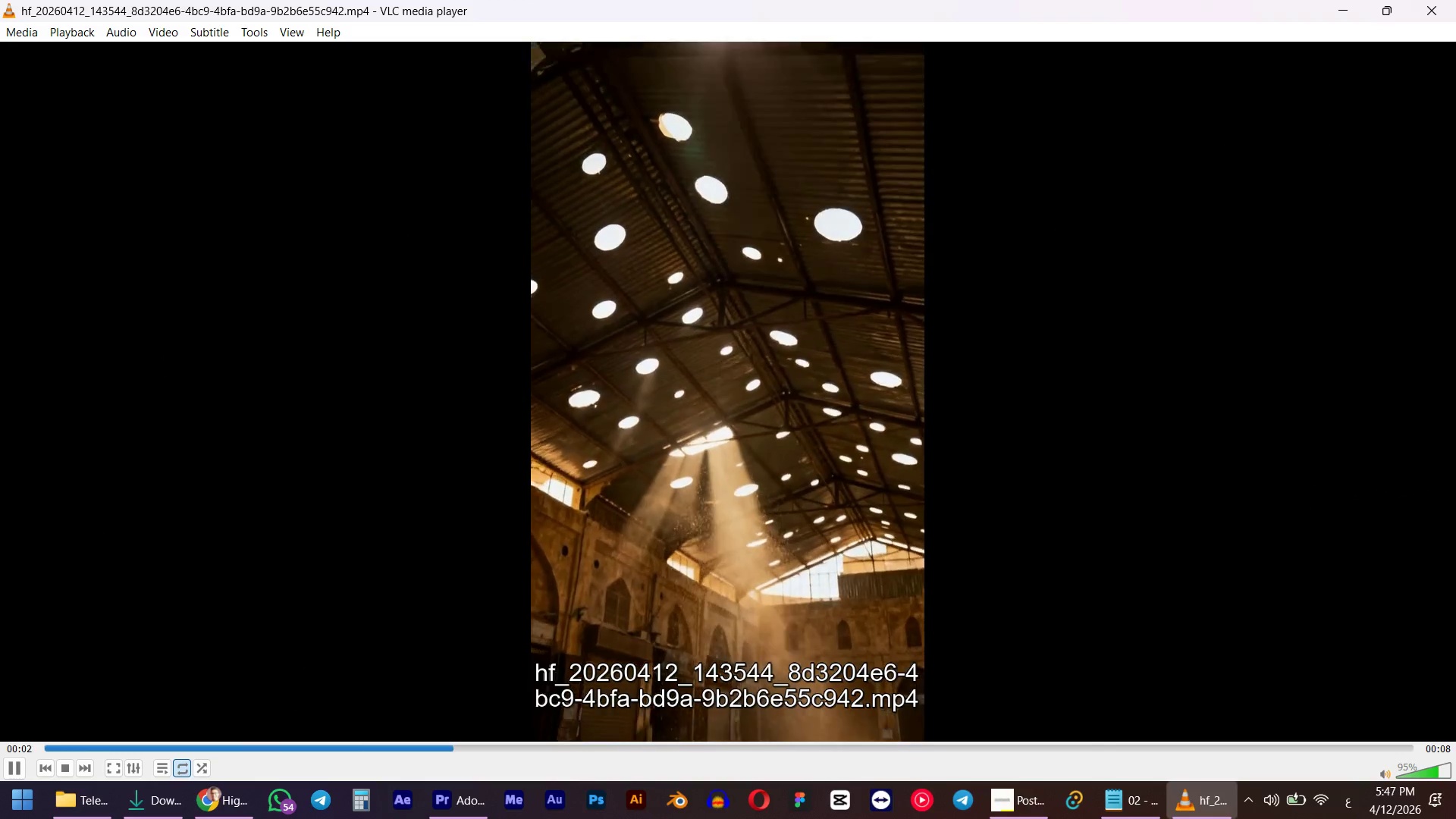 
left_click([1455, 0])
 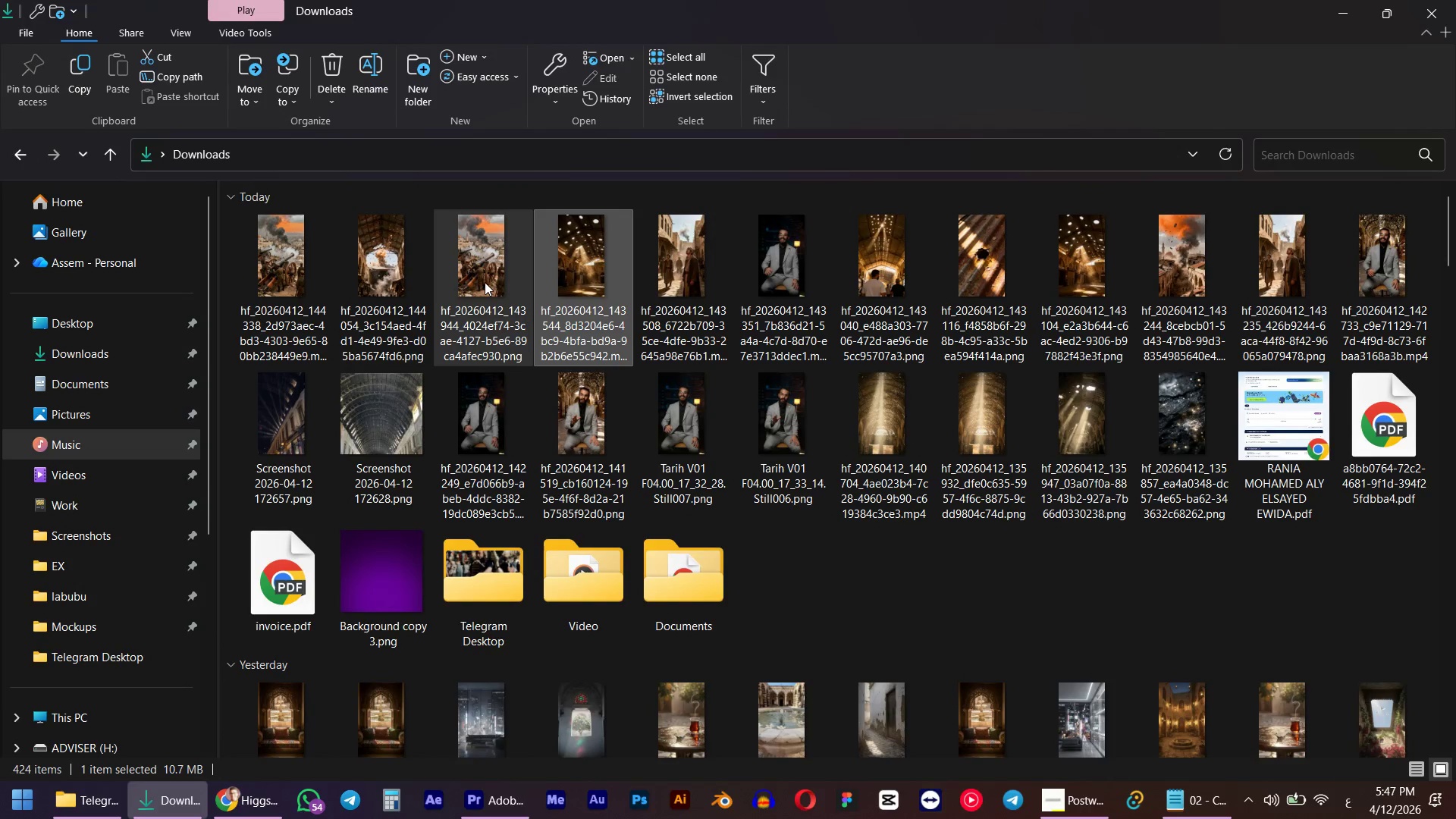 
left_click([485, 282])
 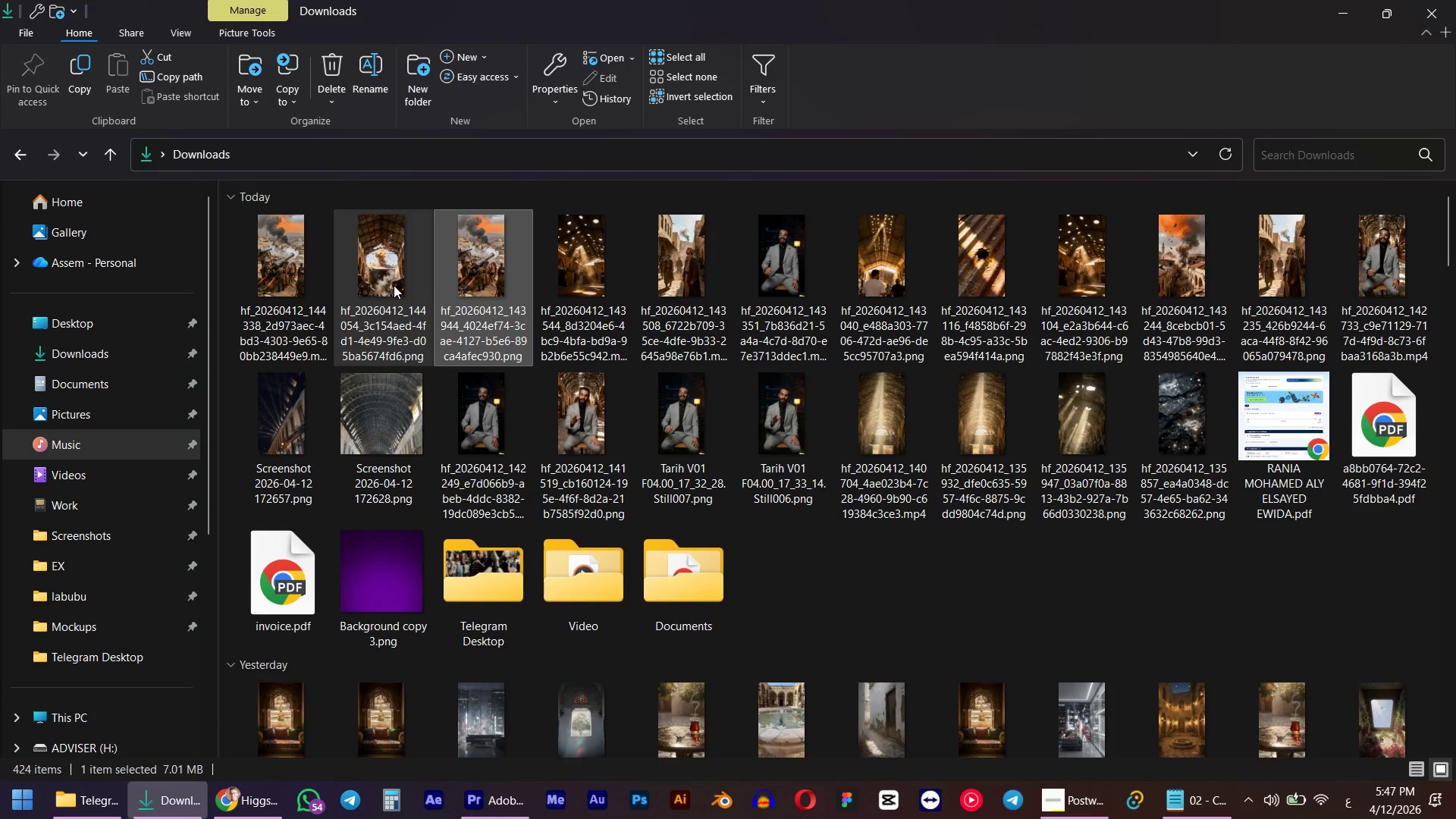 
left_click([394, 285])
 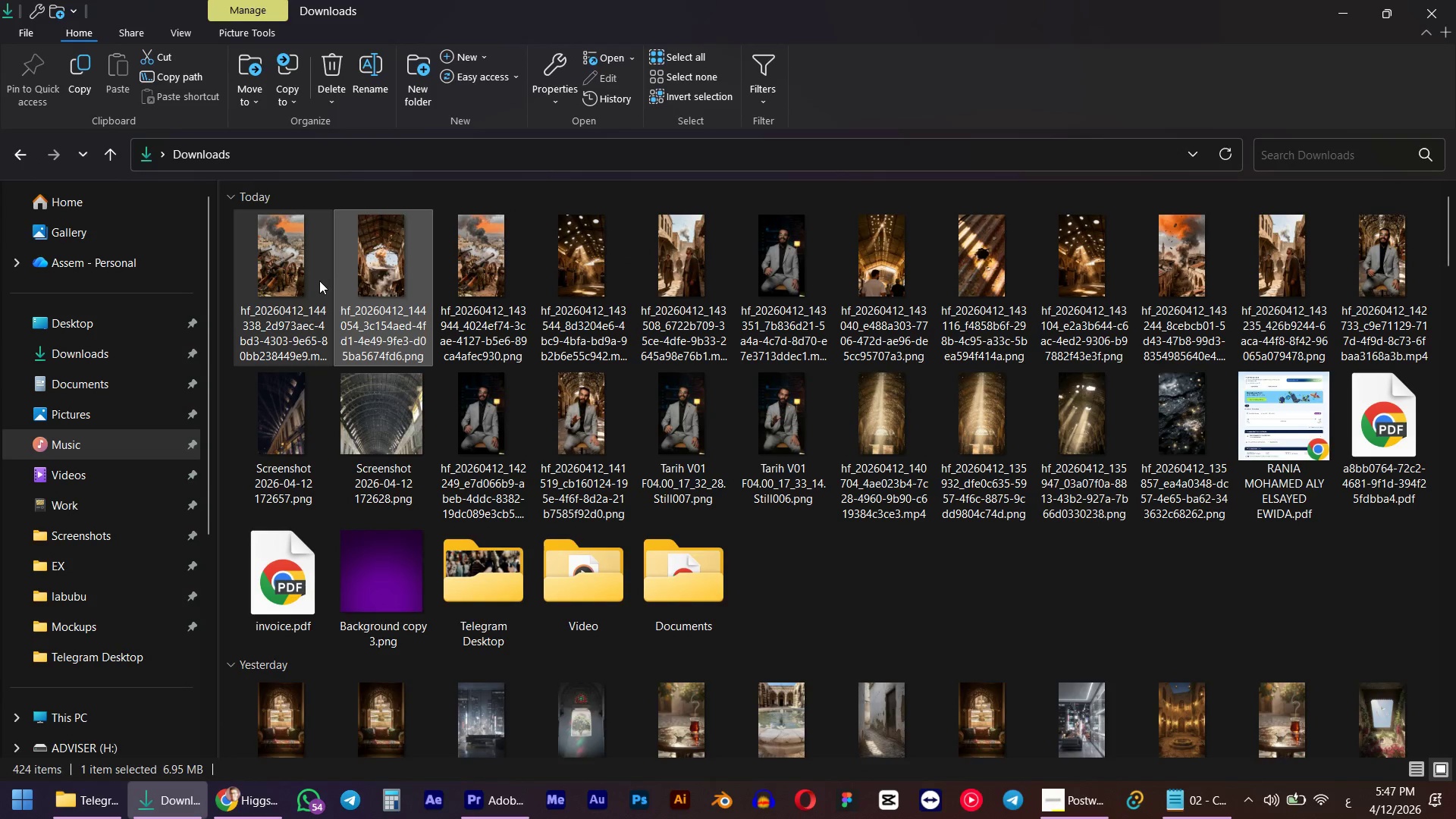 
double_click([319, 281])
 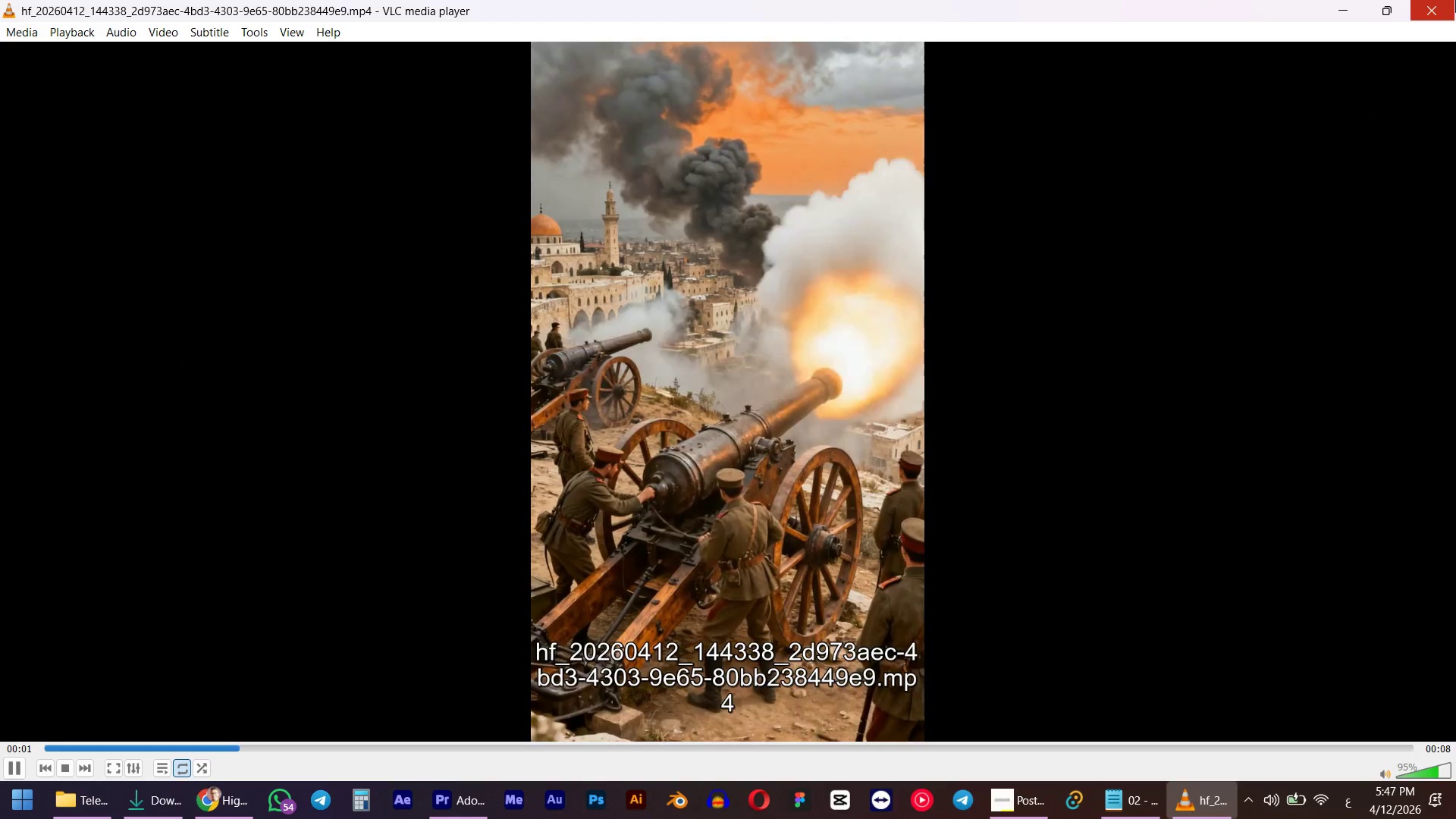 
left_click([1455, 0])
 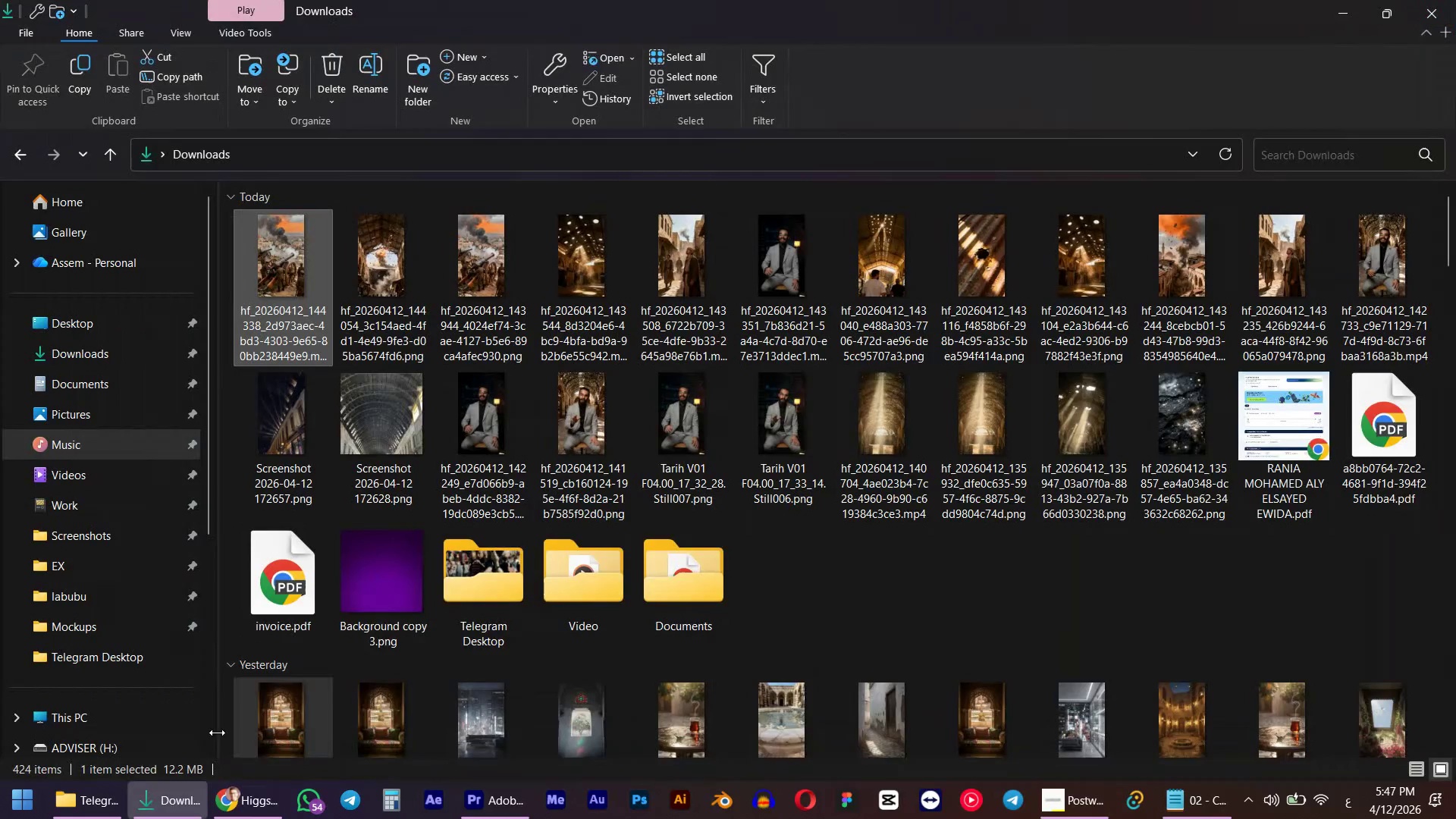 
left_click([220, 802])
 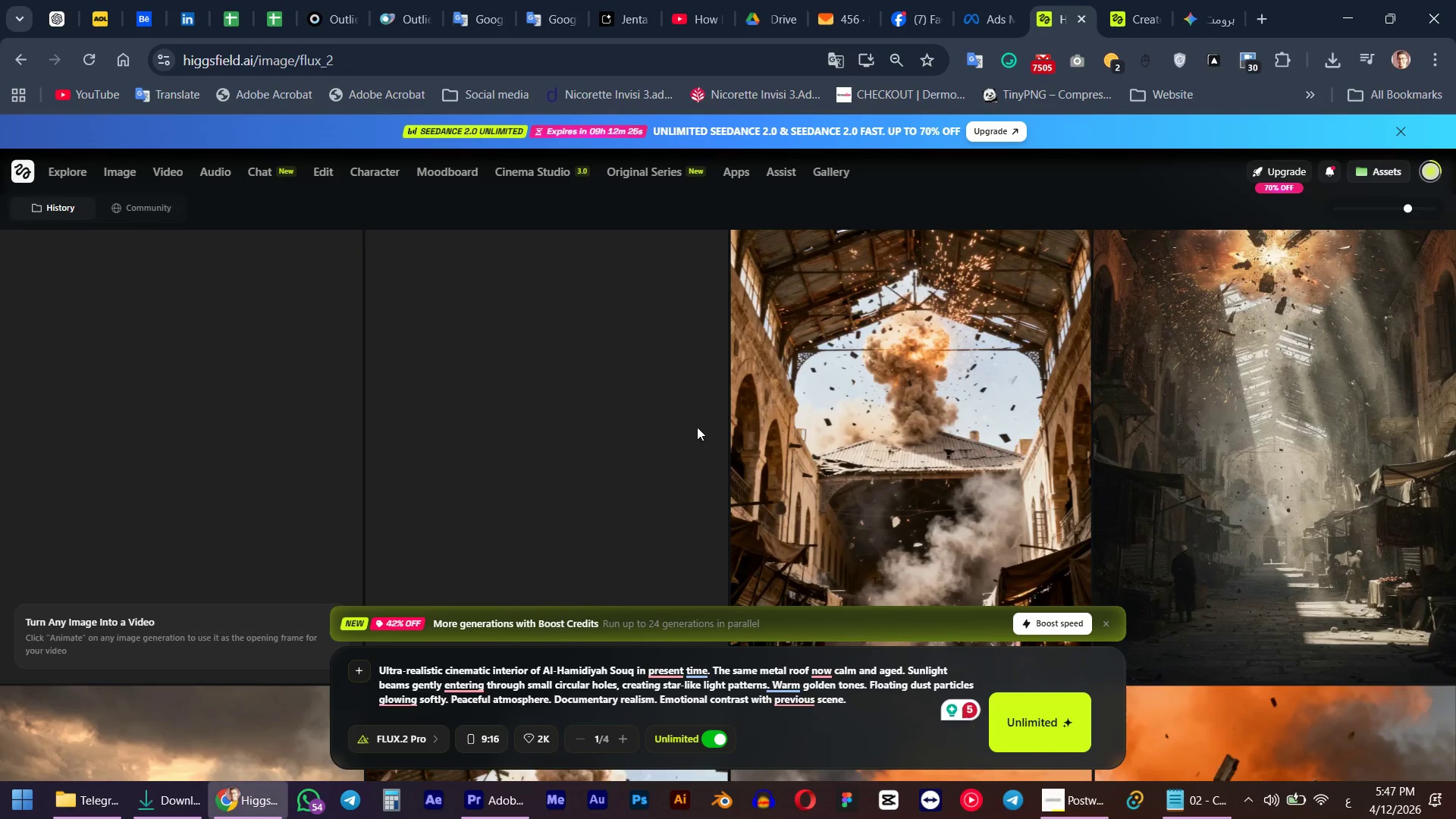 
scroll: coordinate [676, 365], scroll_direction: down, amount: 6.0
 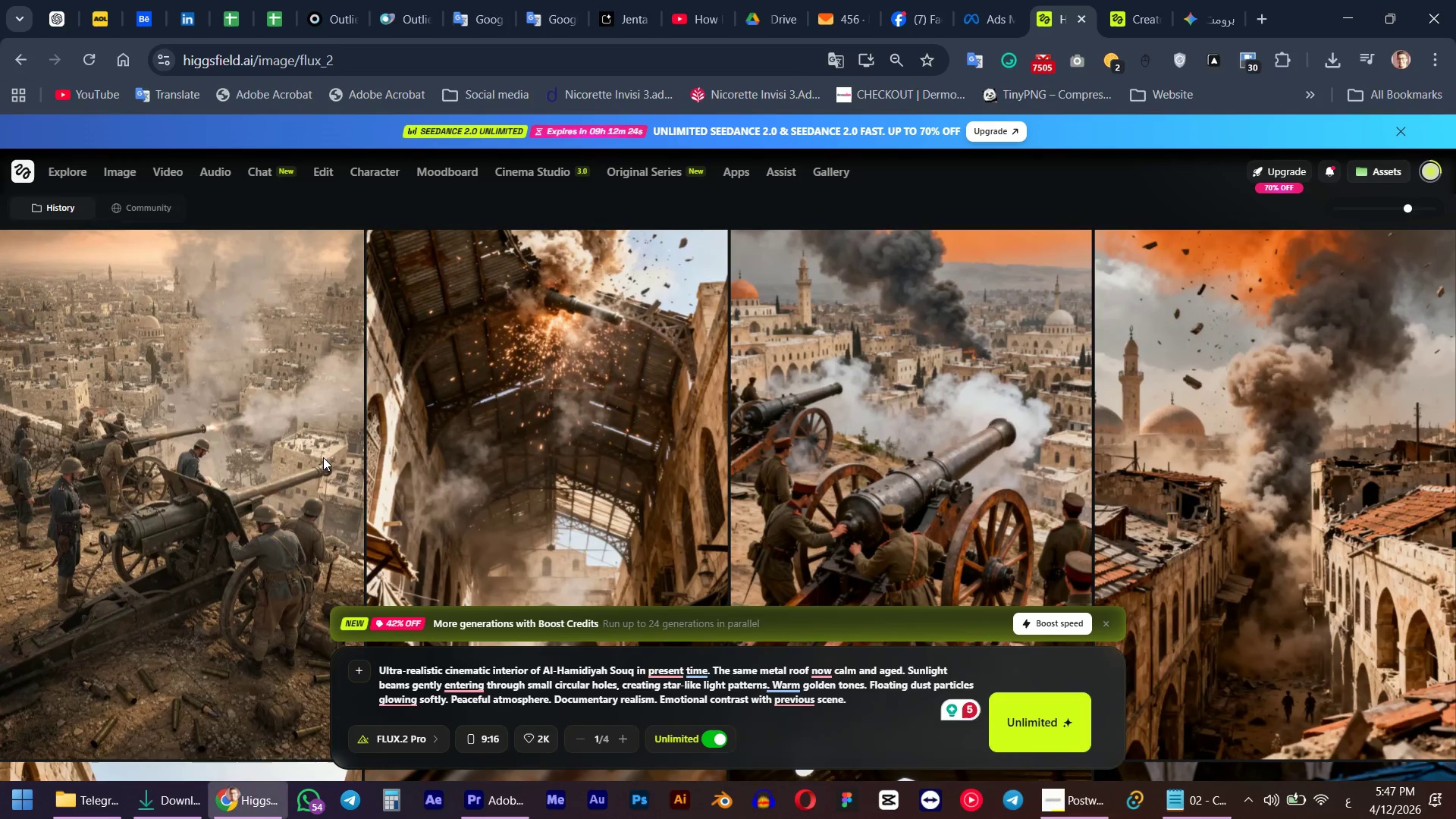 
scroll: coordinate [276, 469], scroll_direction: up, amount: 2.0
 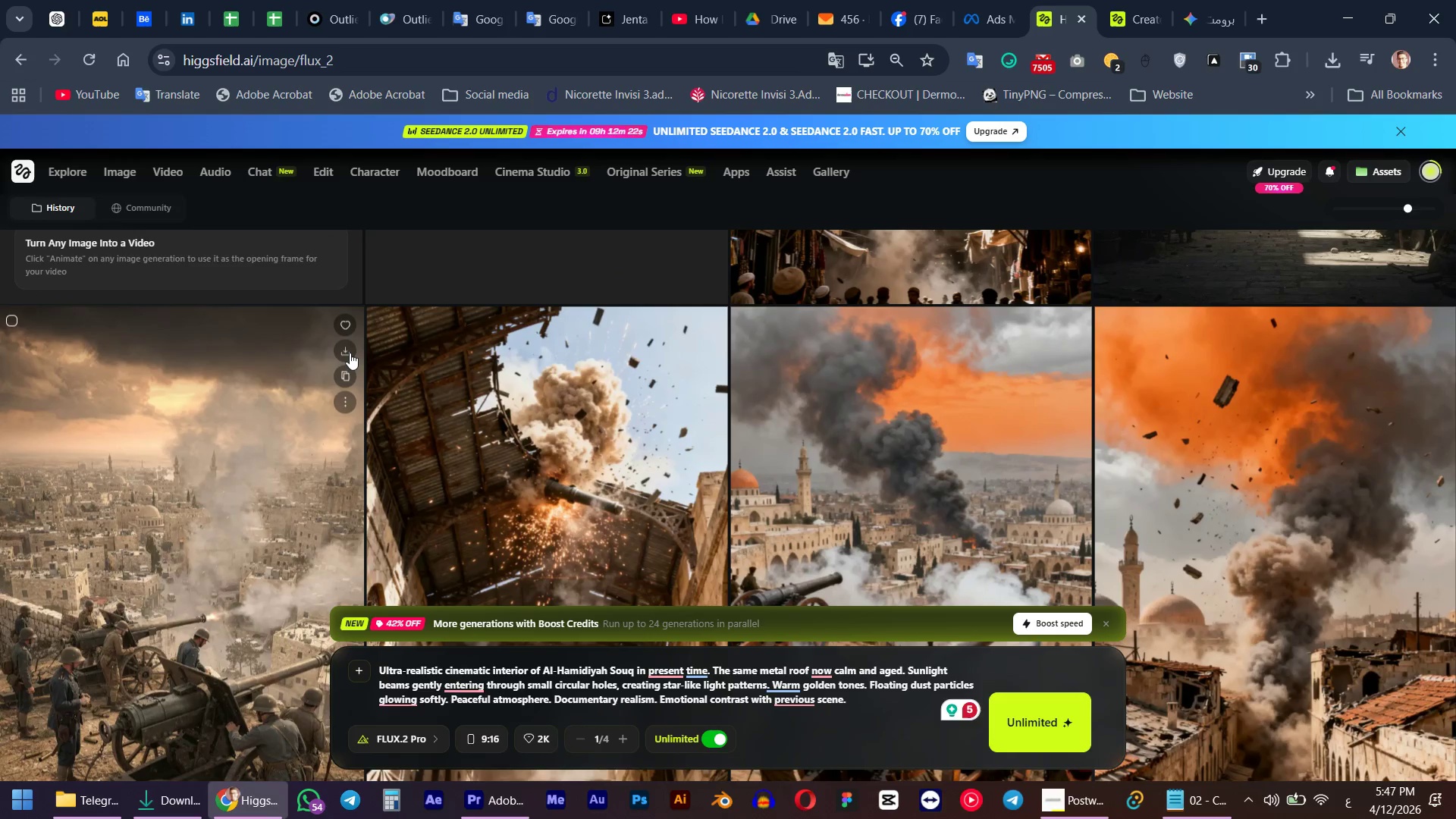 
left_click([338, 353])
 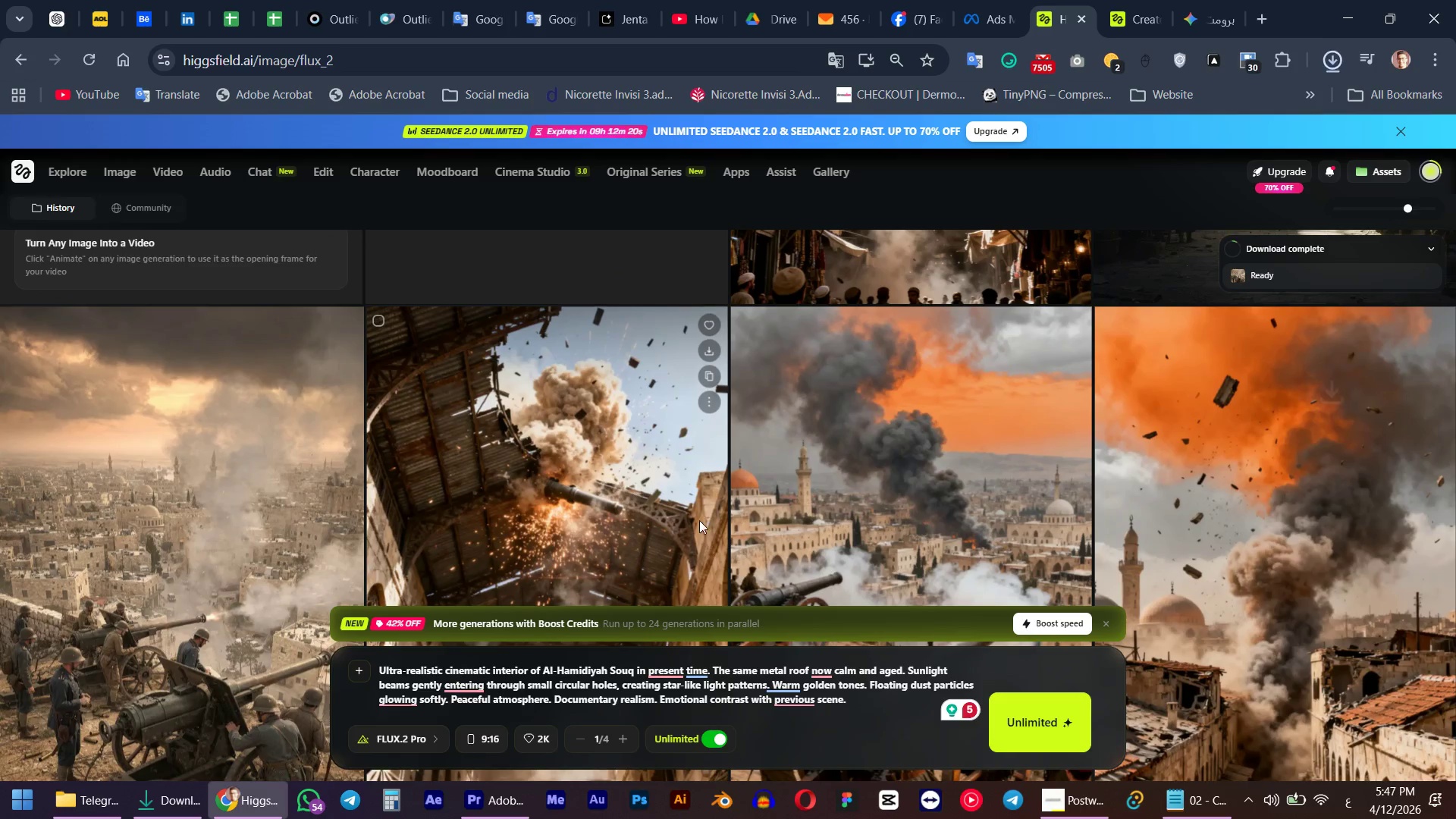 
scroll: coordinate [1407, 574], scroll_direction: up, amount: 8.0
 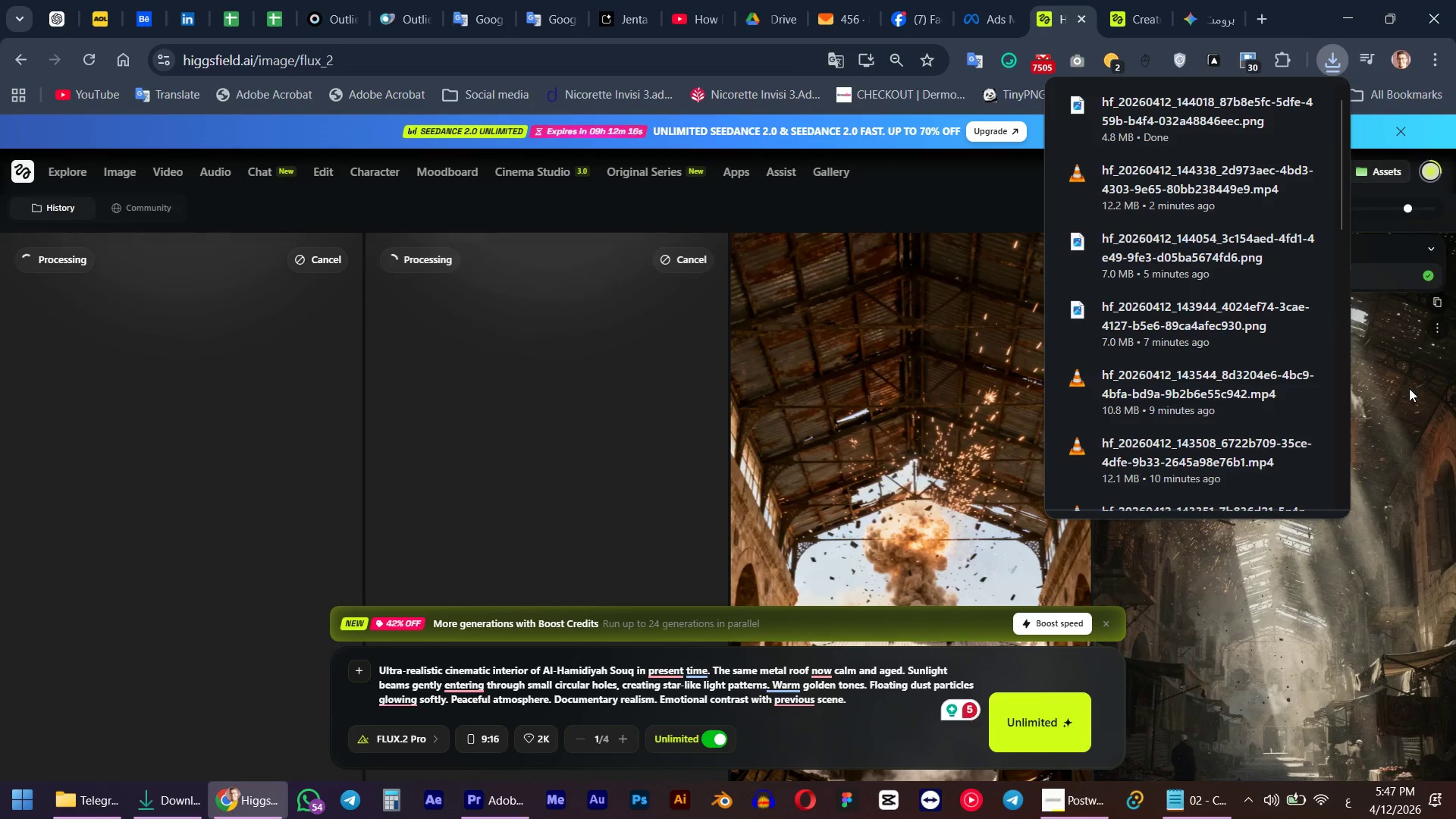 
left_click([1326, 68])
 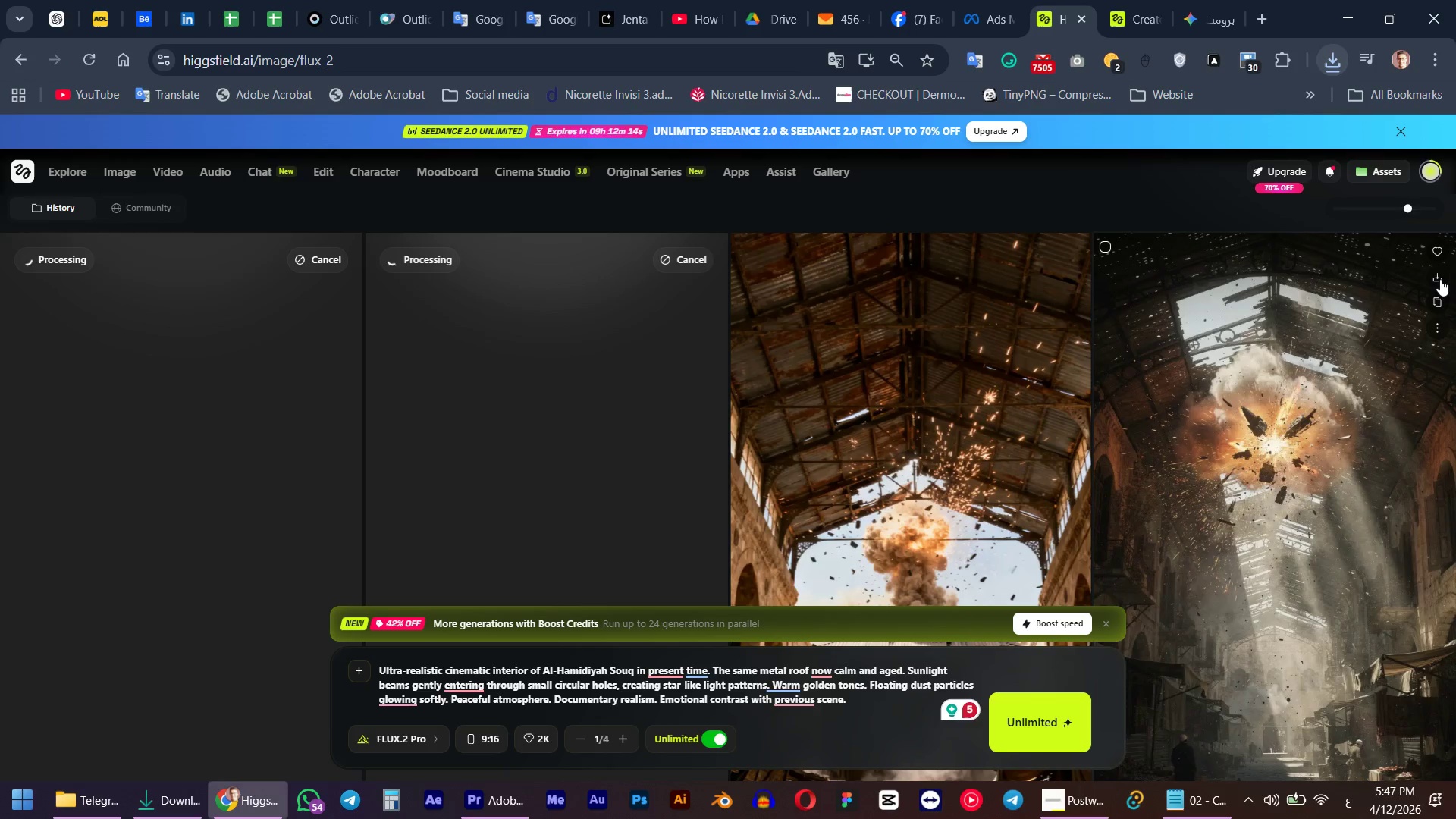 
left_click([1438, 277])
 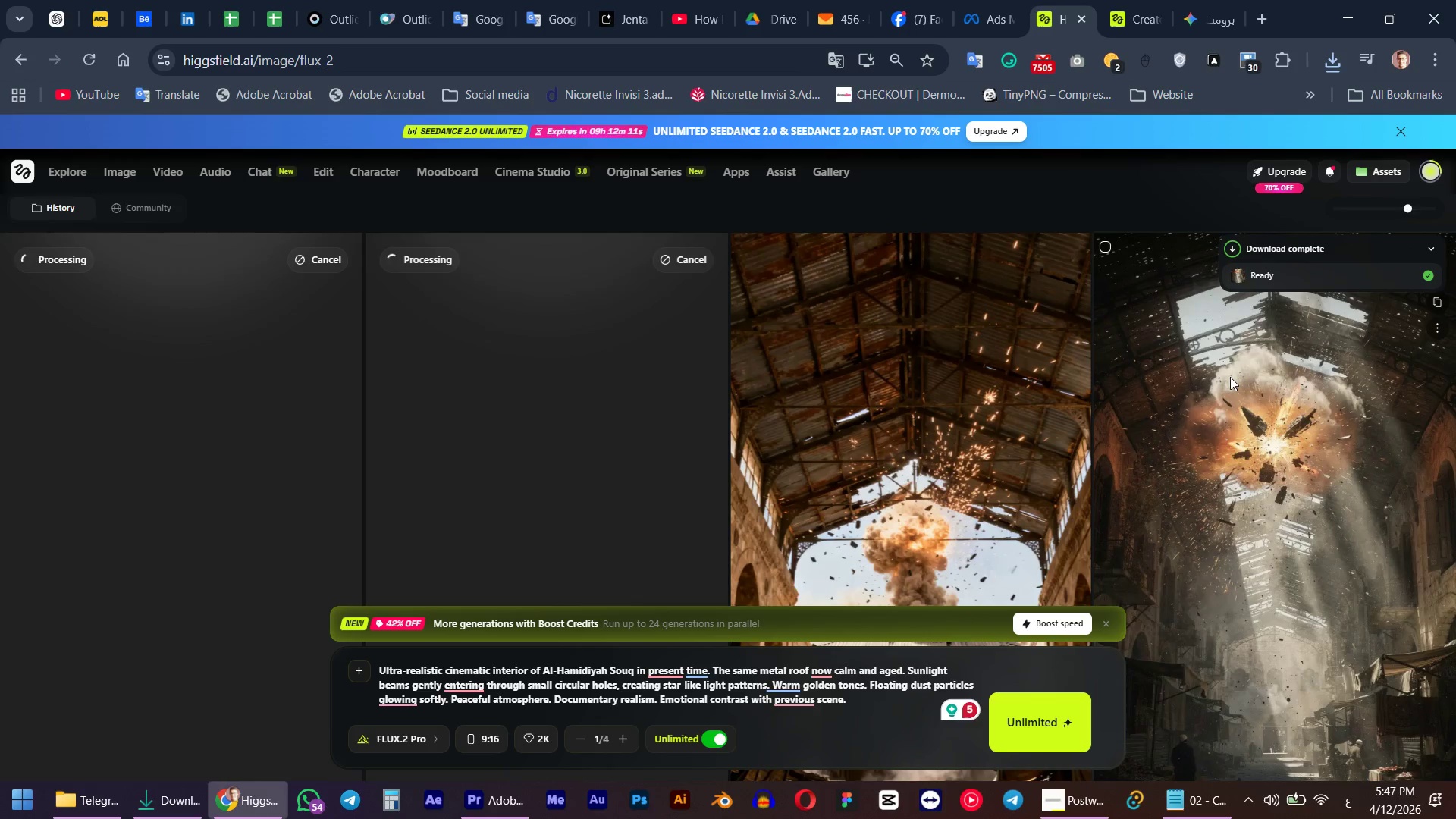 
left_click([1142, 0])
 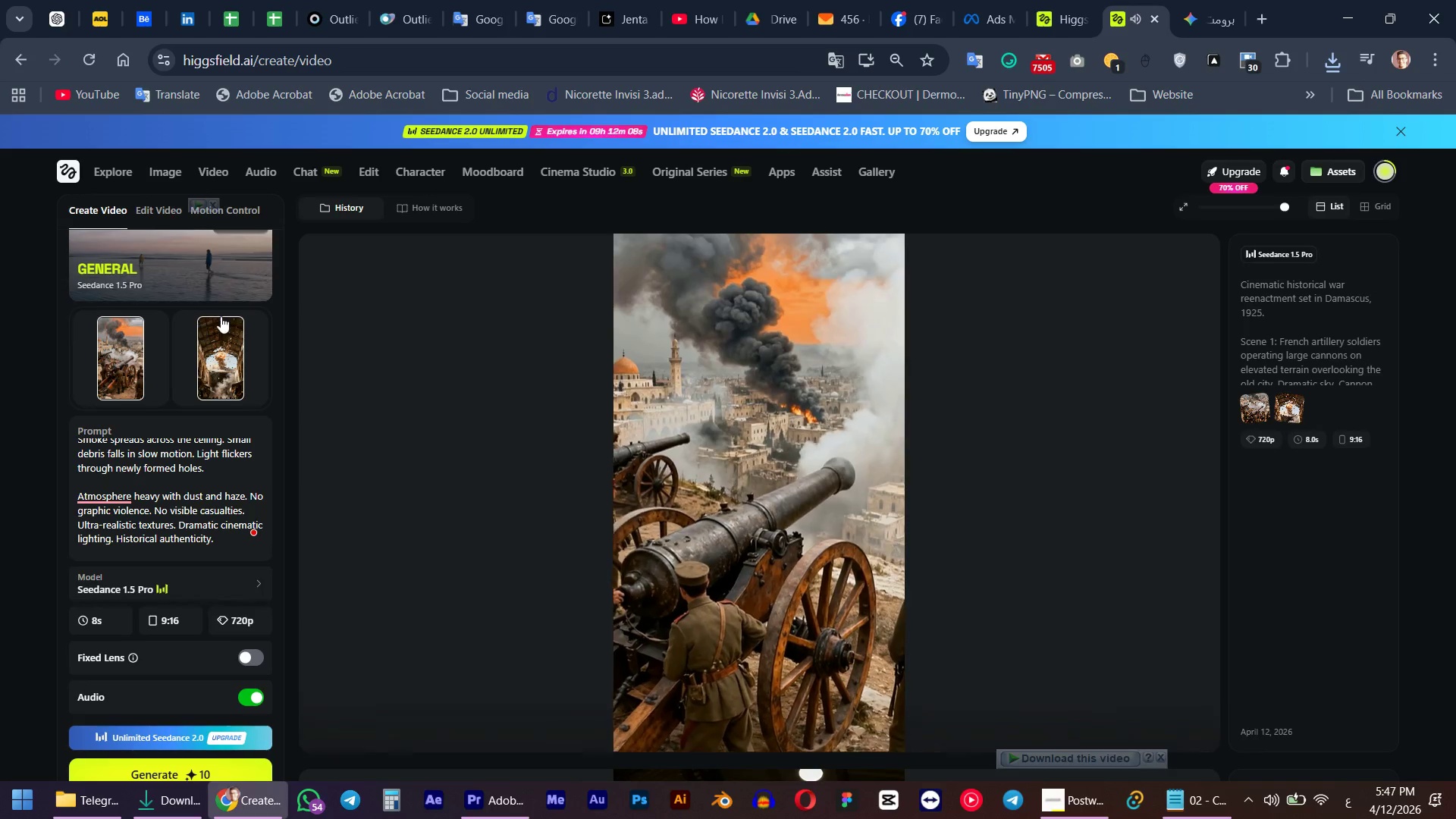 
left_click([239, 325])
 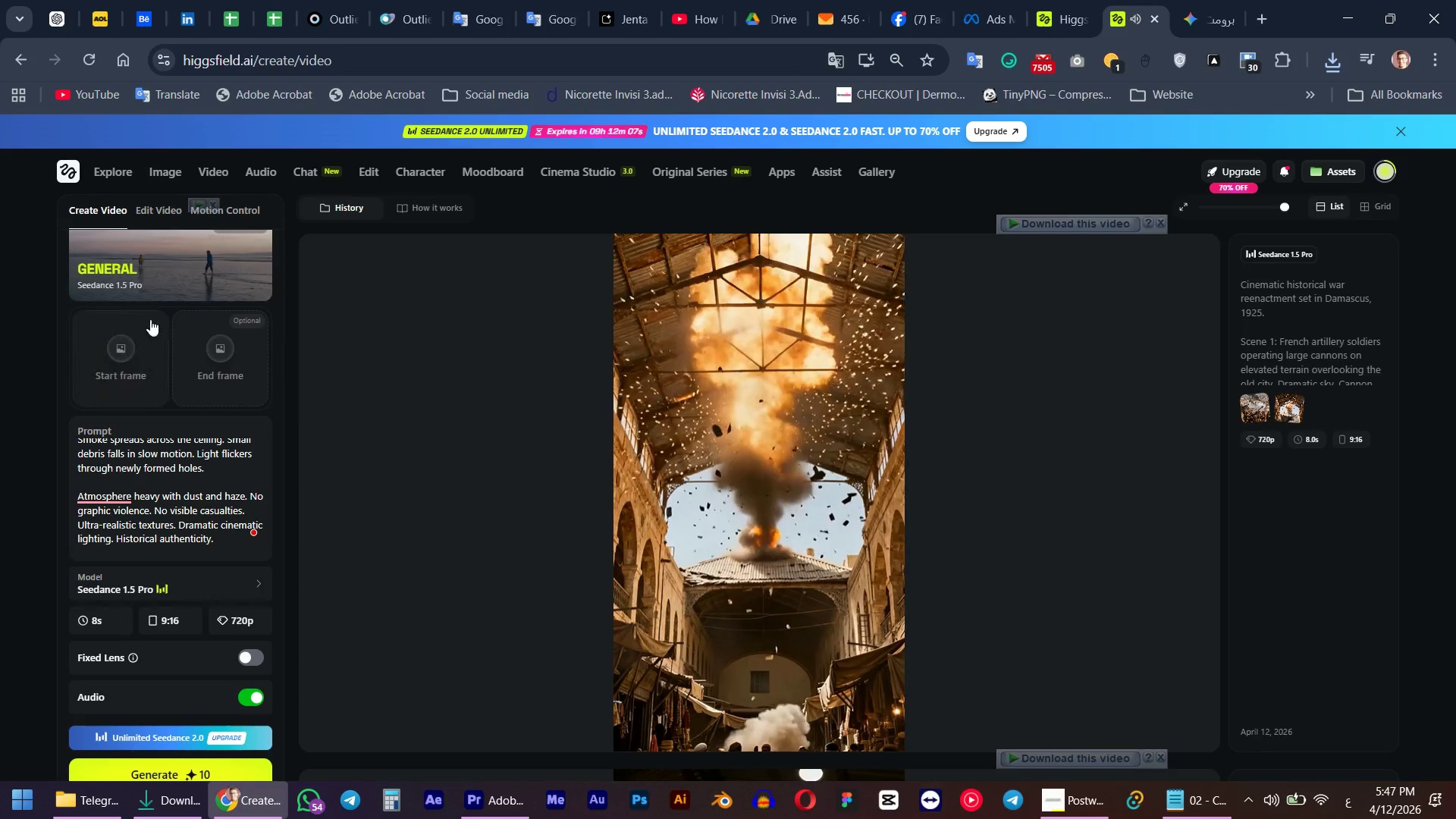 
double_click([812, 419])
 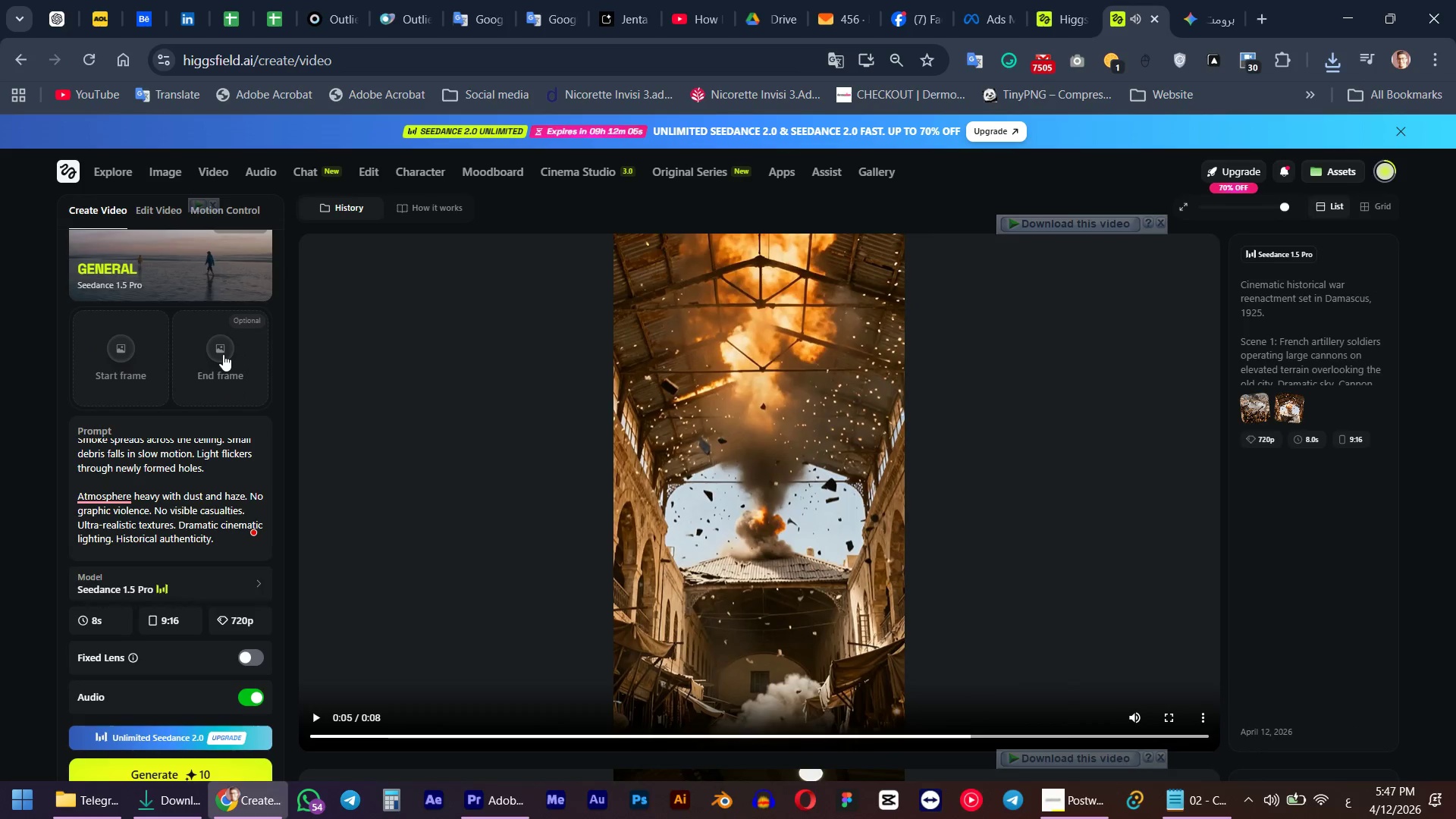 
left_click([223, 354])
 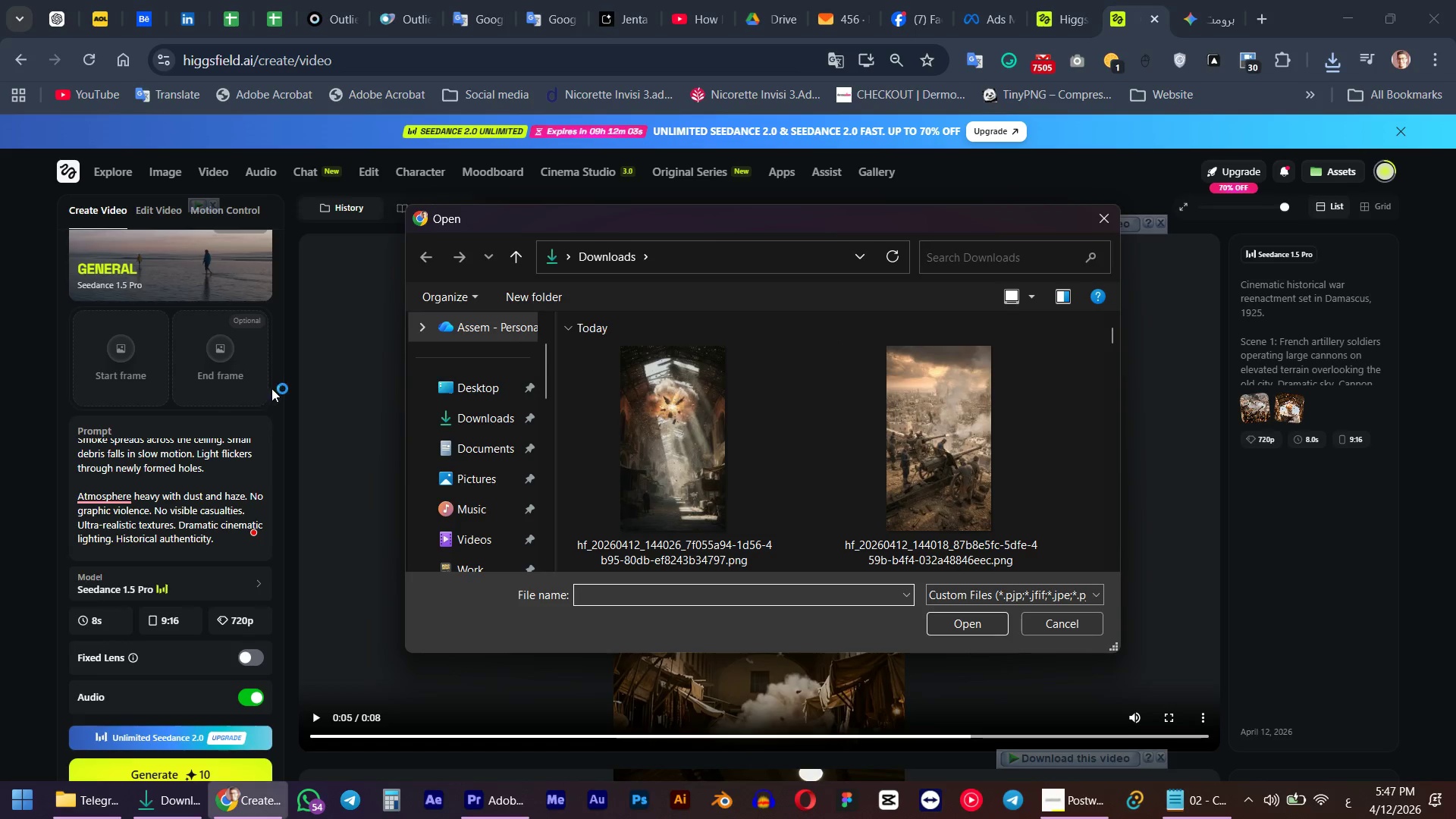 
double_click([620, 386])
 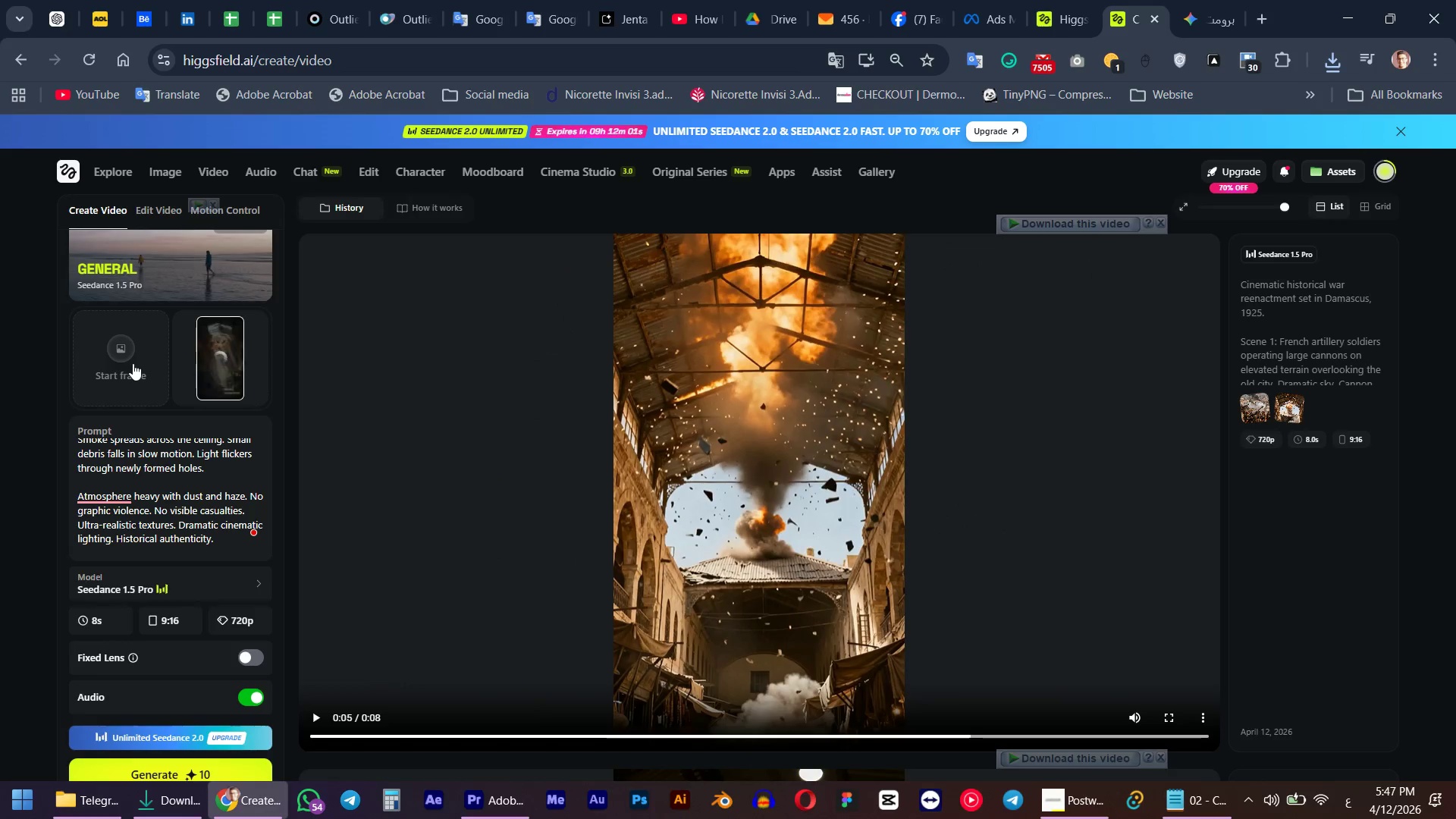 
left_click([133, 363])
 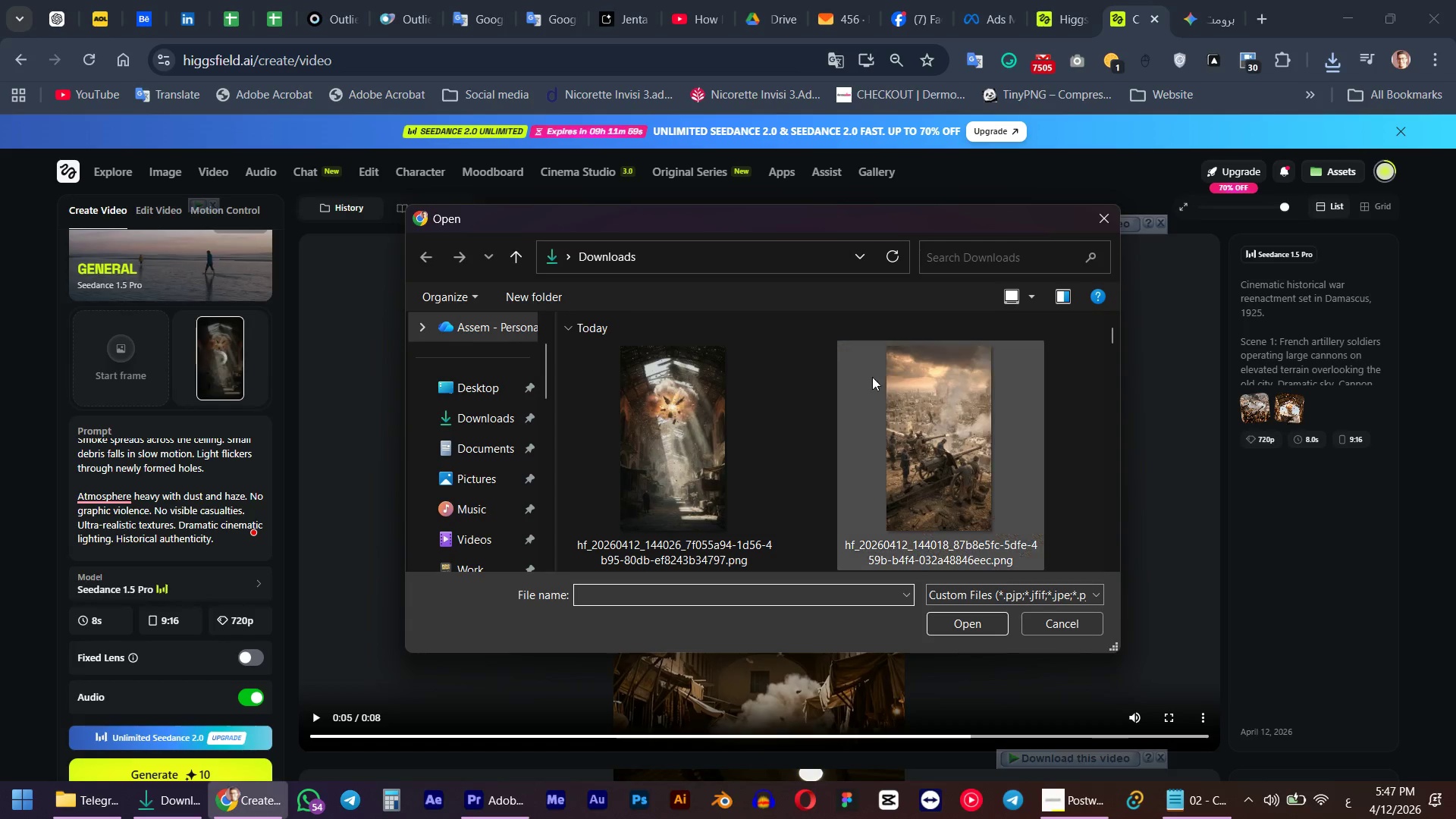 
double_click([923, 378])
 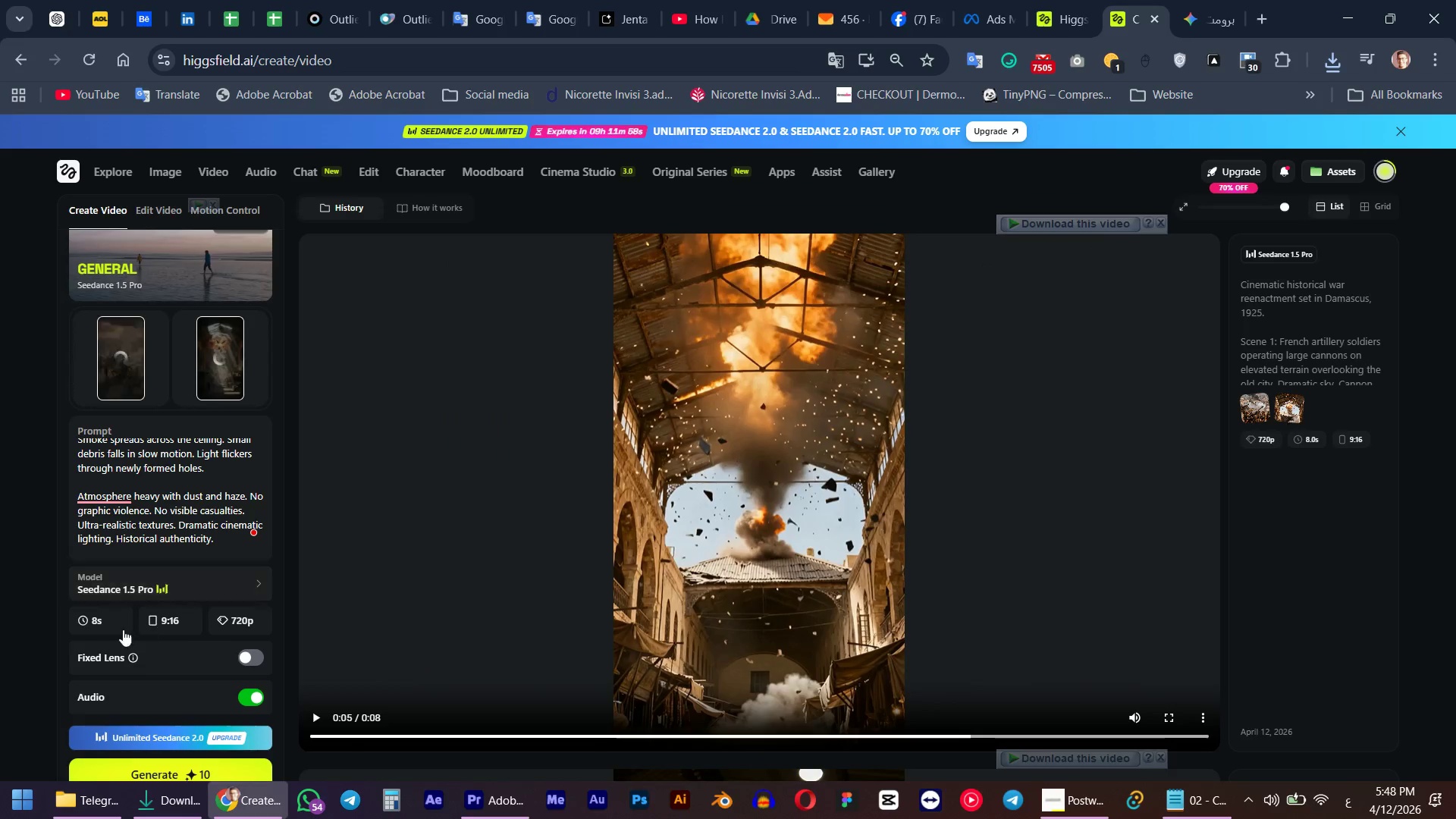 
scroll: coordinate [121, 631], scroll_direction: down, amount: 1.0
 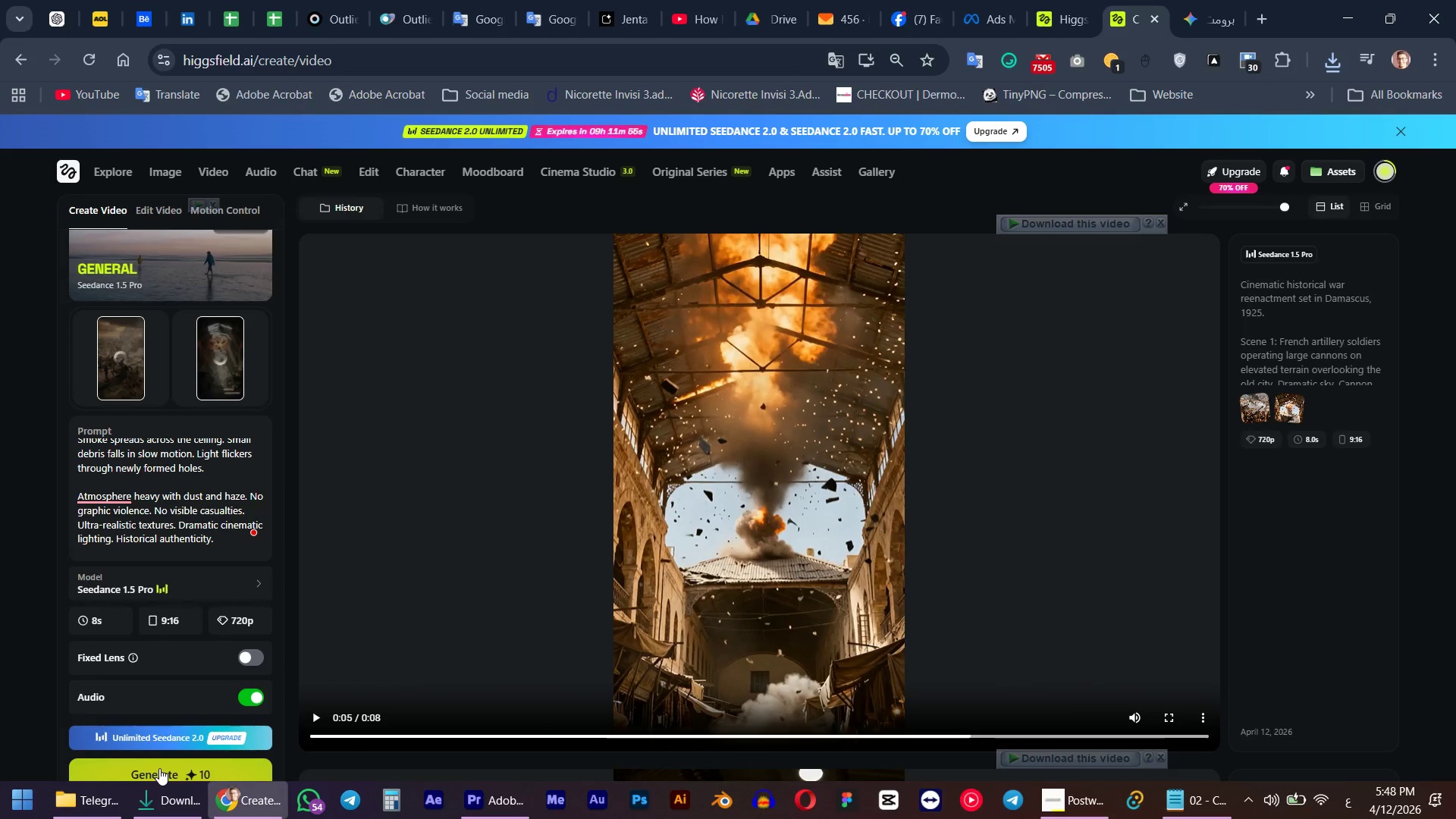 
left_click([159, 768])
 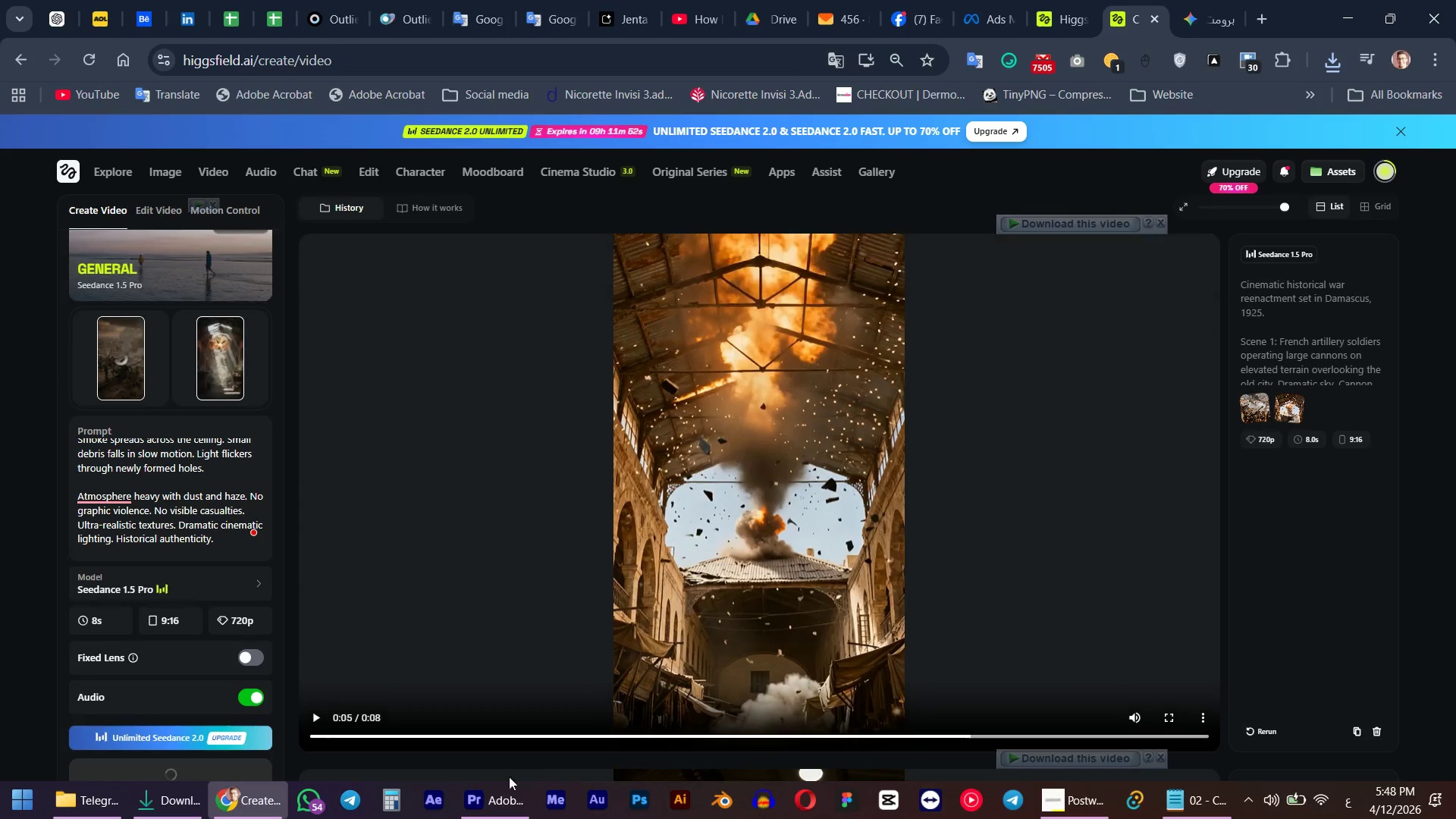 
left_click([497, 797])
 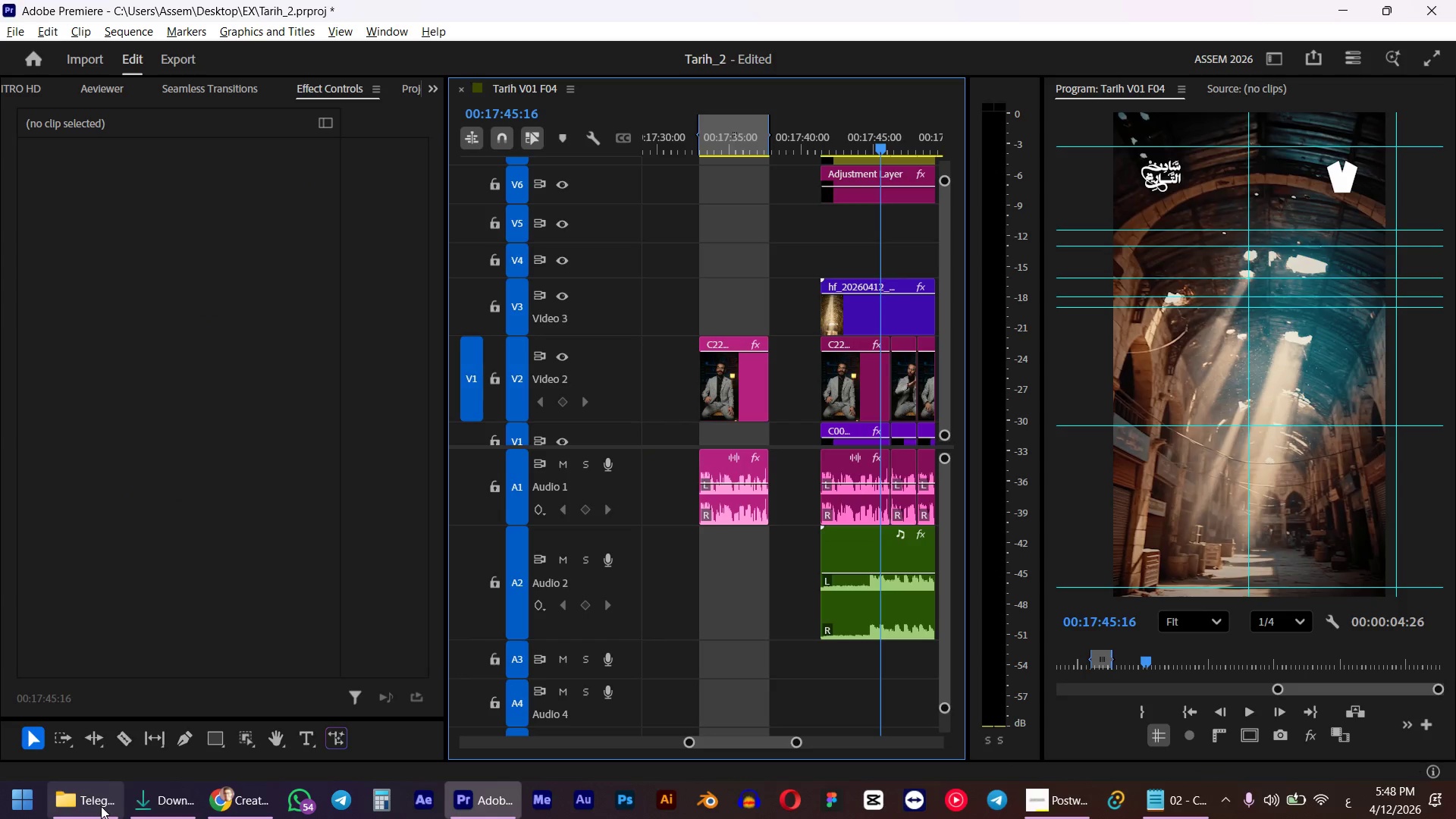 
left_click([164, 806])
 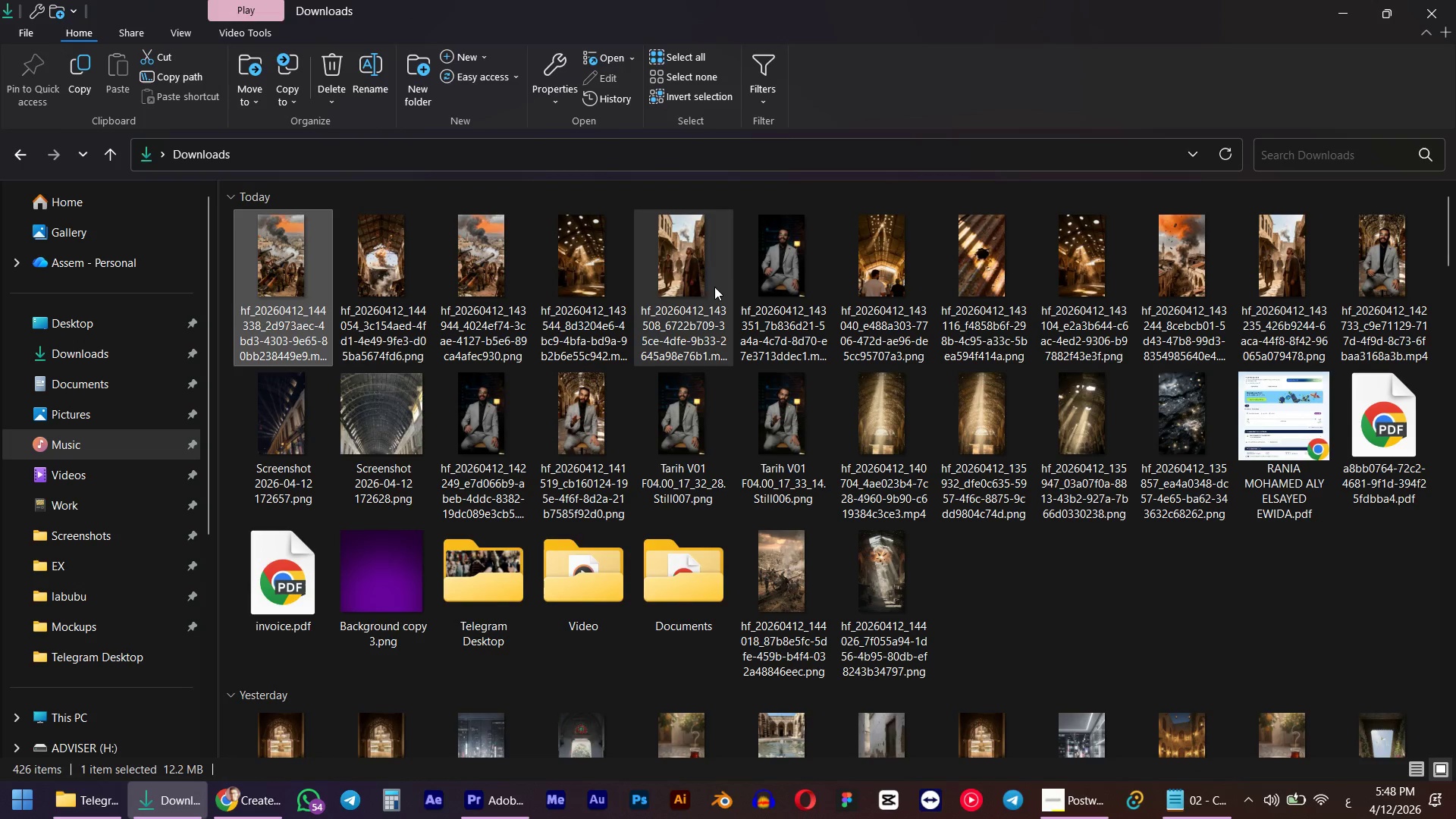 
double_click([745, 279])
 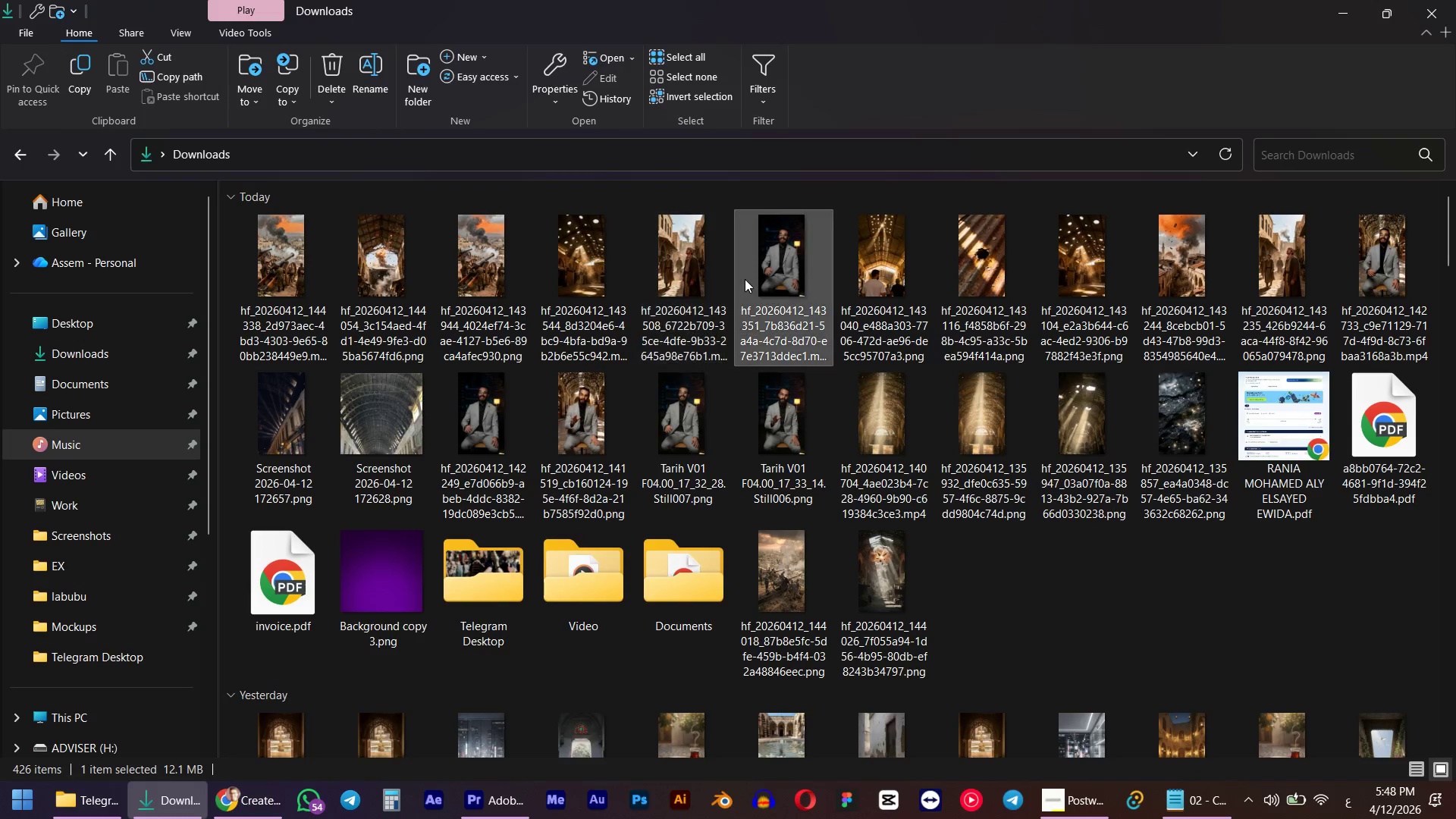 
triple_click([745, 279])
 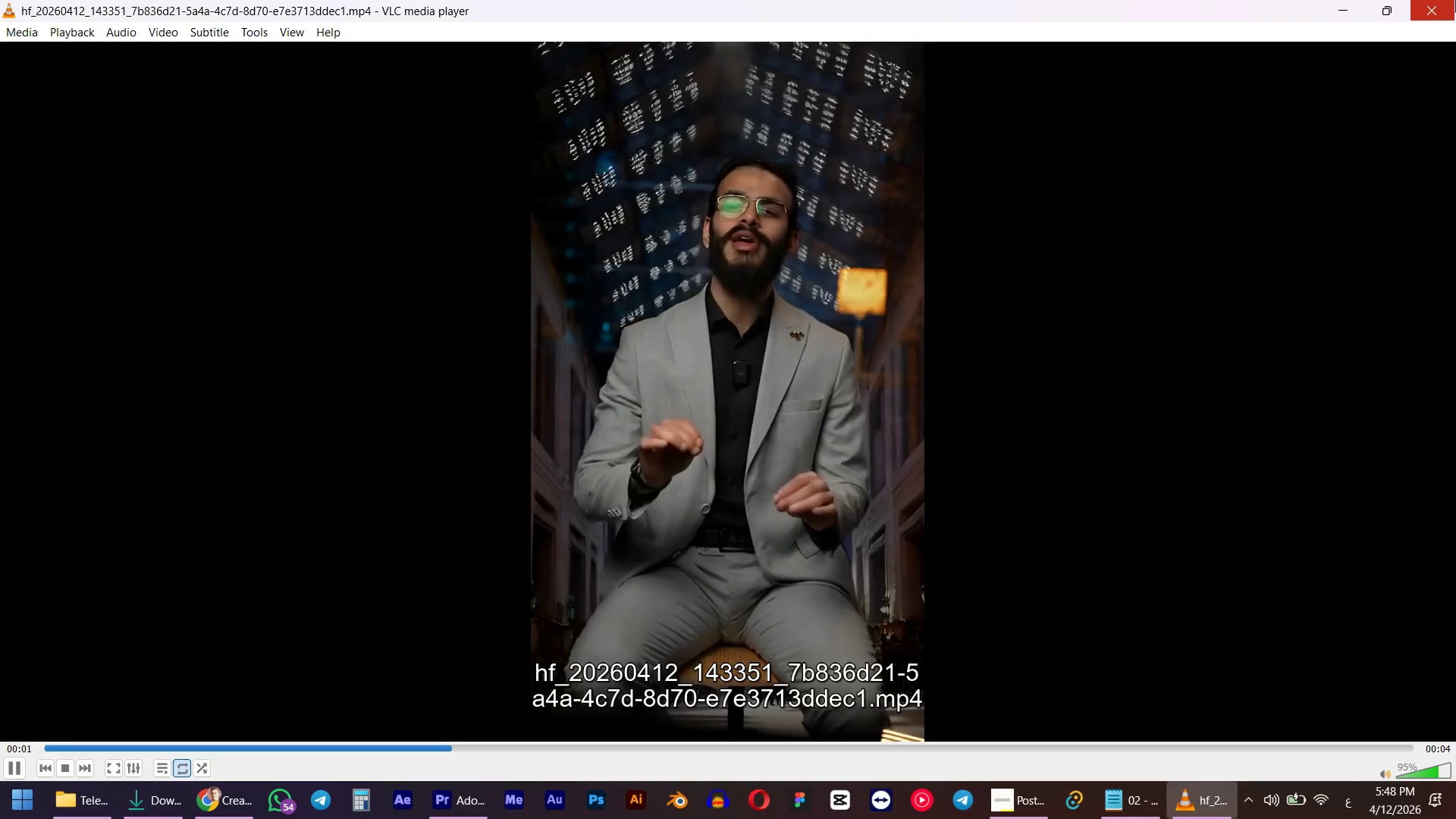 
left_click([1455, 0])
 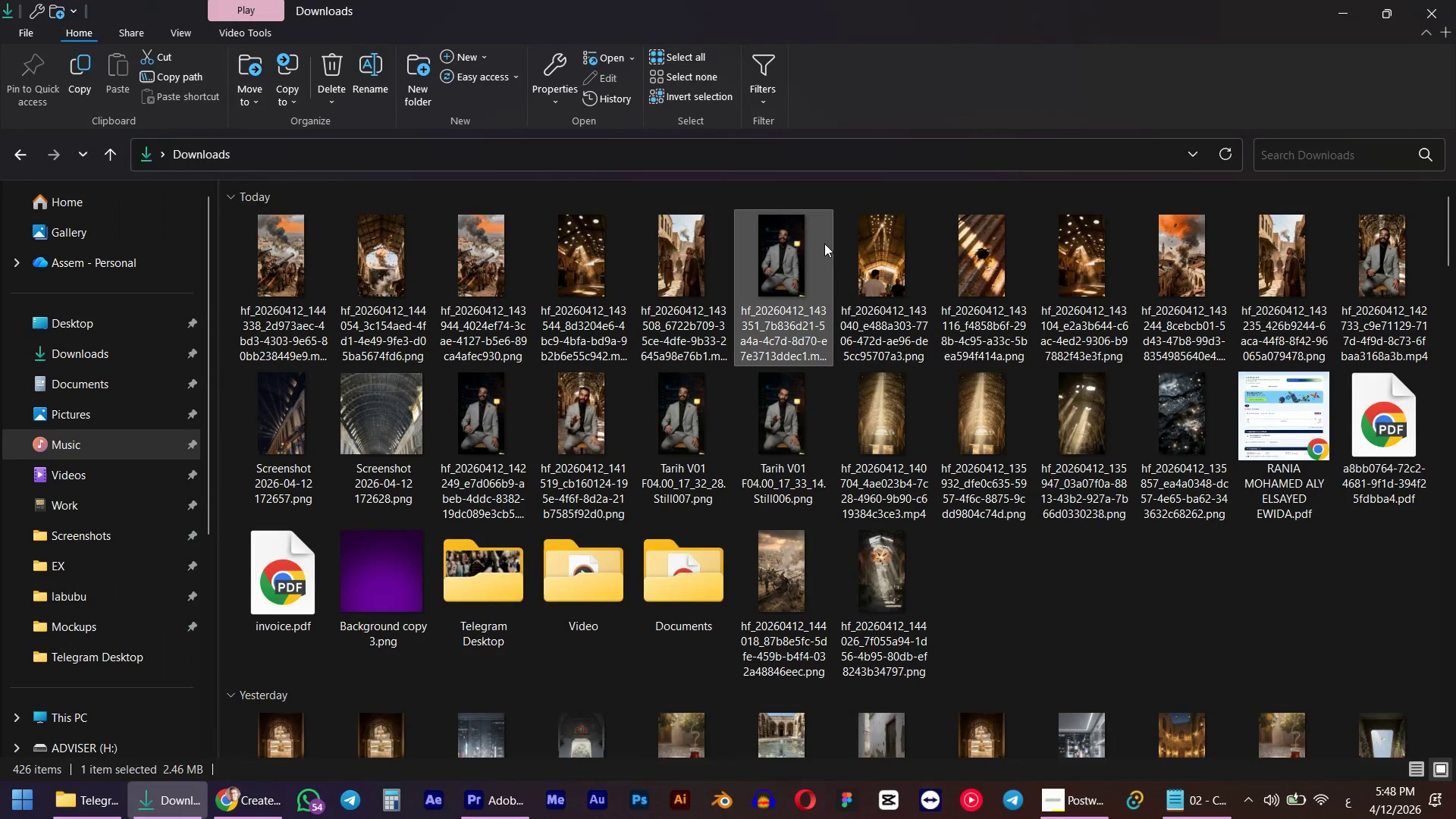 
left_click_drag(start_coordinate=[763, 270], to_coordinate=[693, 310])
 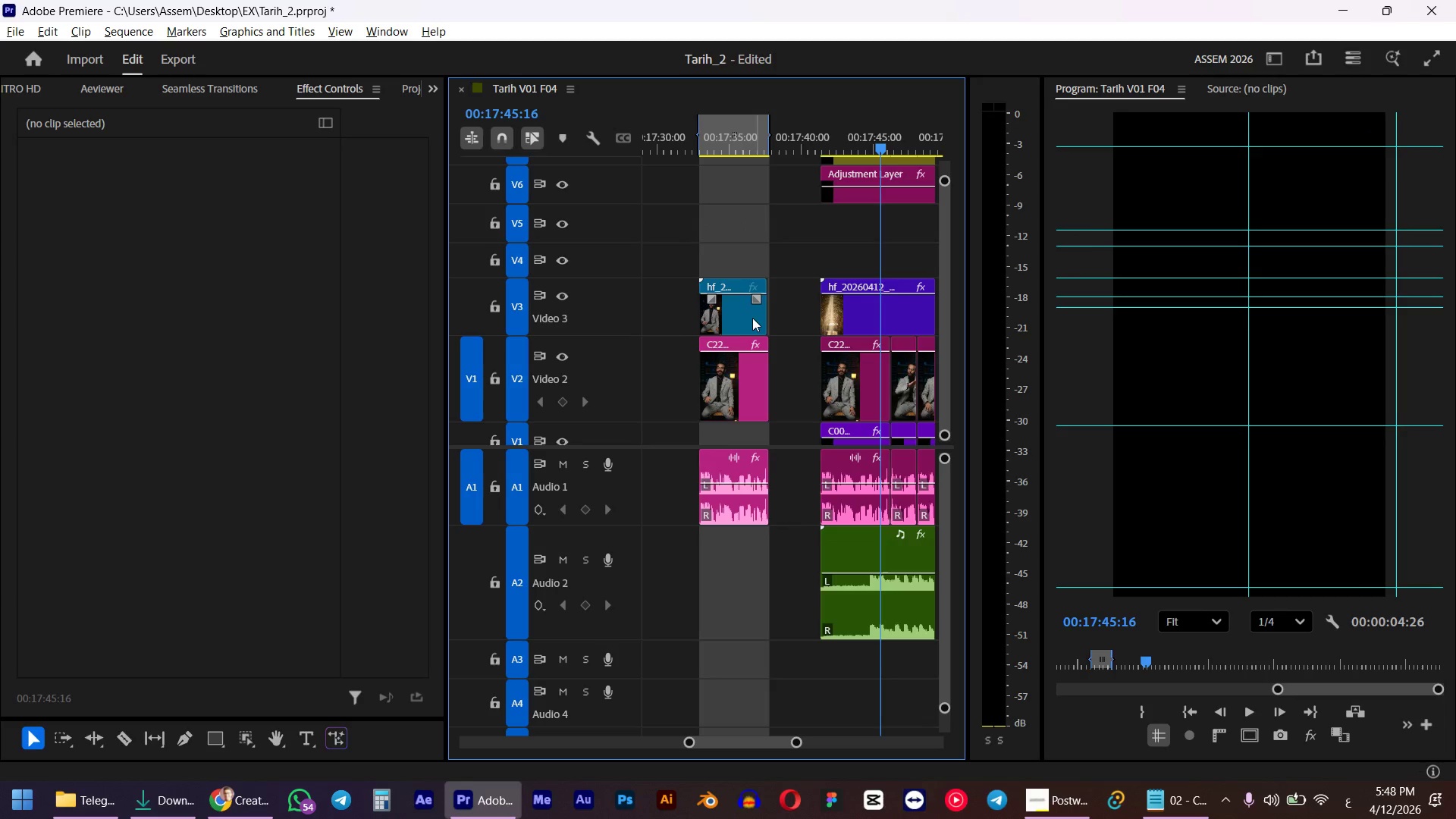 
key(Alt+Tab)
 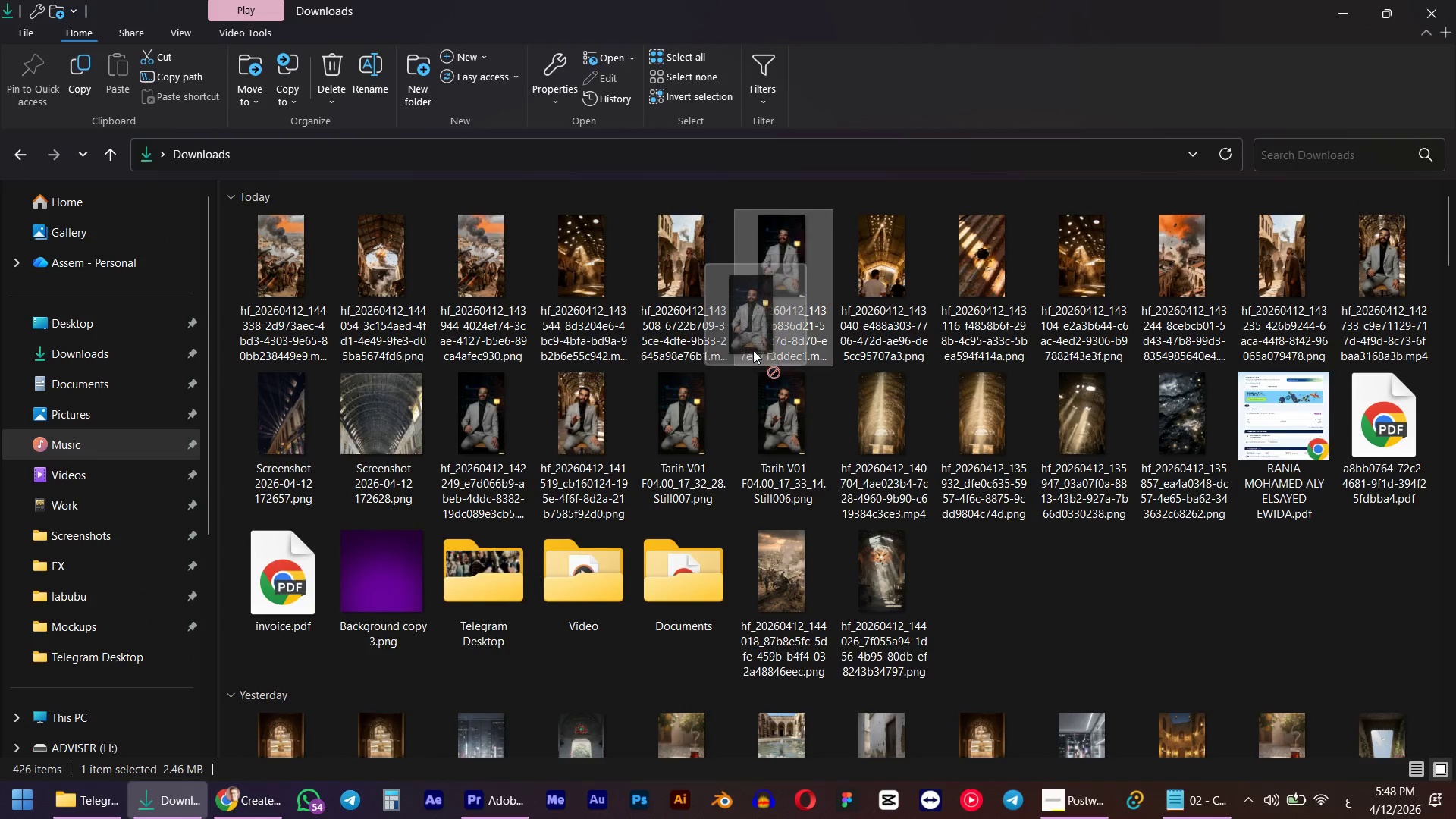 
left_click([730, 322])
 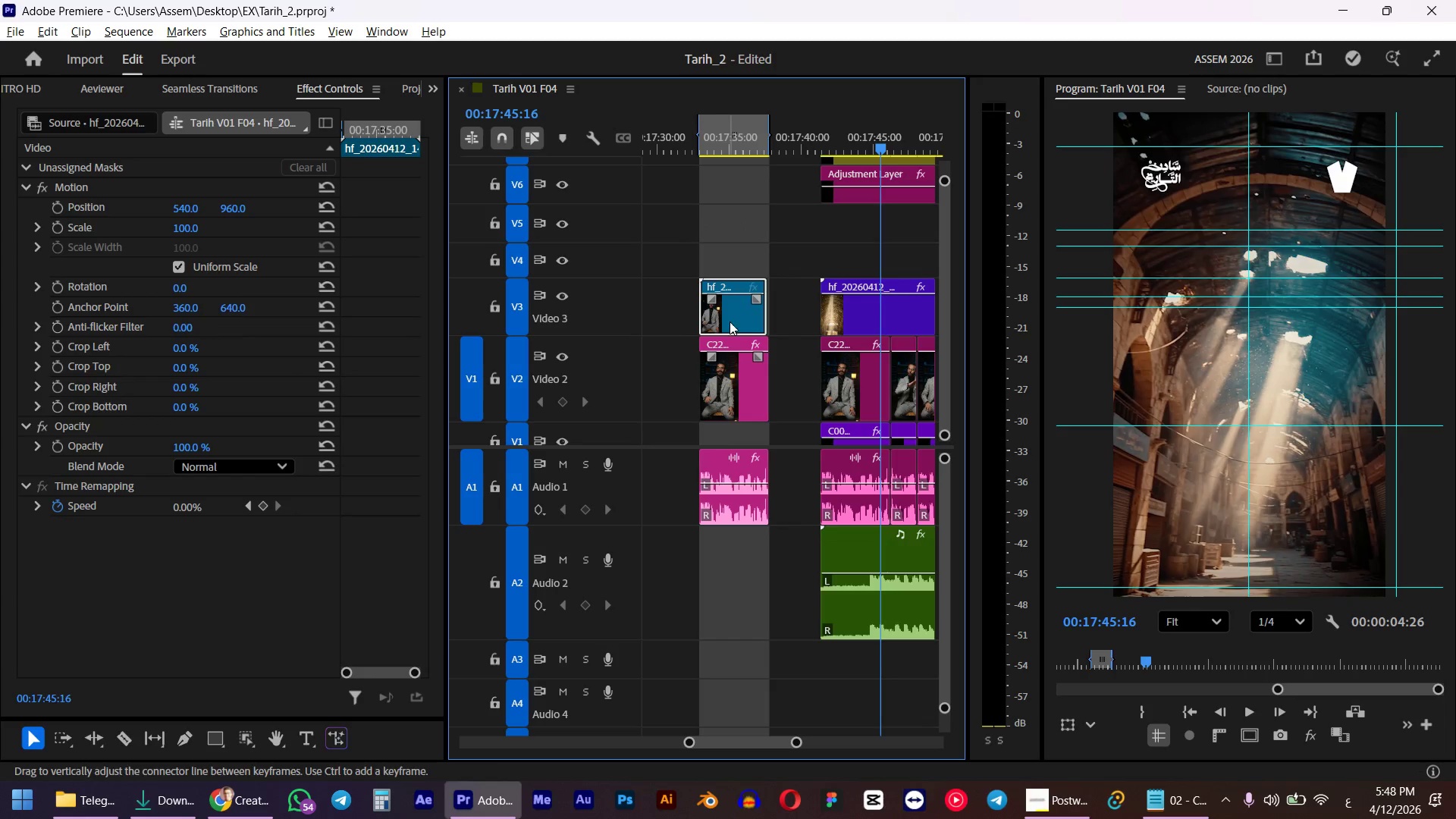 
hold_key(key=ControlLeft, duration=2.67)
scroll: coordinate [720, 453], scroll_direction: up, amount: 6.0
 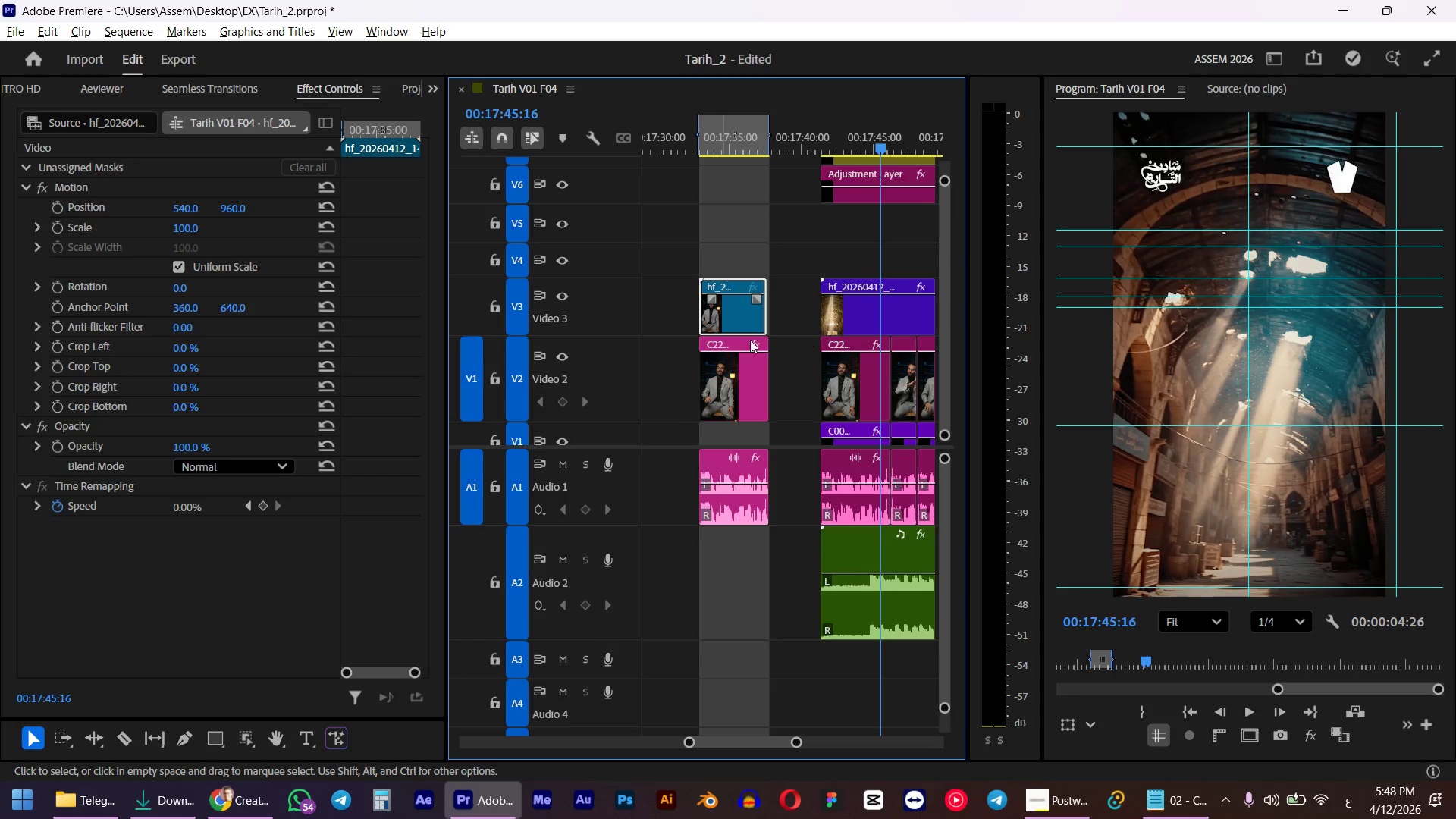 
hold_key(key=AltLeft, duration=0.45)
scroll: coordinate [709, 340], scroll_direction: down, amount: 6.0
 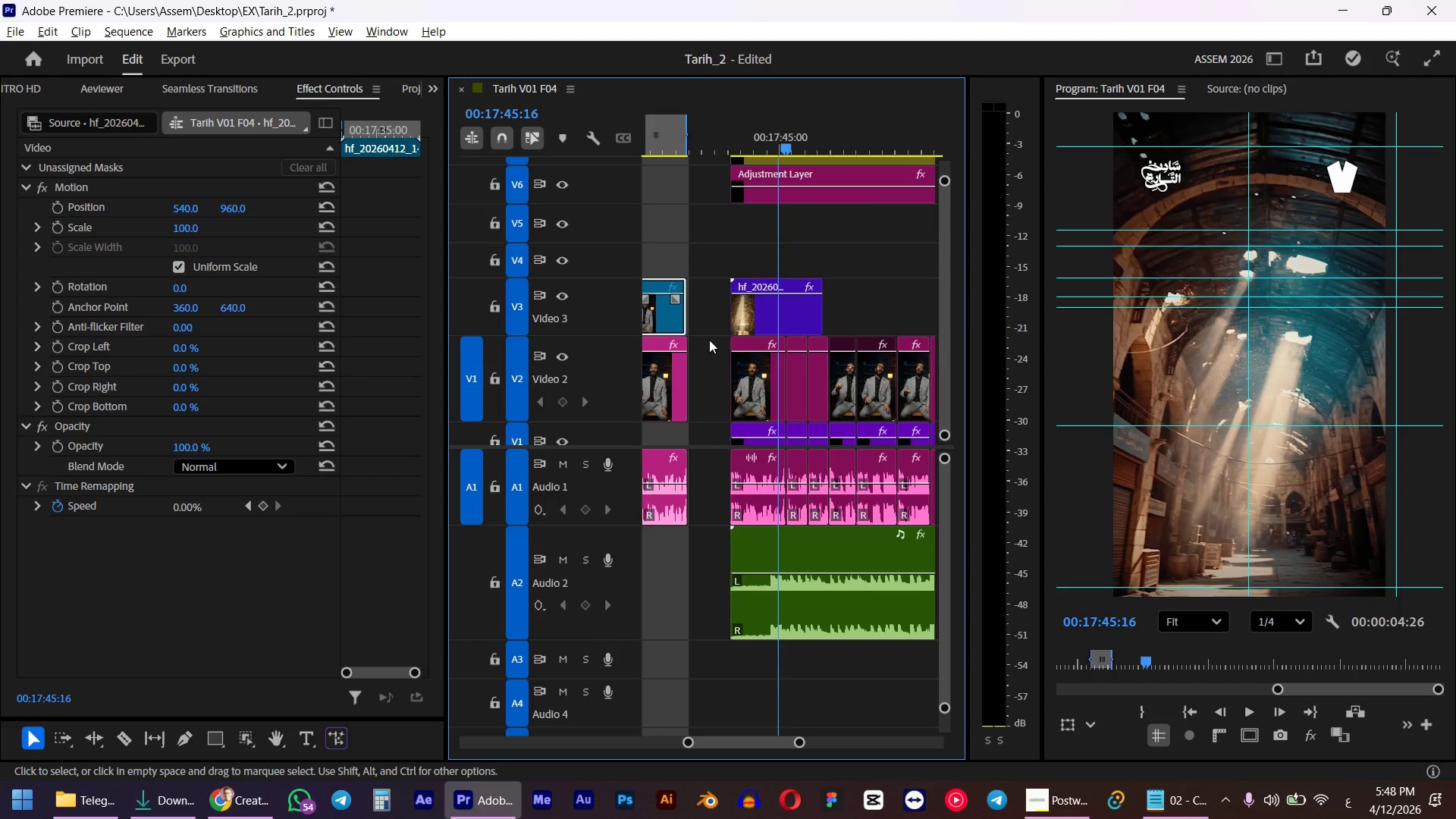 
left_click([736, 330])
 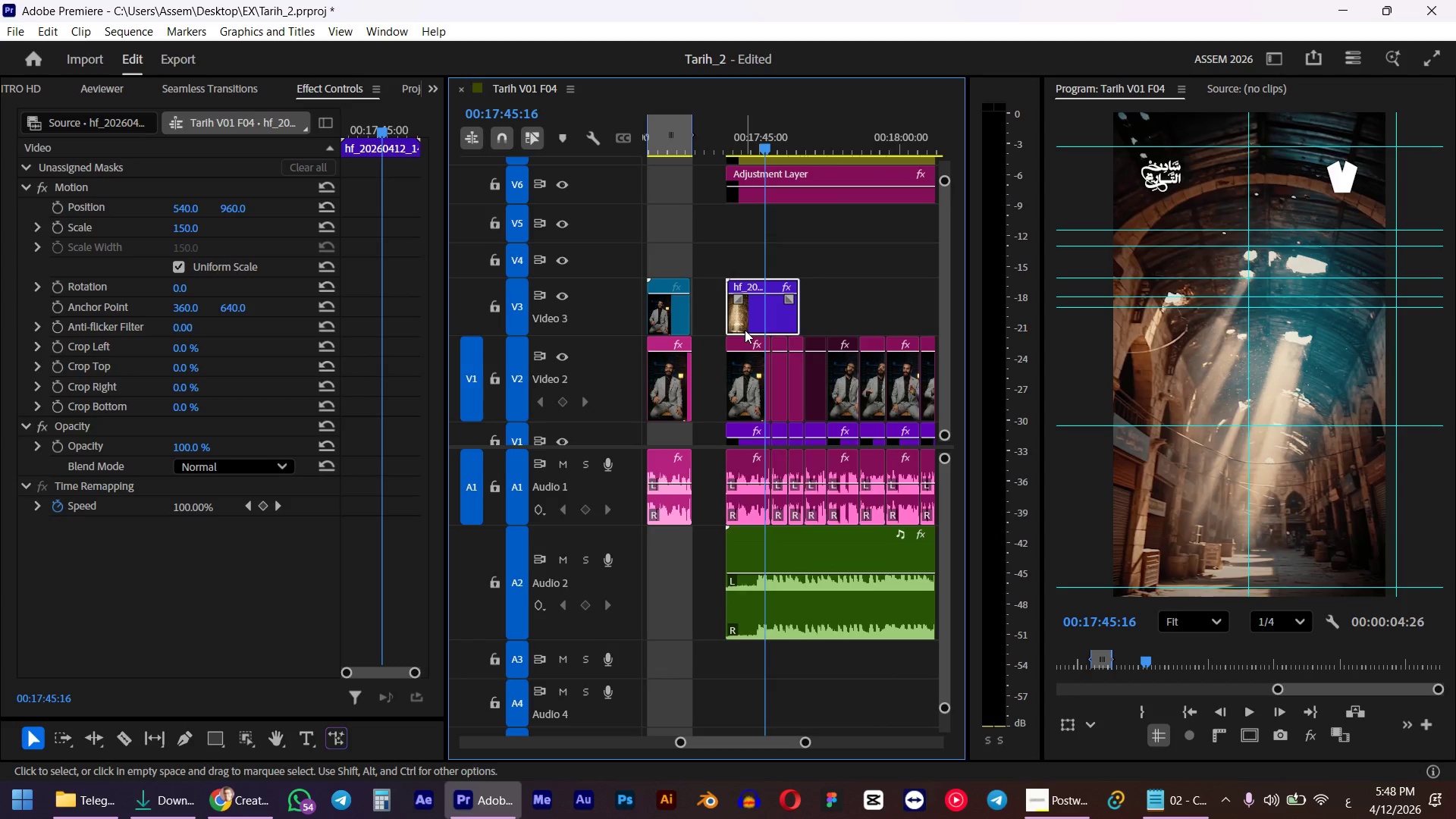 
left_click_drag(start_coordinate=[745, 330], to_coordinate=[847, 319])
 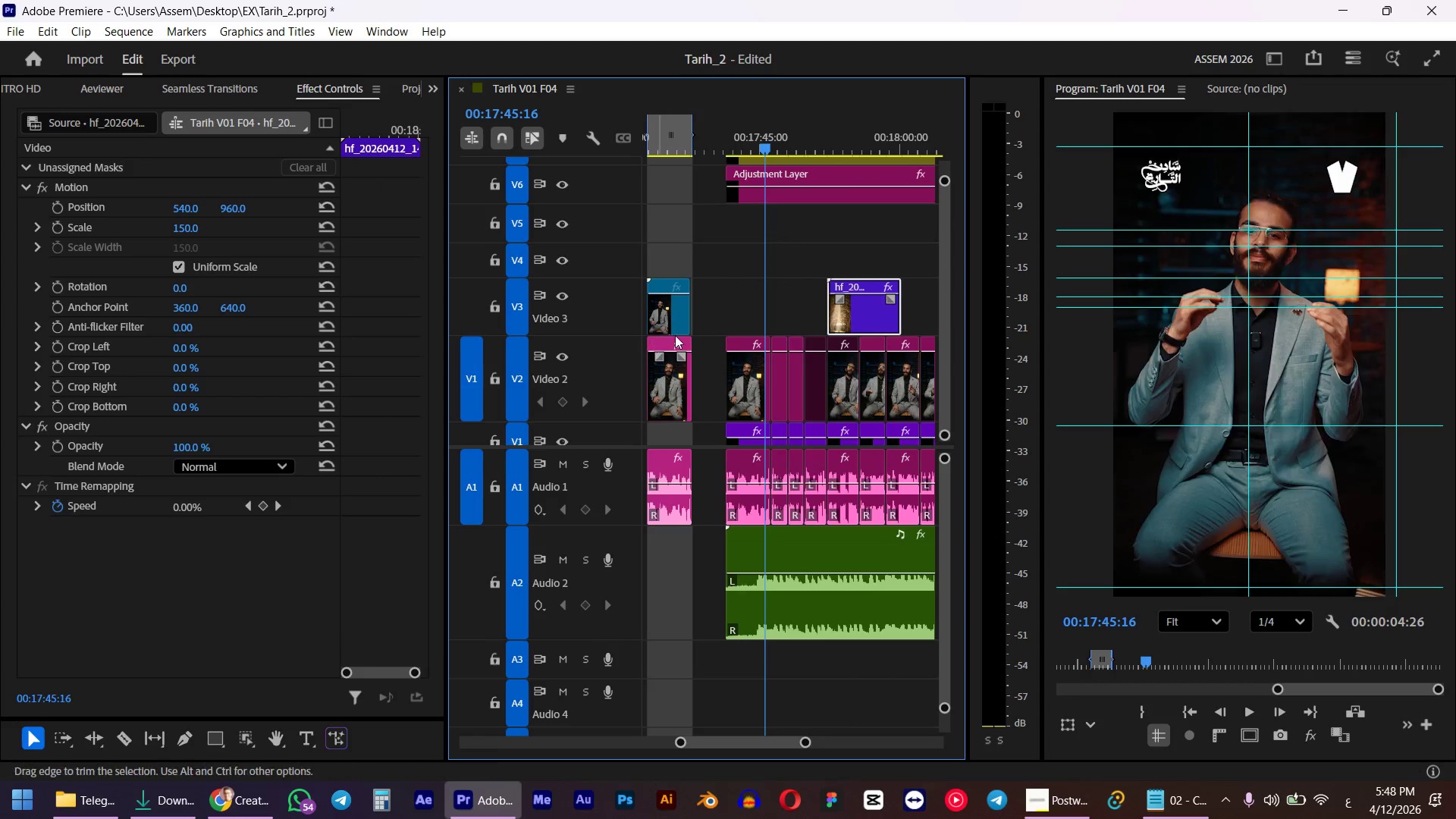 
scroll: coordinate [734, 331], scroll_direction: up, amount: 2.0
 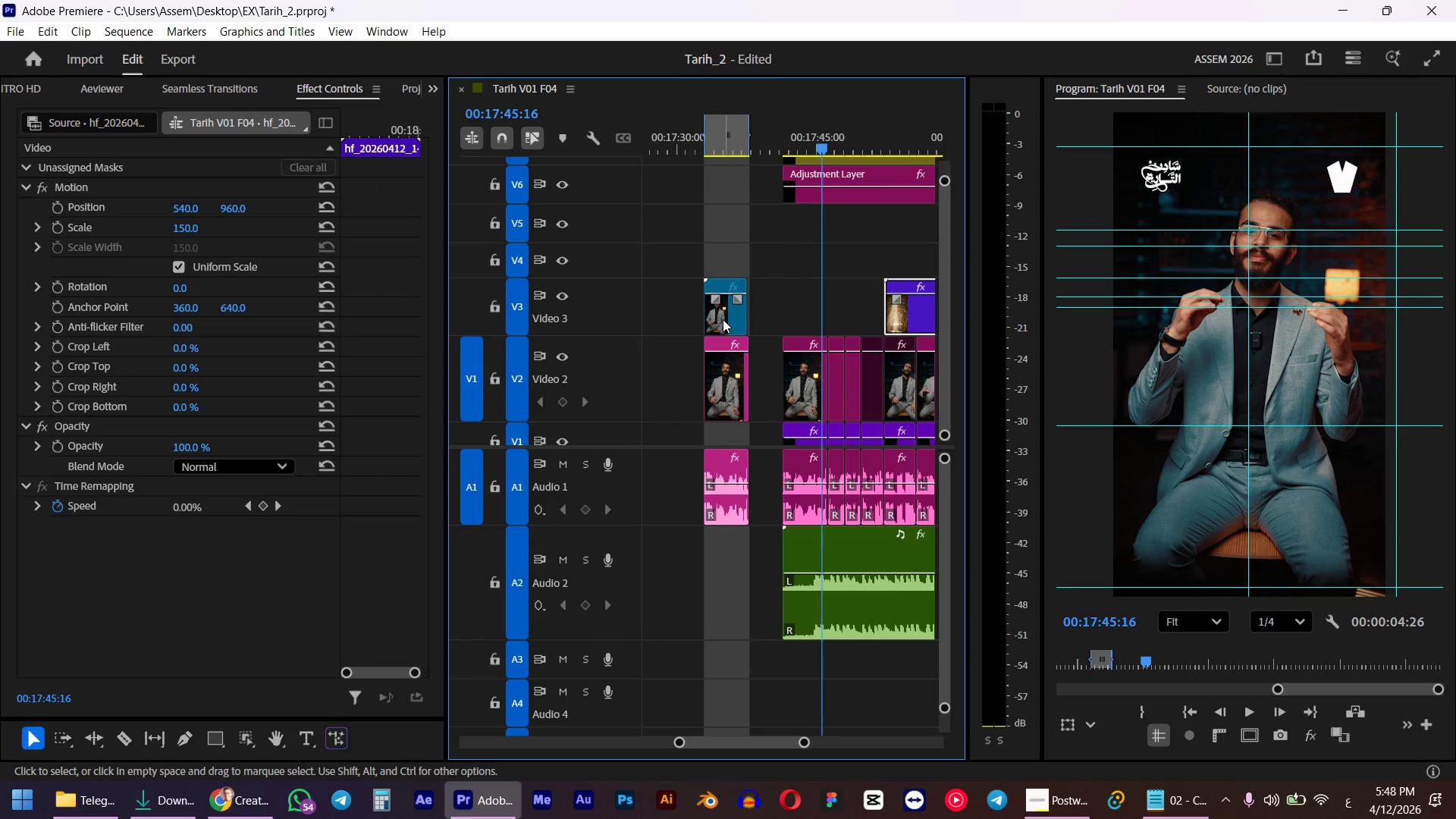 
left_click_drag(start_coordinate=[723, 319], to_coordinate=[799, 317])
 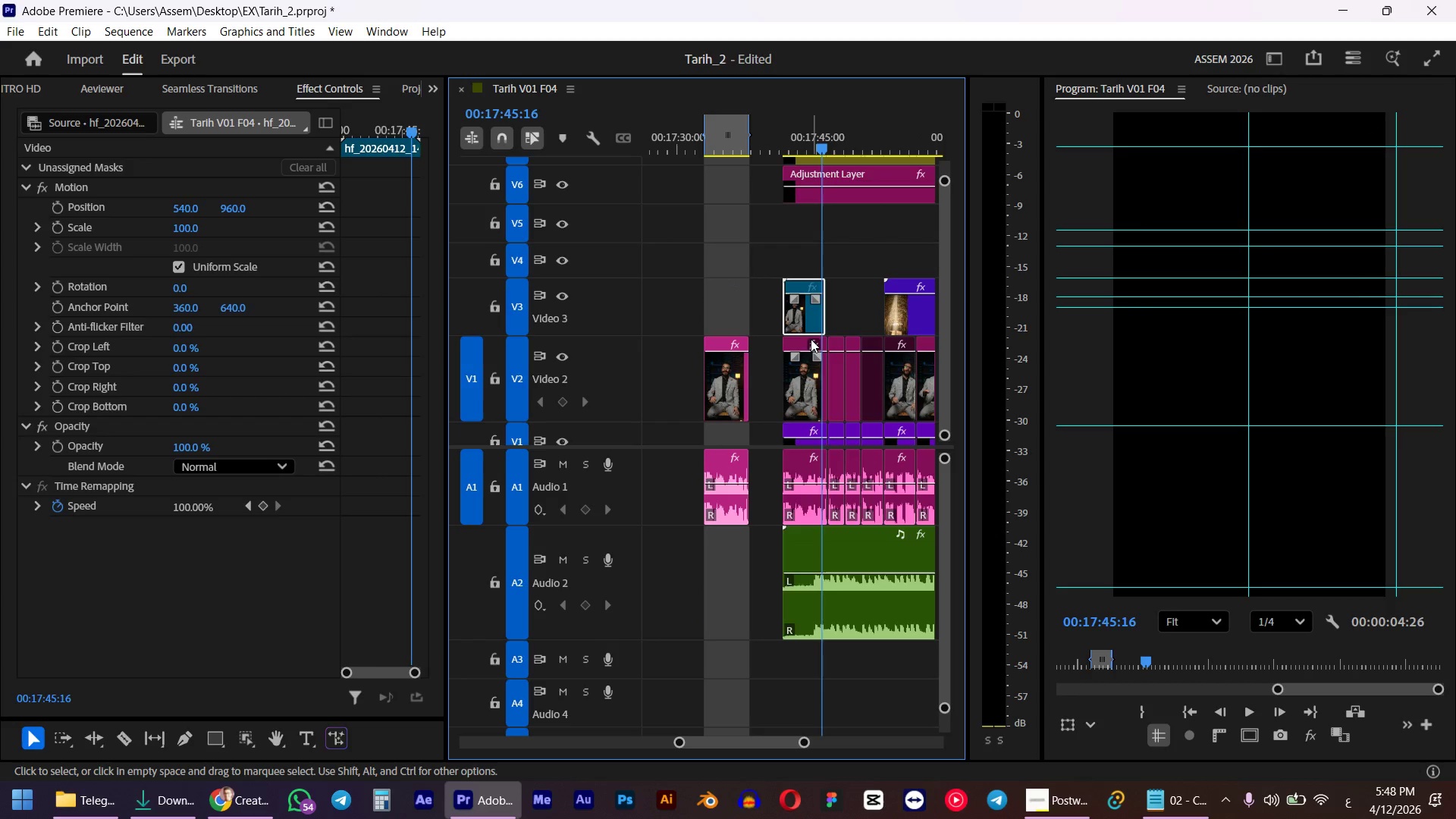 
hold_key(key=AltLeft, duration=1.51)
scroll: coordinate [786, 342], scroll_direction: up, amount: 11.0
 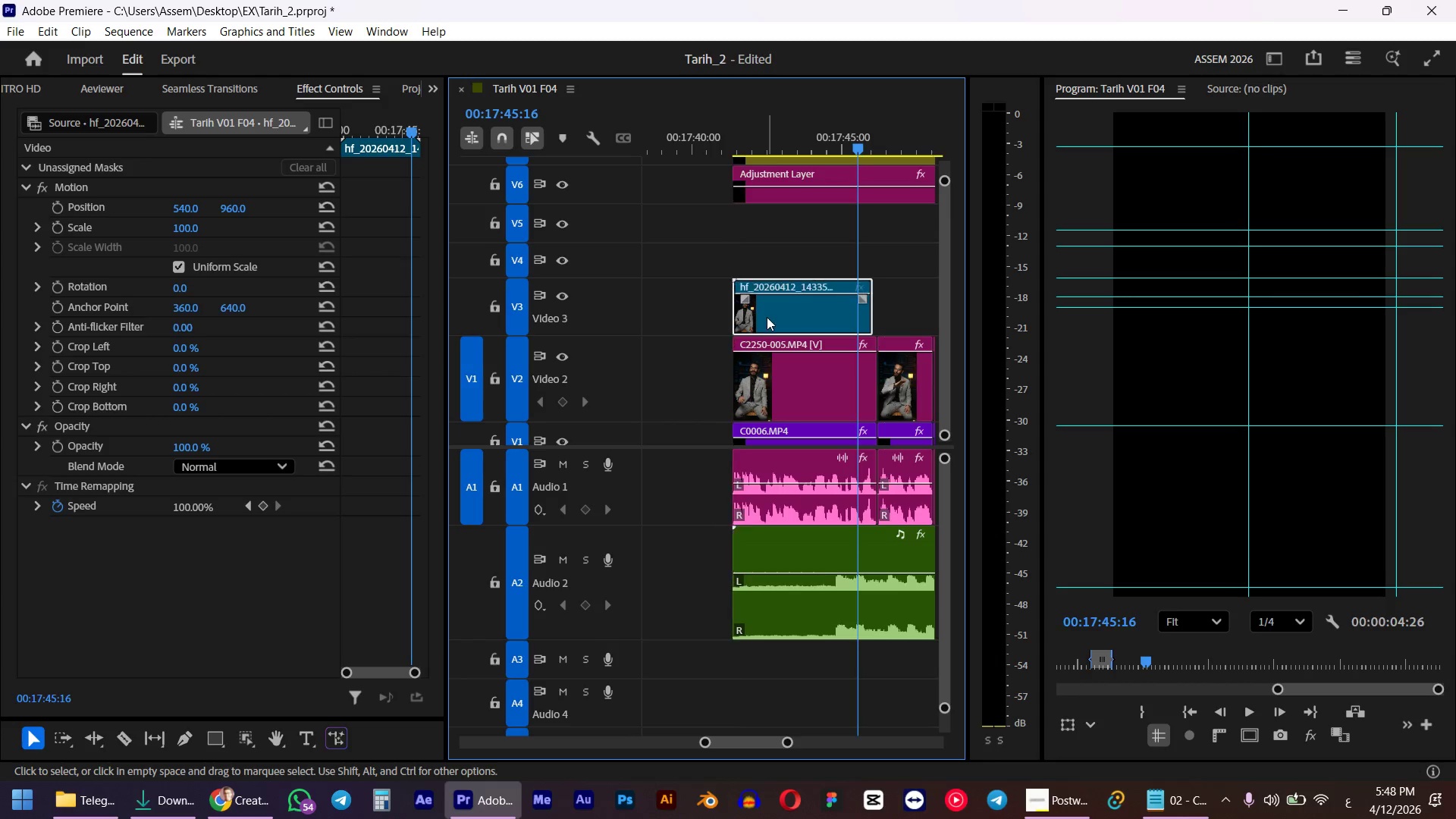 
left_click_drag(start_coordinate=[770, 146], to_coordinate=[728, 146])
 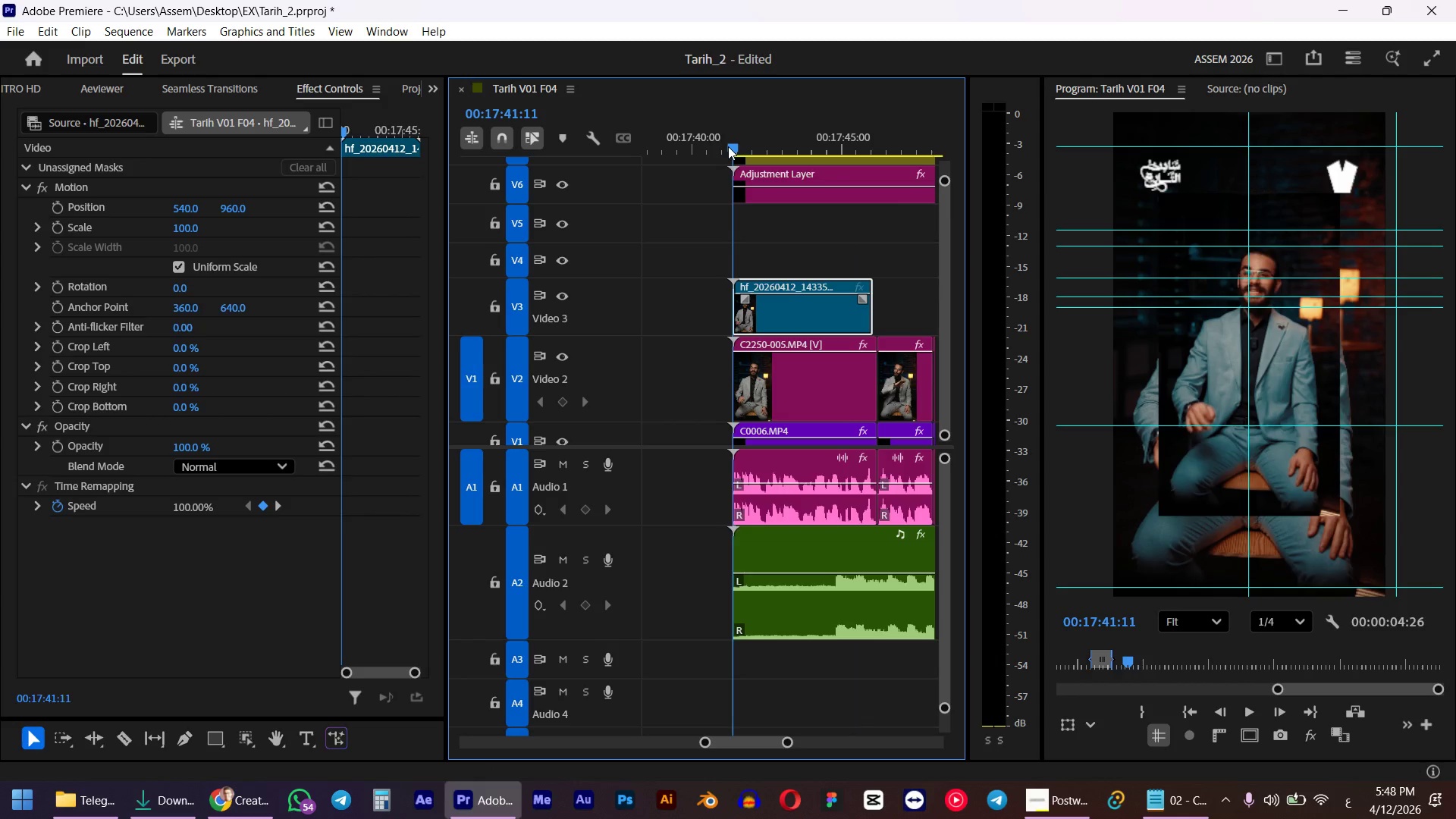 
hold_key(key=ShiftLeft, duration=0.59)
 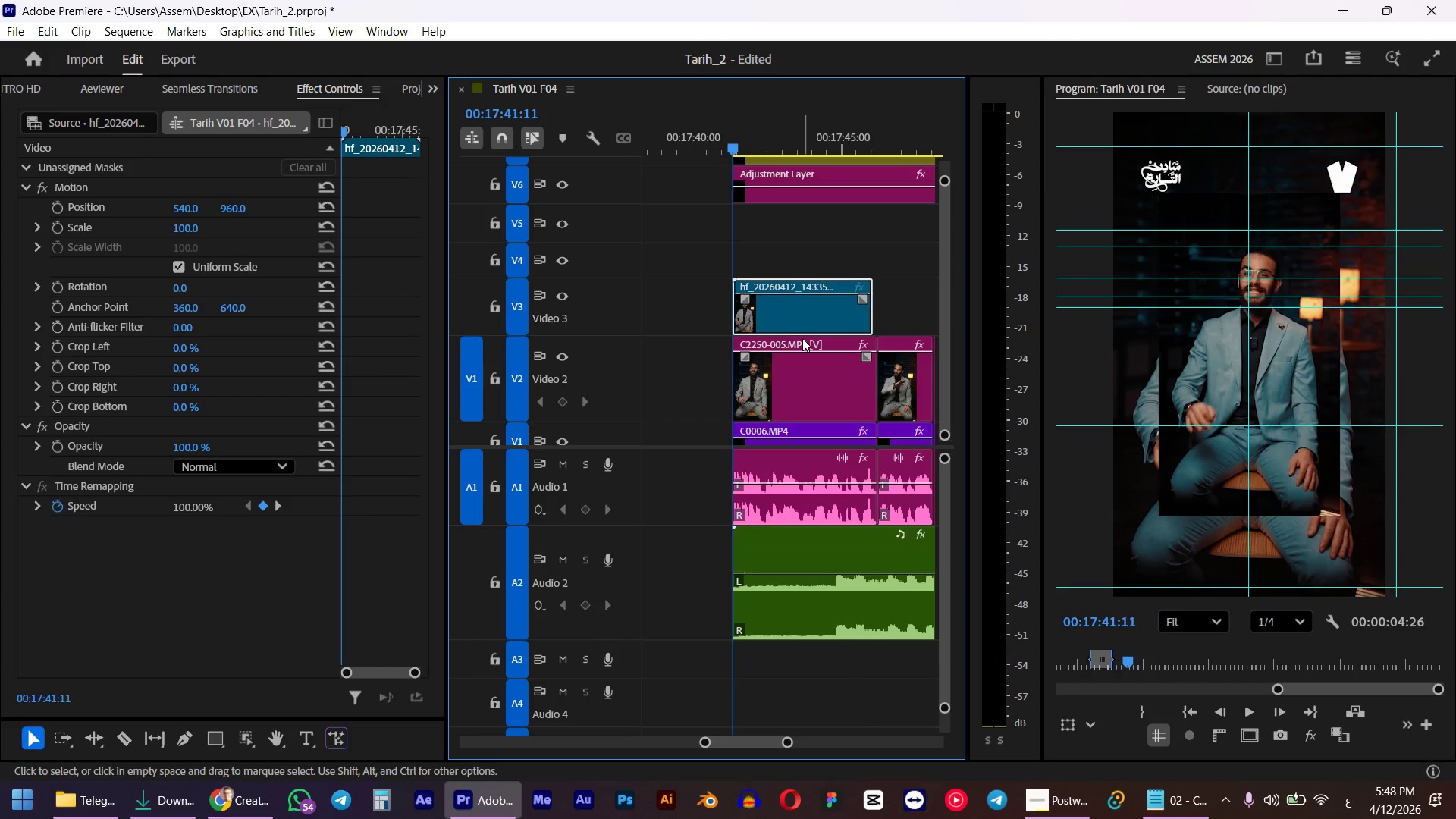 
left_click([785, 319])
 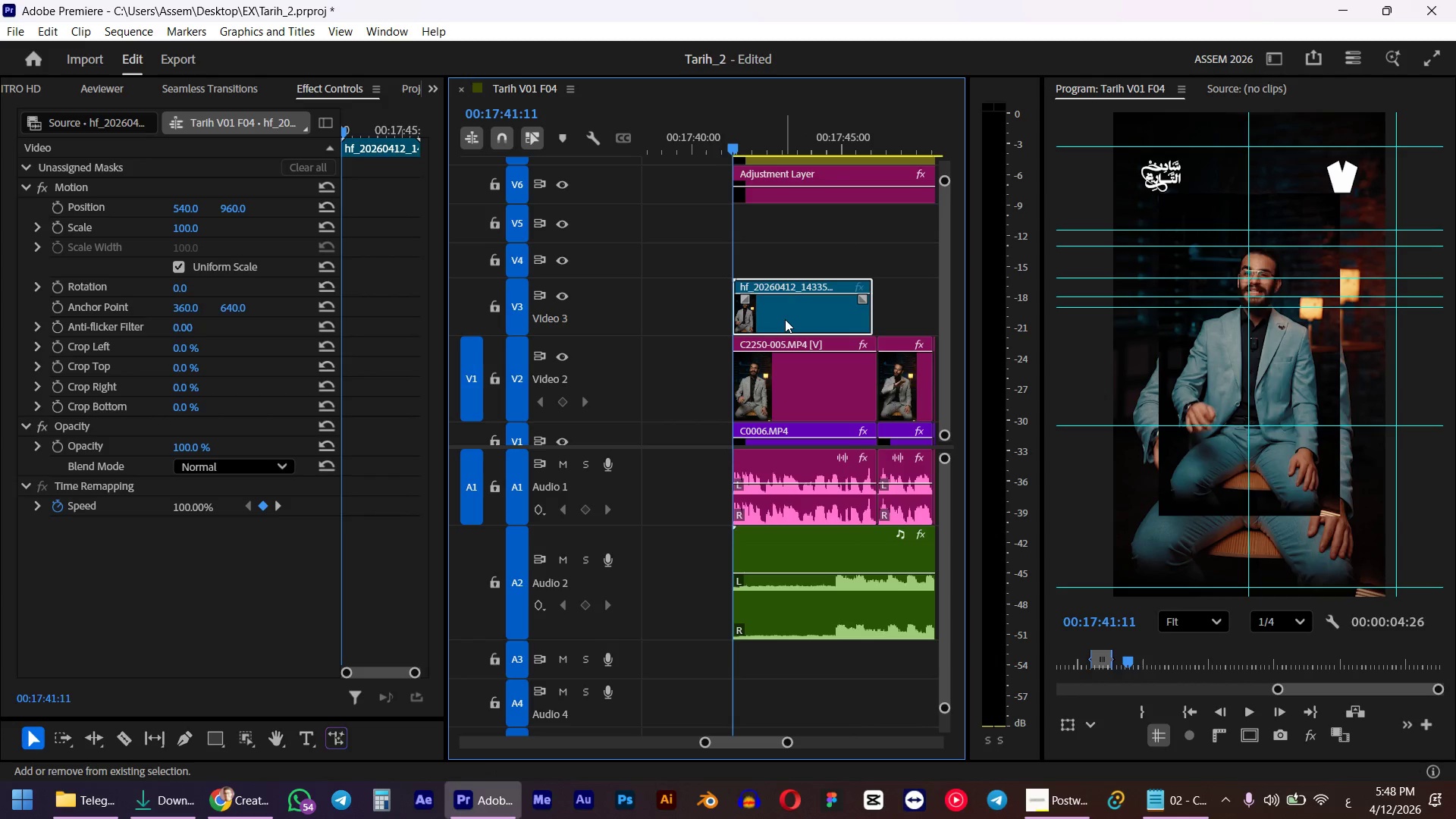 
key(Shift+F)
 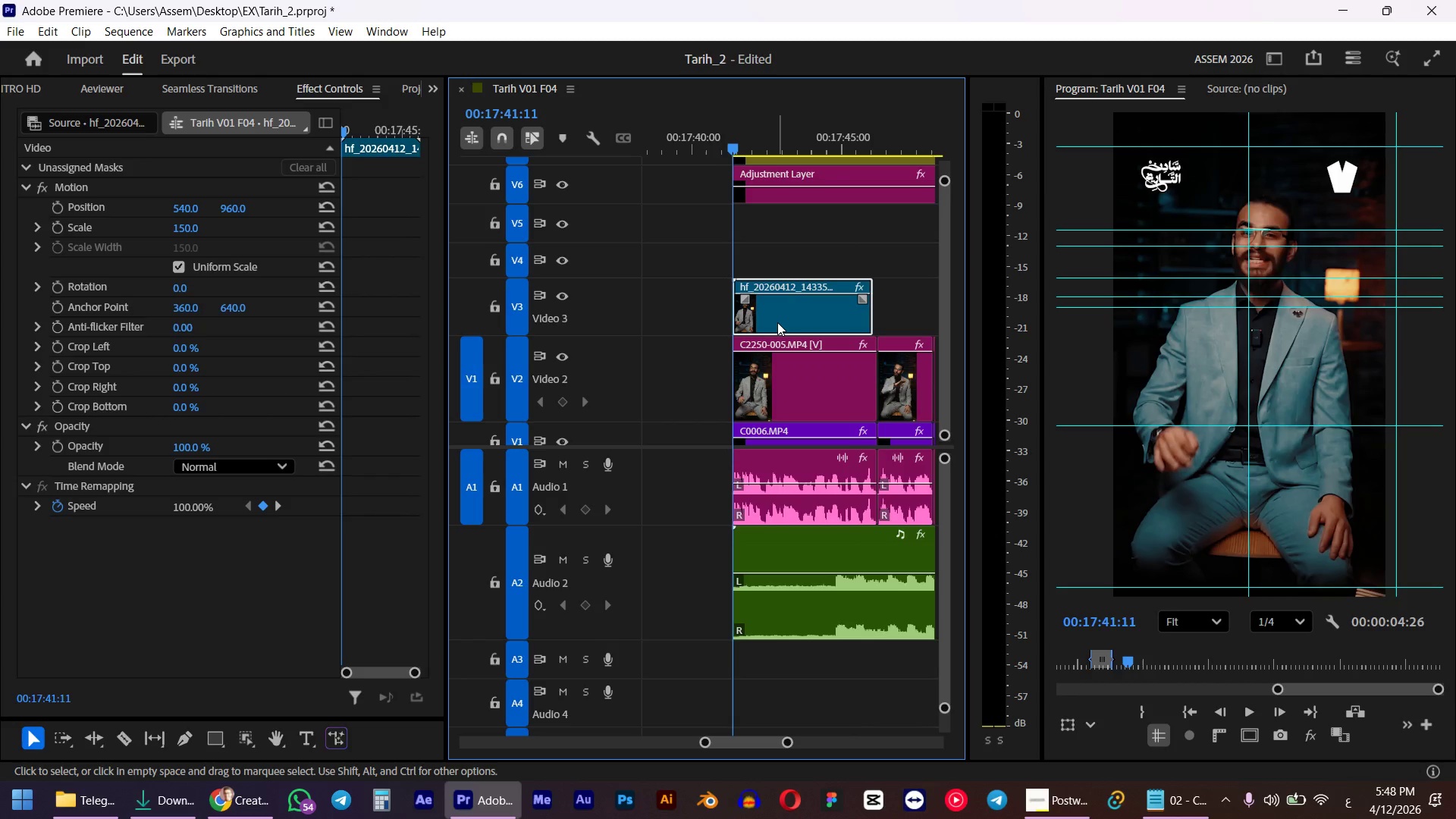 
key(Space)
 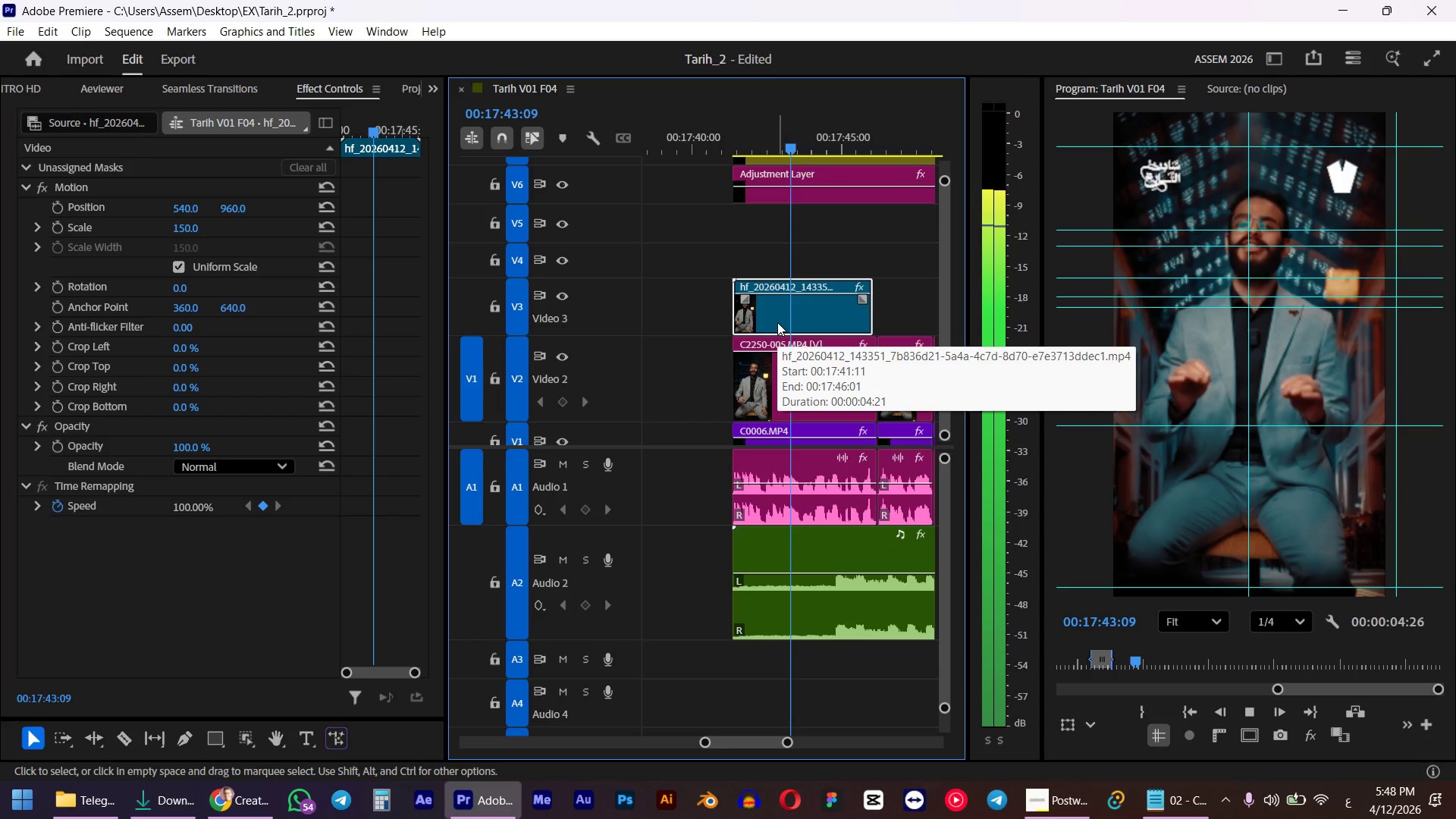 
wait(6.02)
 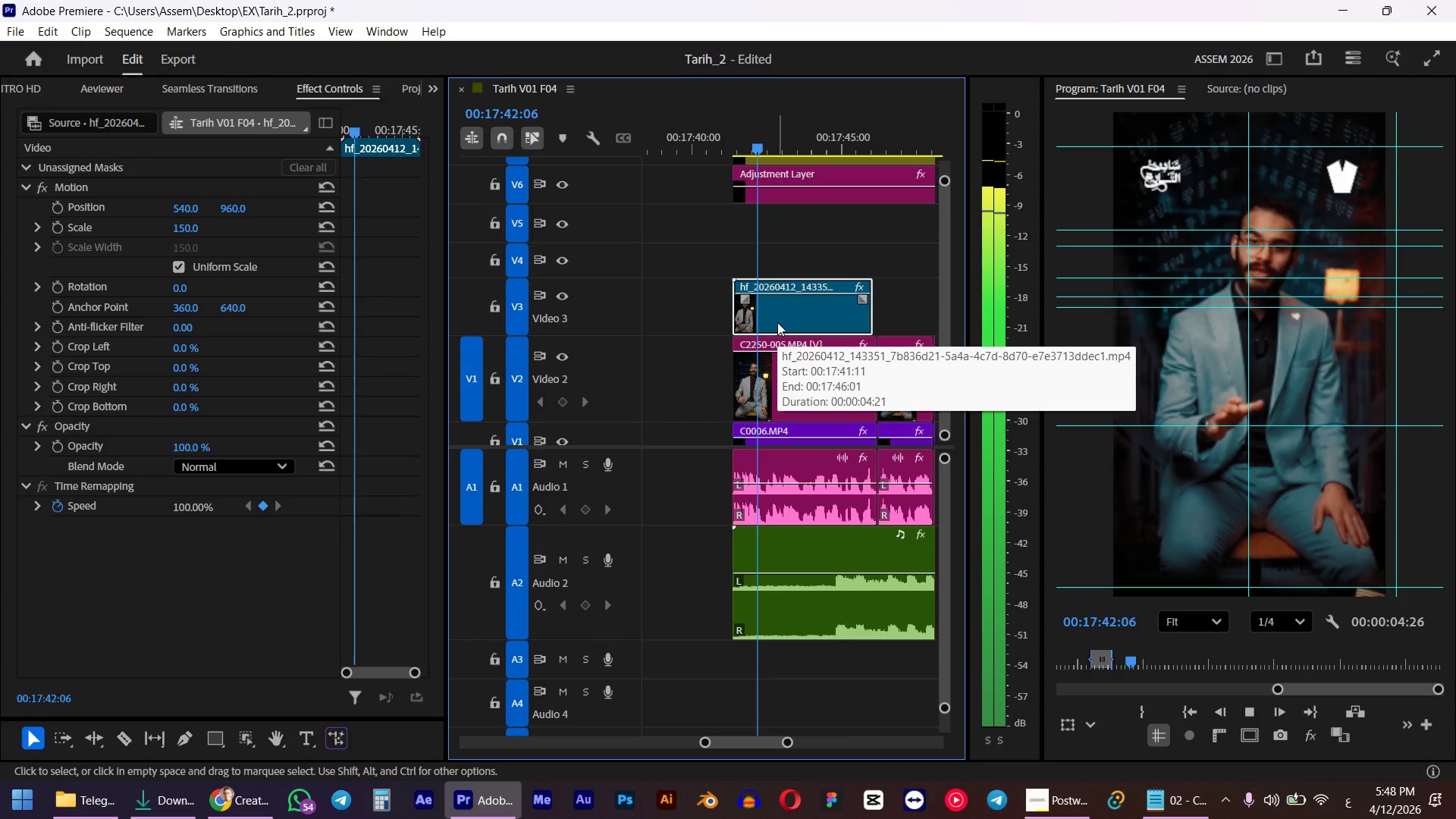 
key(Space)
 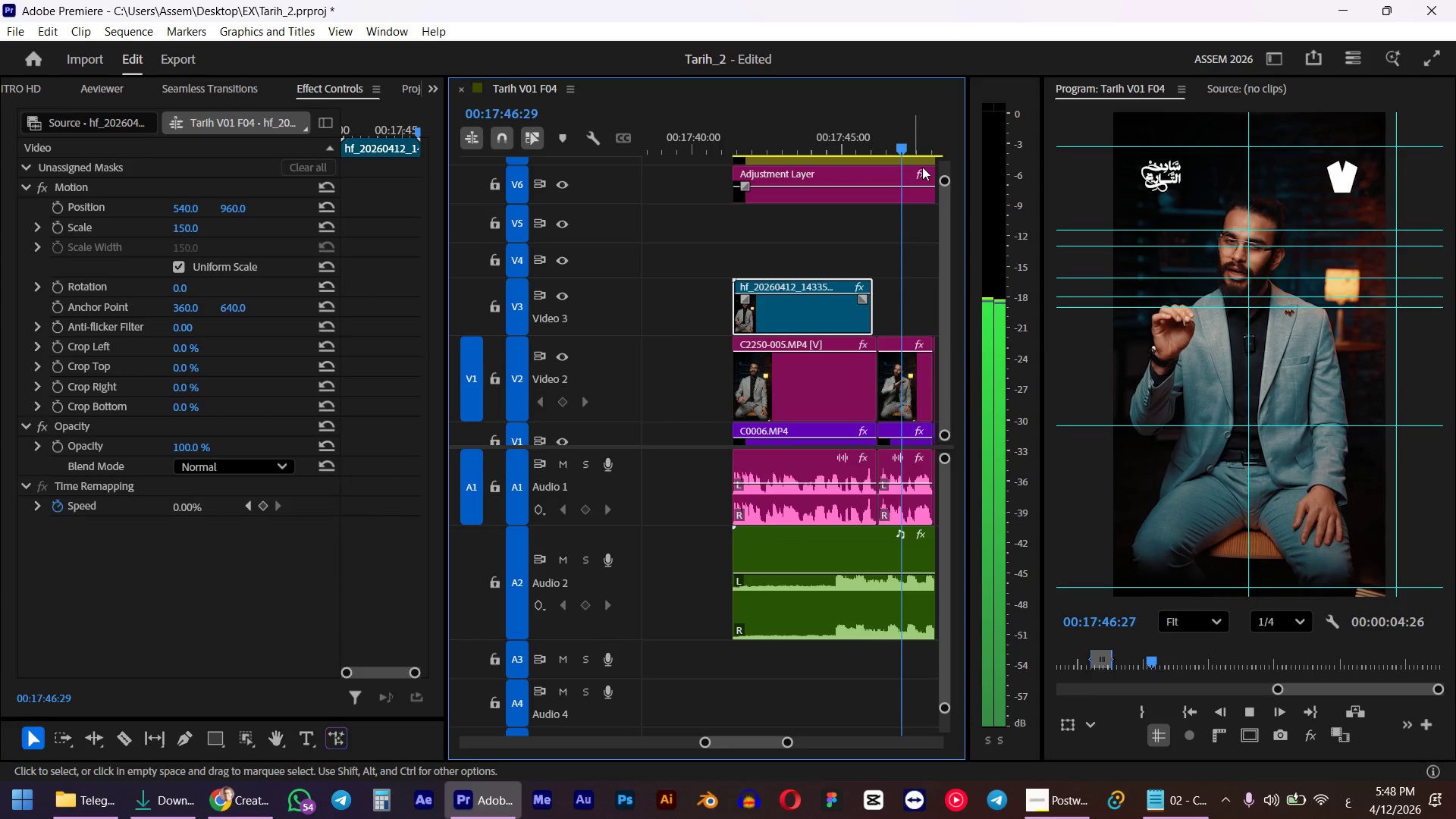 
left_click_drag(start_coordinate=[908, 138], to_coordinate=[884, 140])
 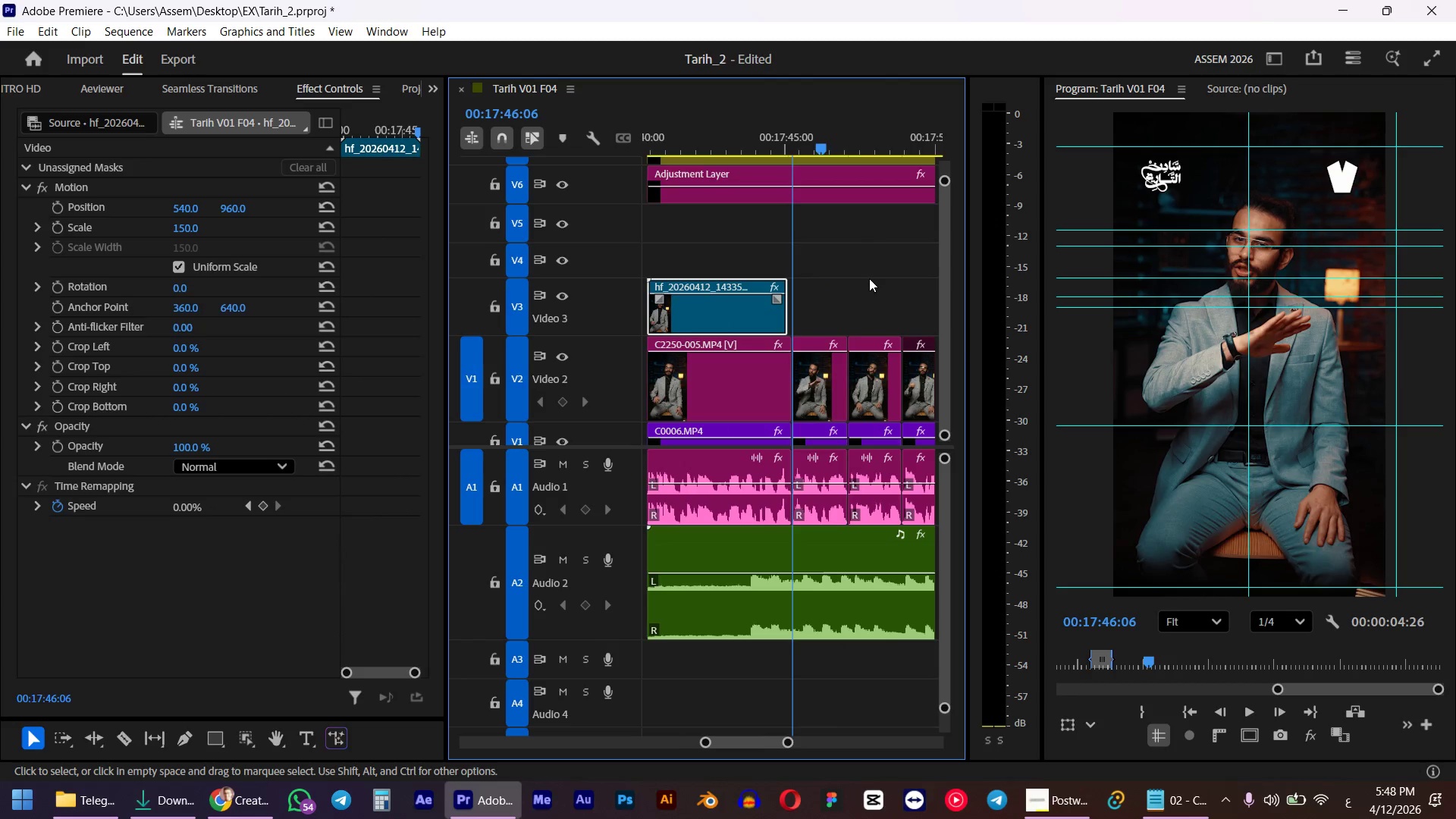 
hold_key(key=ShiftLeft, duration=0.66)
 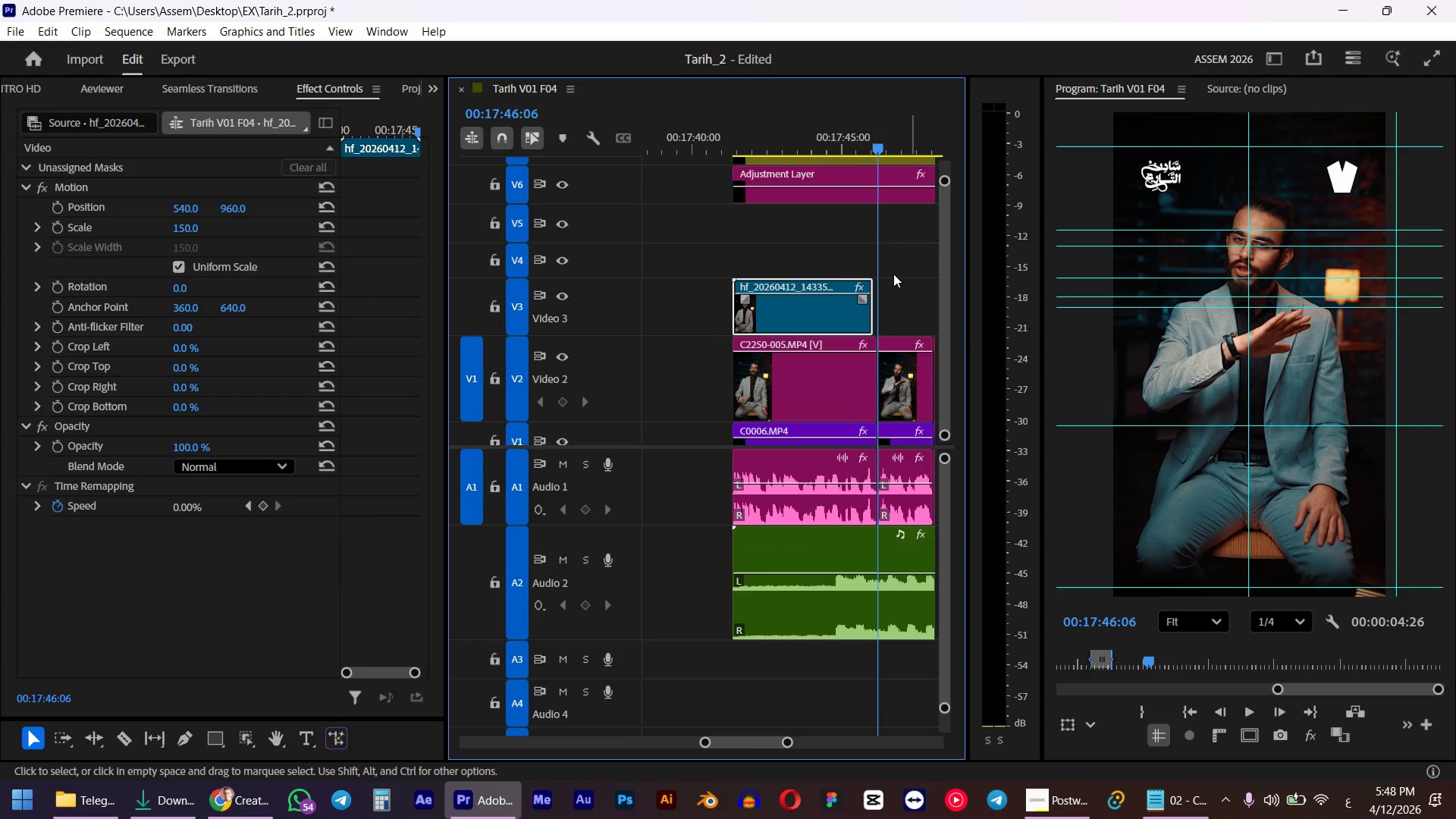 
hold_key(key=AltLeft, duration=1.19)
scroll: coordinate [783, 309], scroll_direction: up, amount: 11.0
 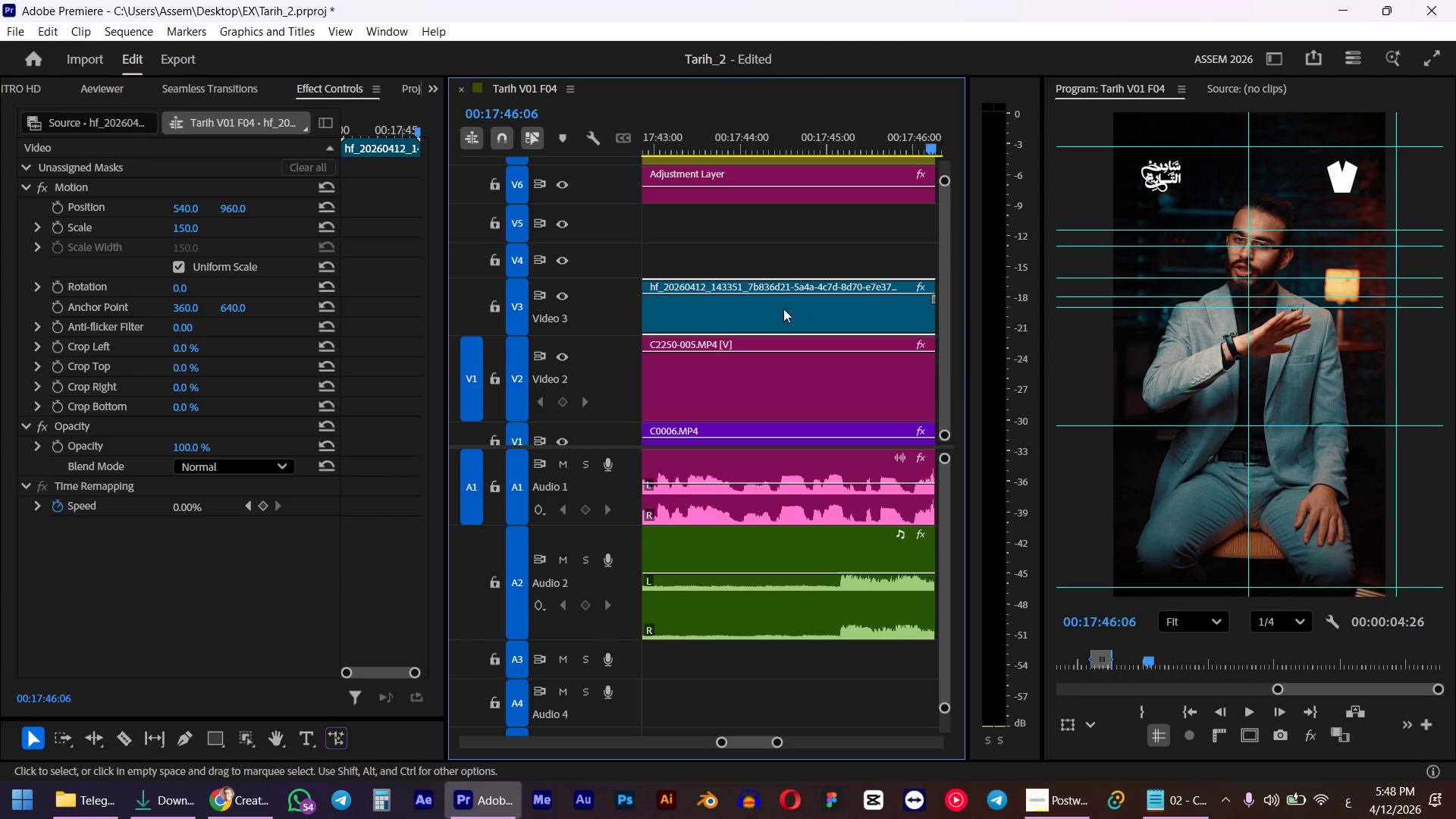 
left_click_drag(start_coordinate=[762, 127], to_coordinate=[664, 133])
 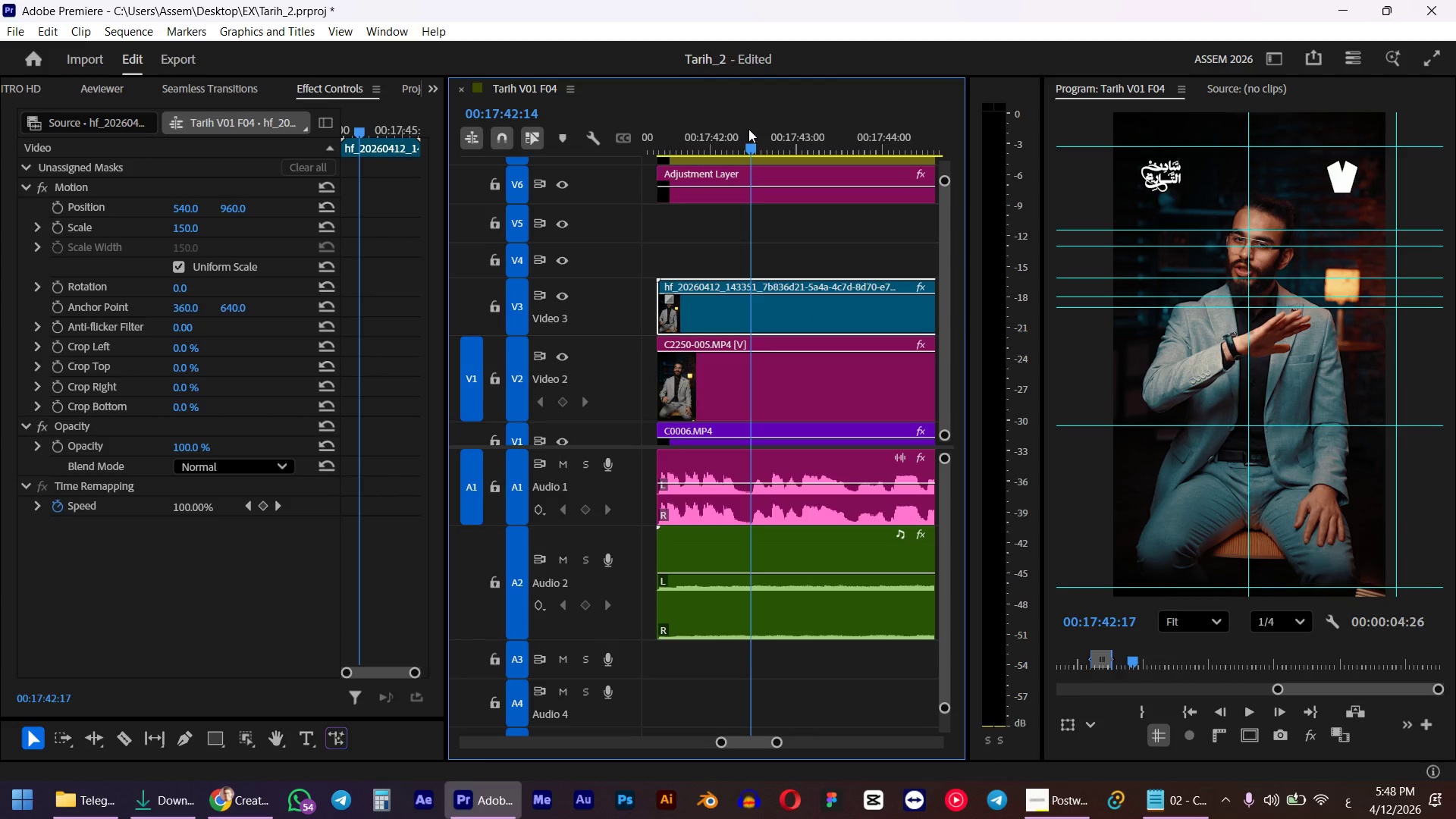 
hold_key(key=ShiftLeft, duration=1.03)
 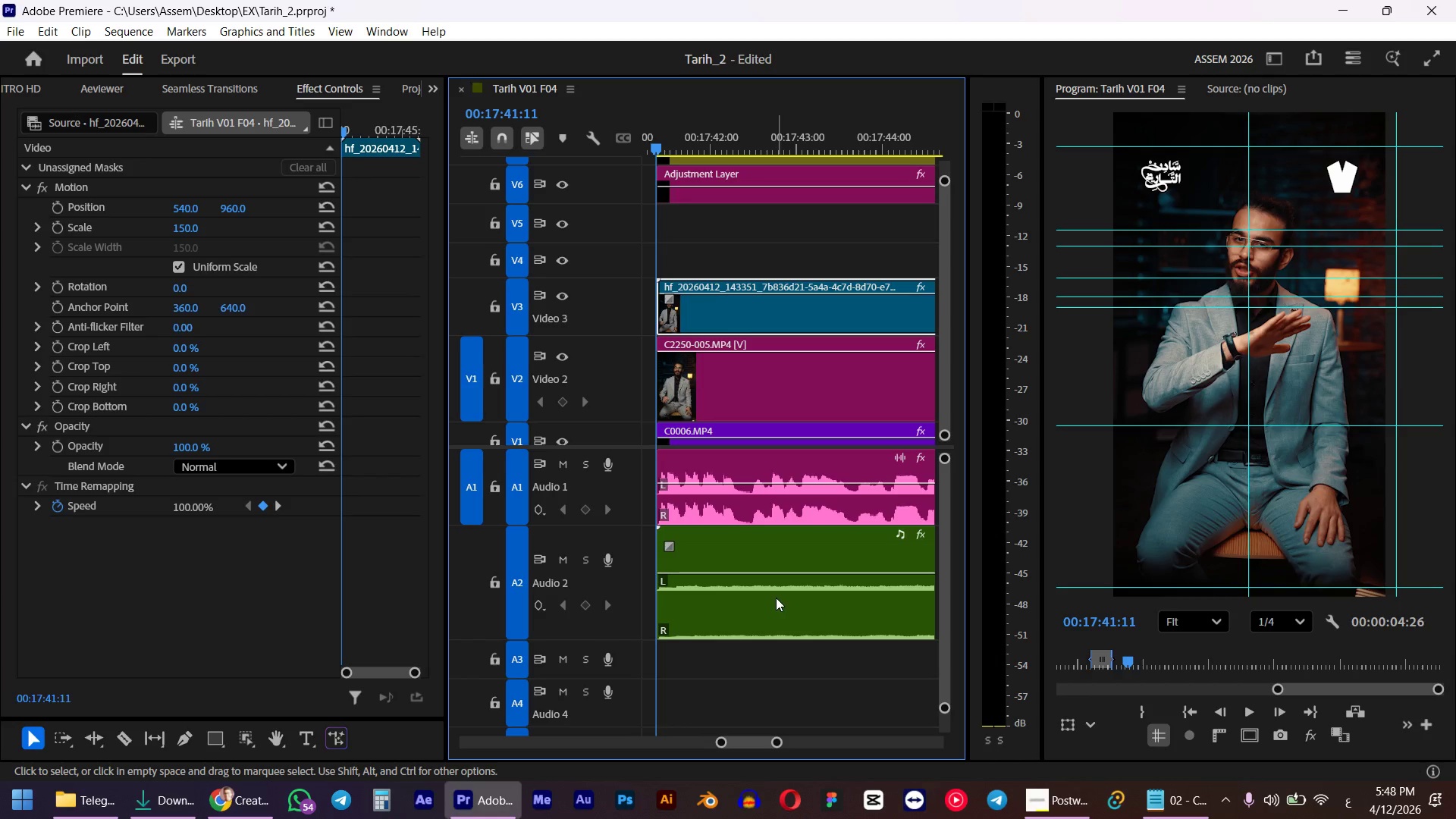 
key(Space)
 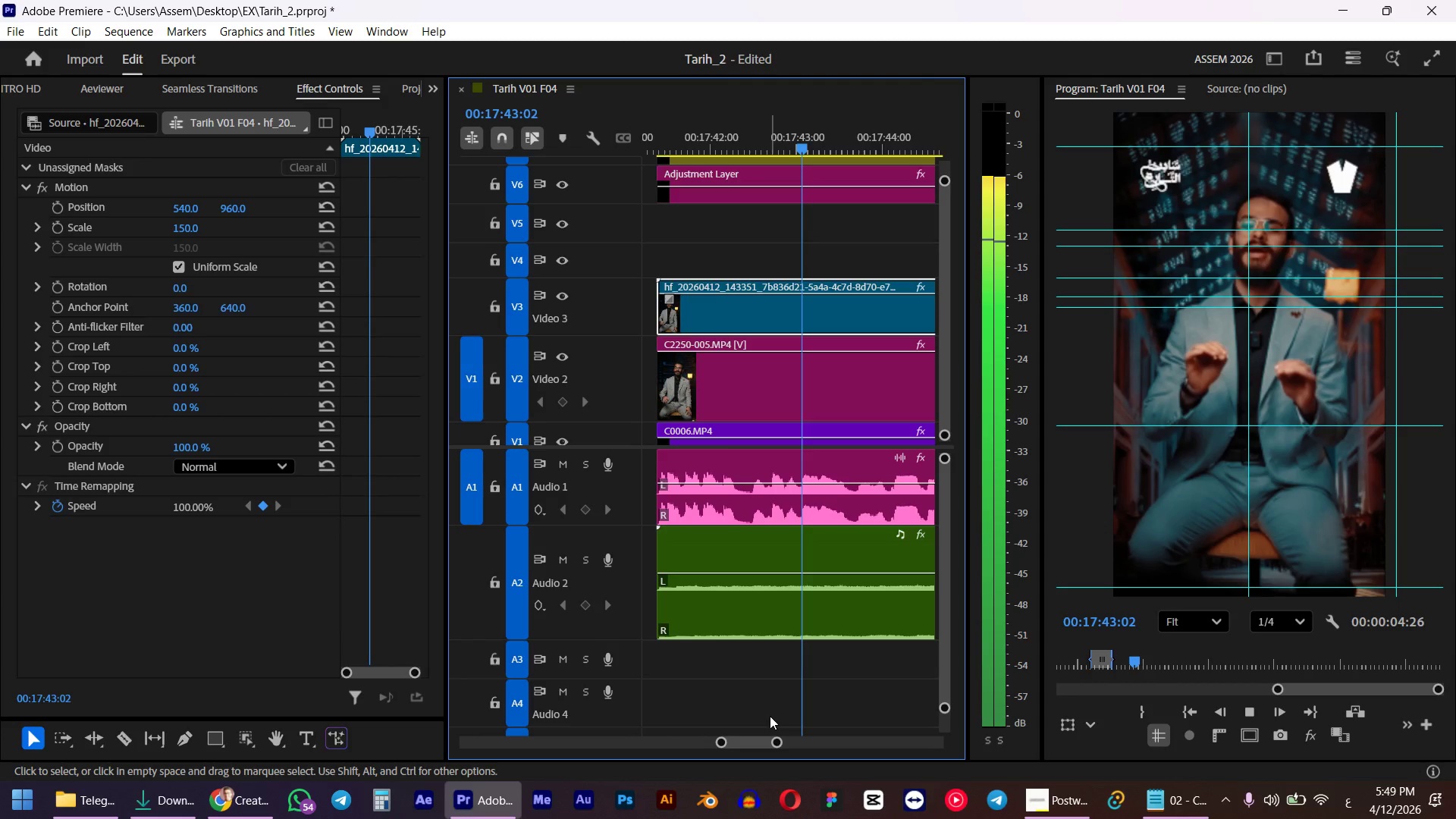 
hold_key(key=AltLeft, duration=0.5)
scroll: coordinate [870, 318], scroll_direction: down, amount: 3.0
 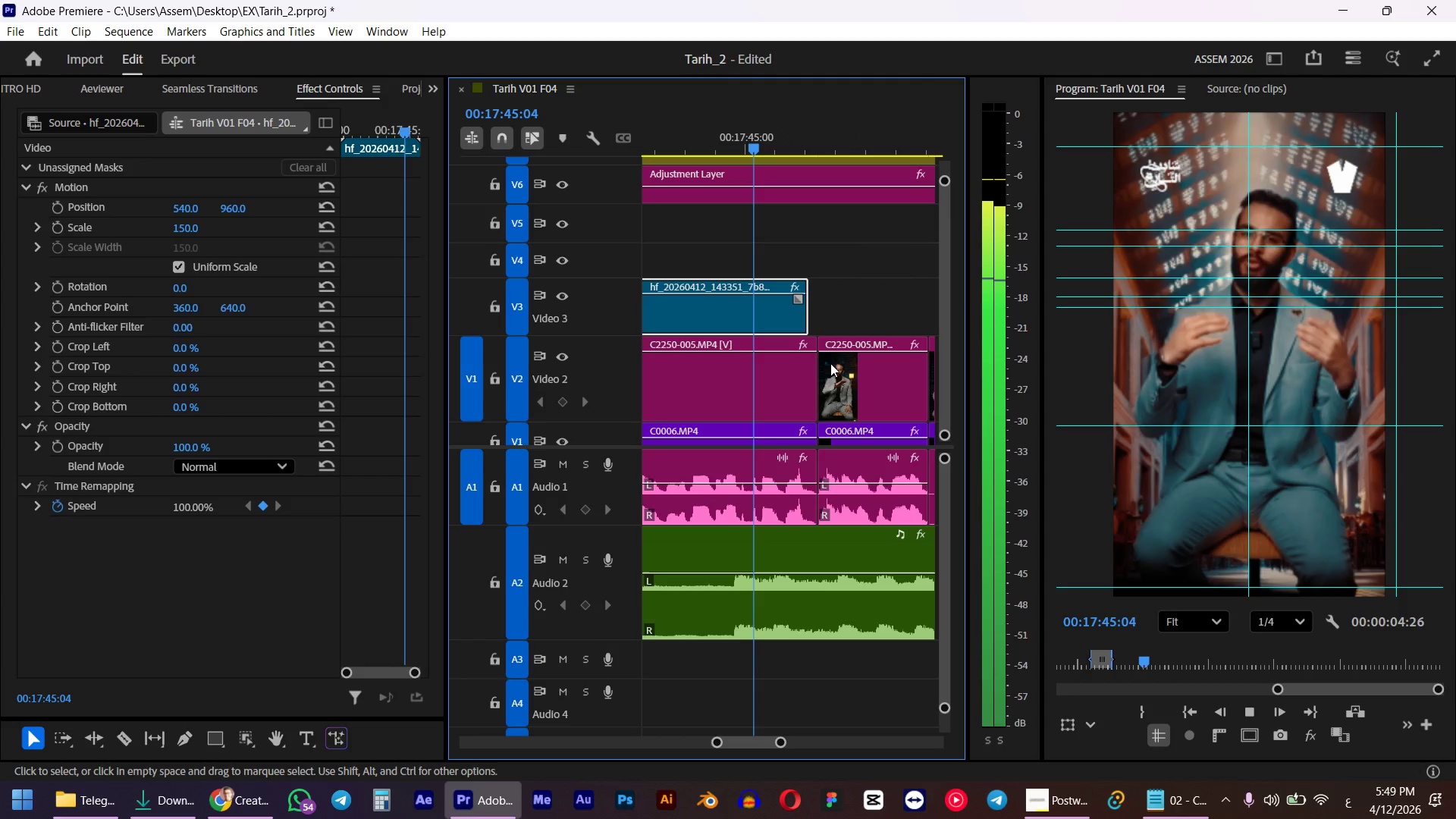 
key(Space)
 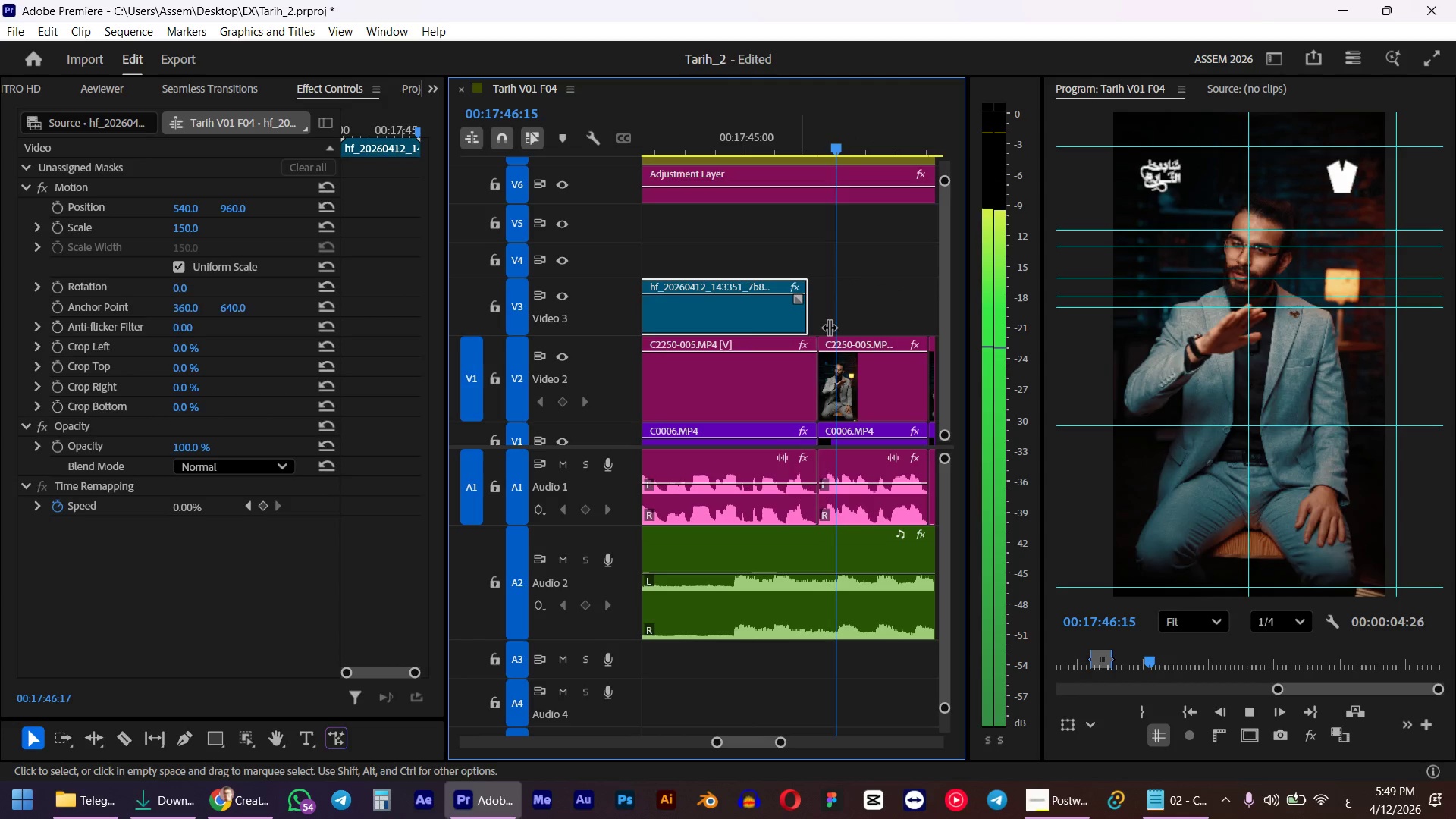 
left_click_drag(start_coordinate=[846, 136], to_coordinate=[816, 140])
 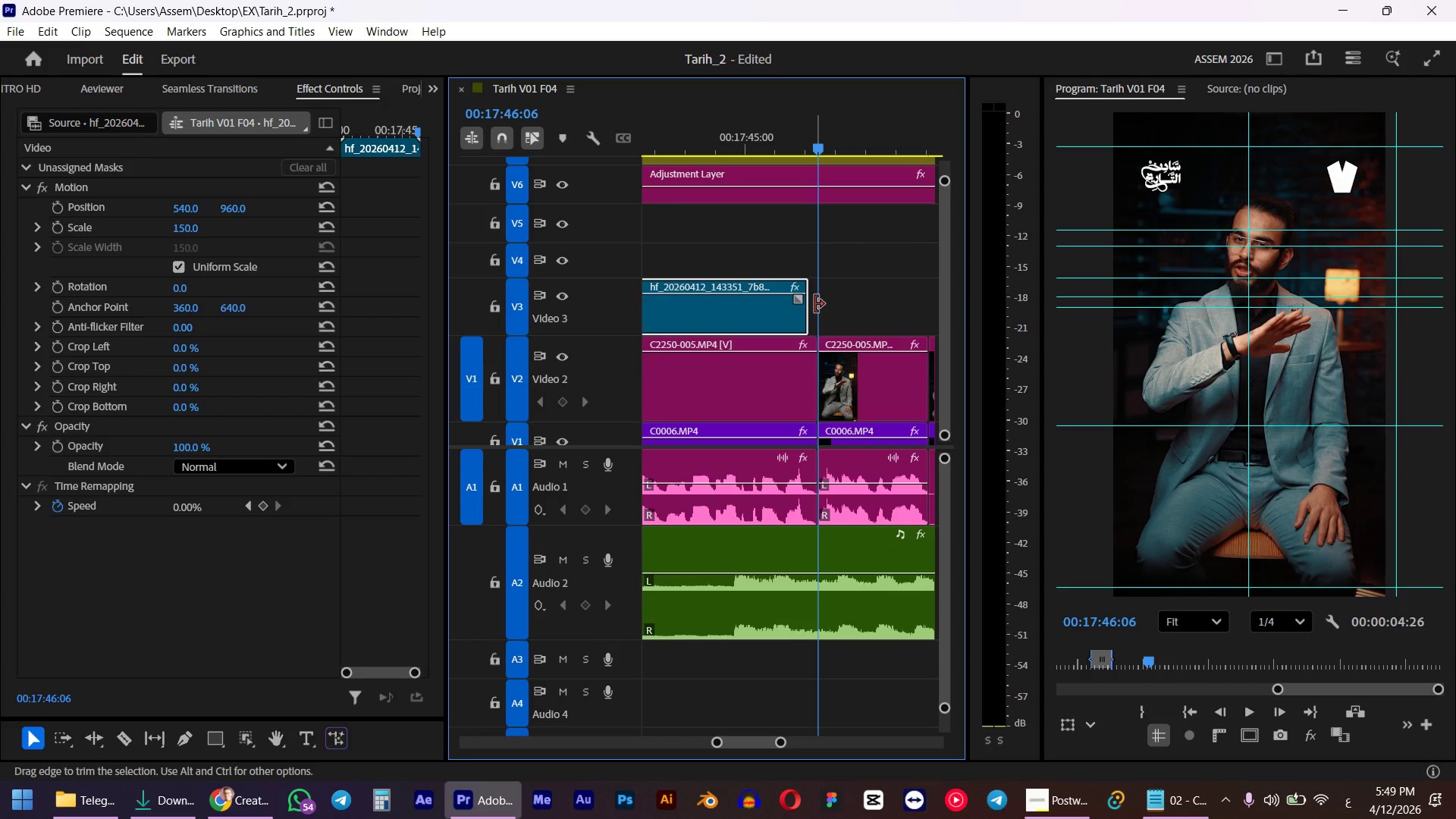 
hold_key(key=ShiftLeft, duration=0.62)
 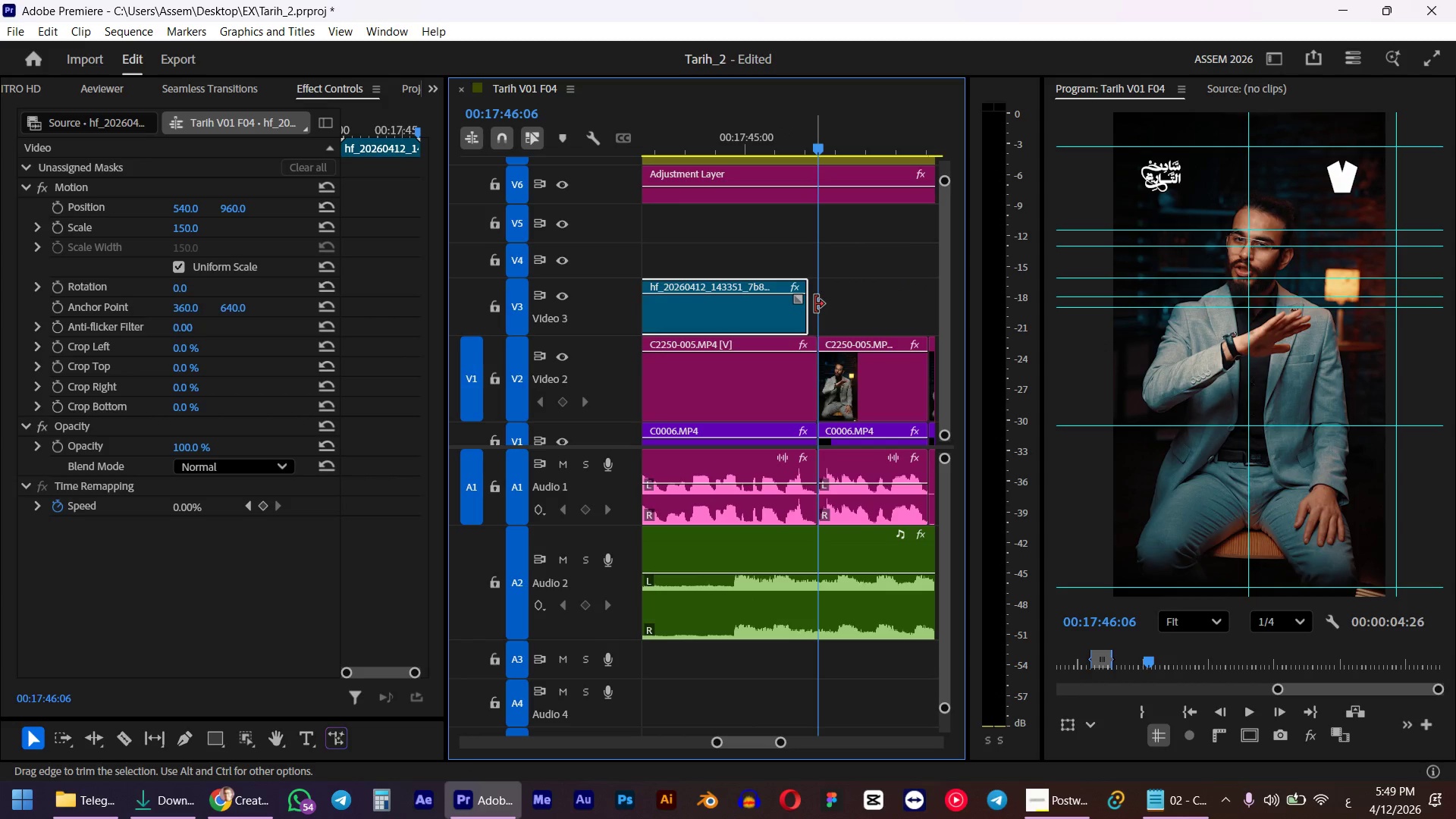 
key(Shift+R)
 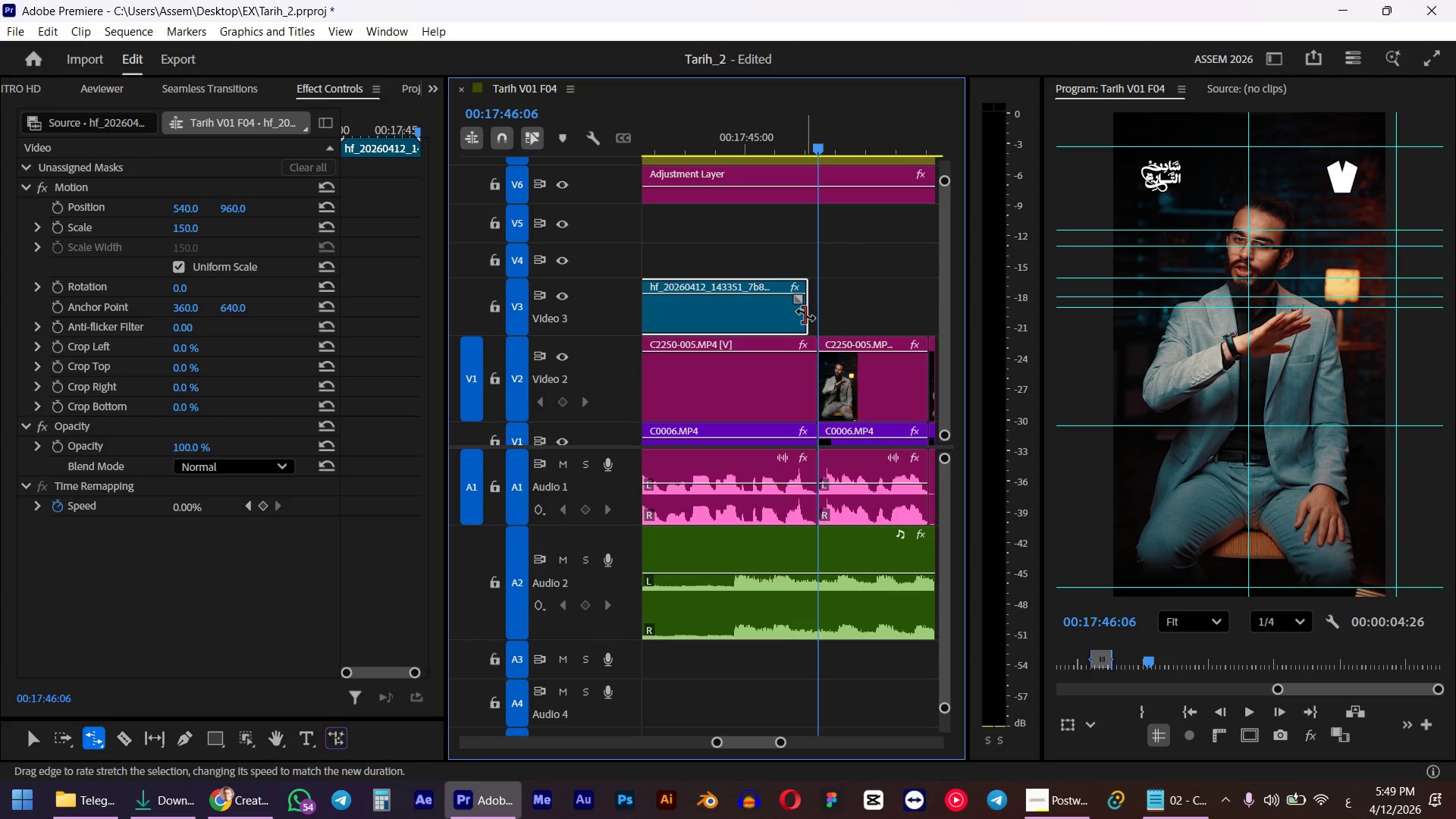 
left_click_drag(start_coordinate=[805, 315], to_coordinate=[815, 309])
 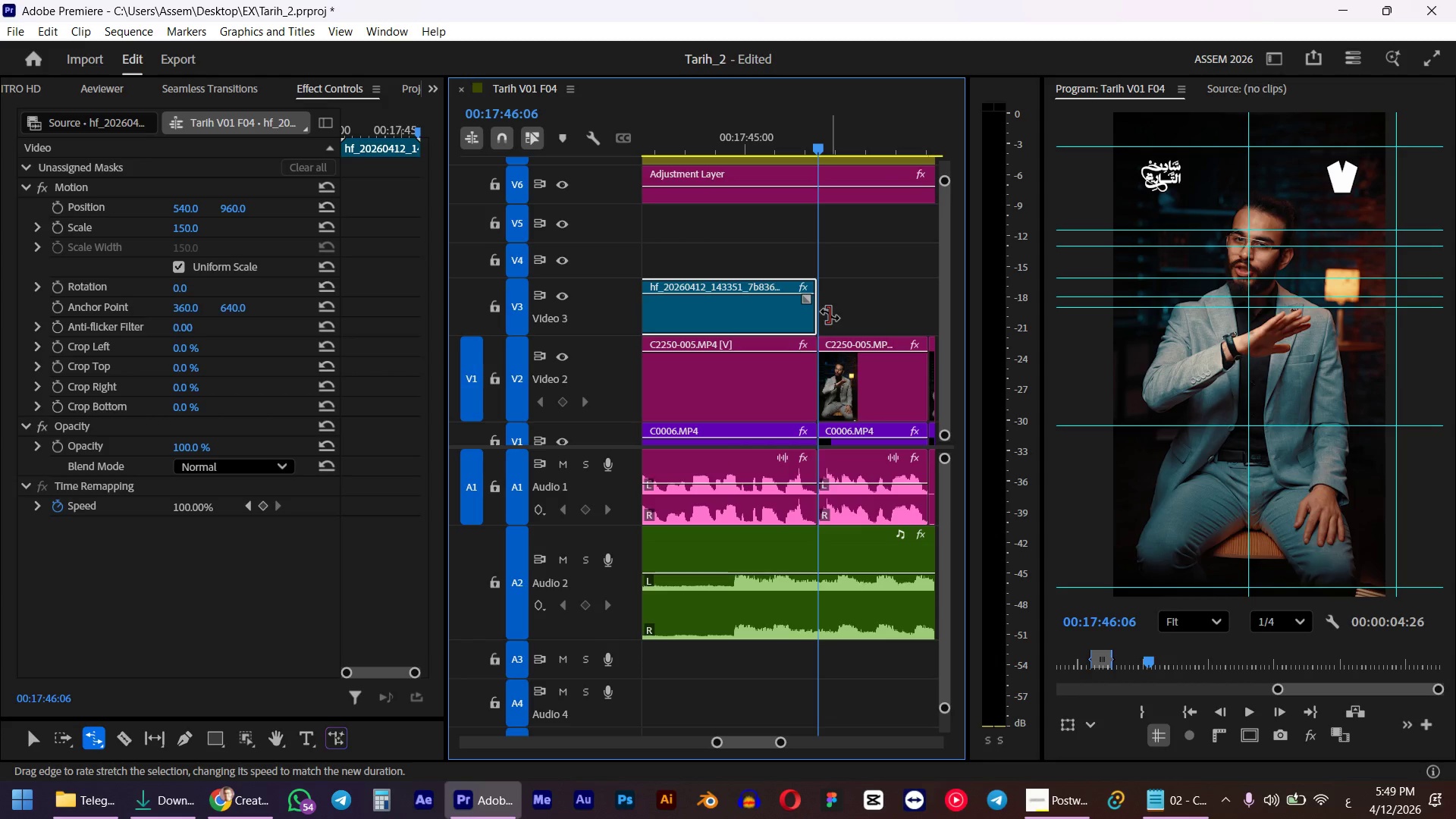 
scroll: coordinate [830, 315], scroll_direction: up, amount: 2.0
 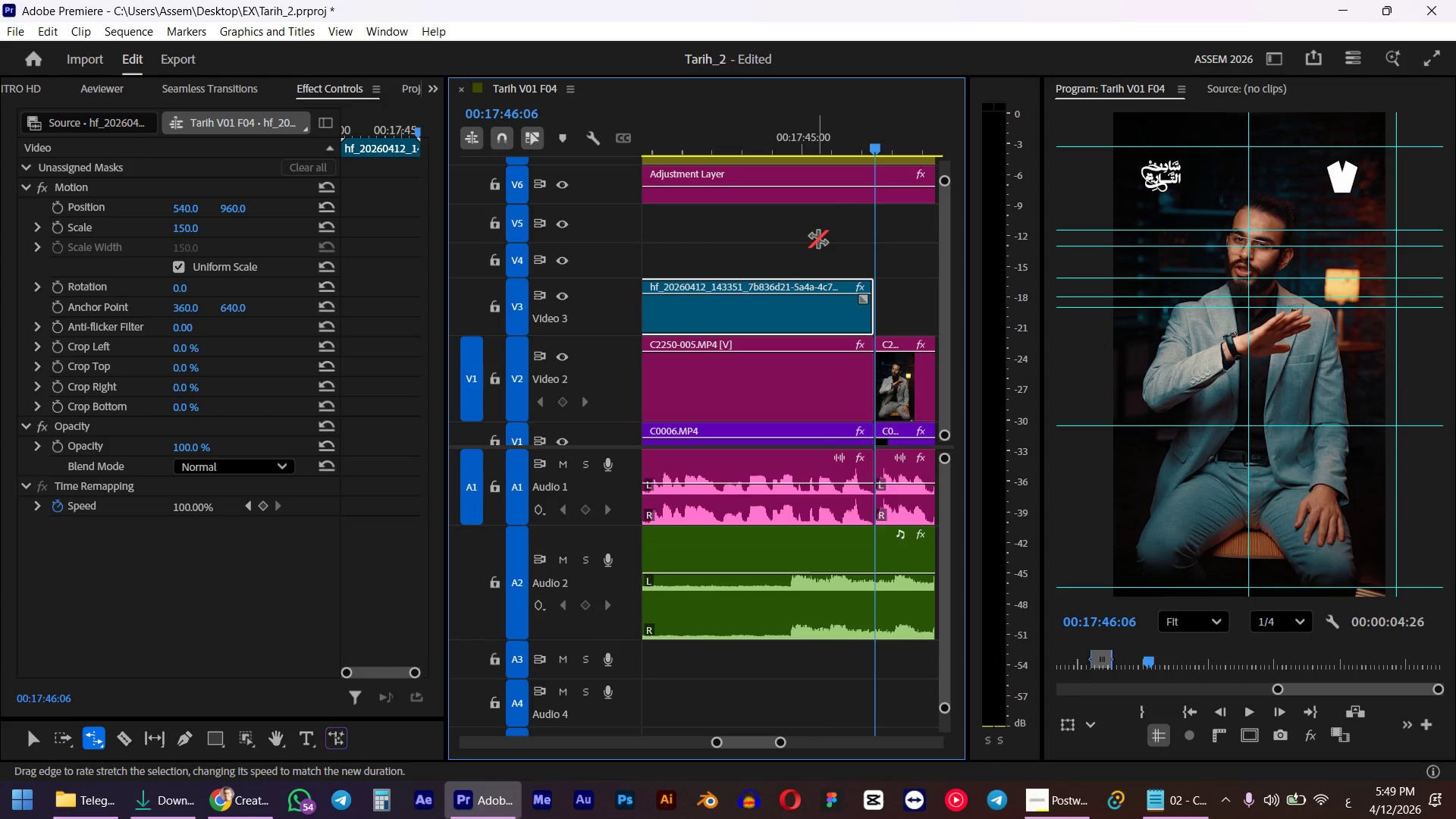 
hold_key(key=AltLeft, duration=0.36)
scroll: coordinate [819, 240], scroll_direction: down, amount: 2.0
 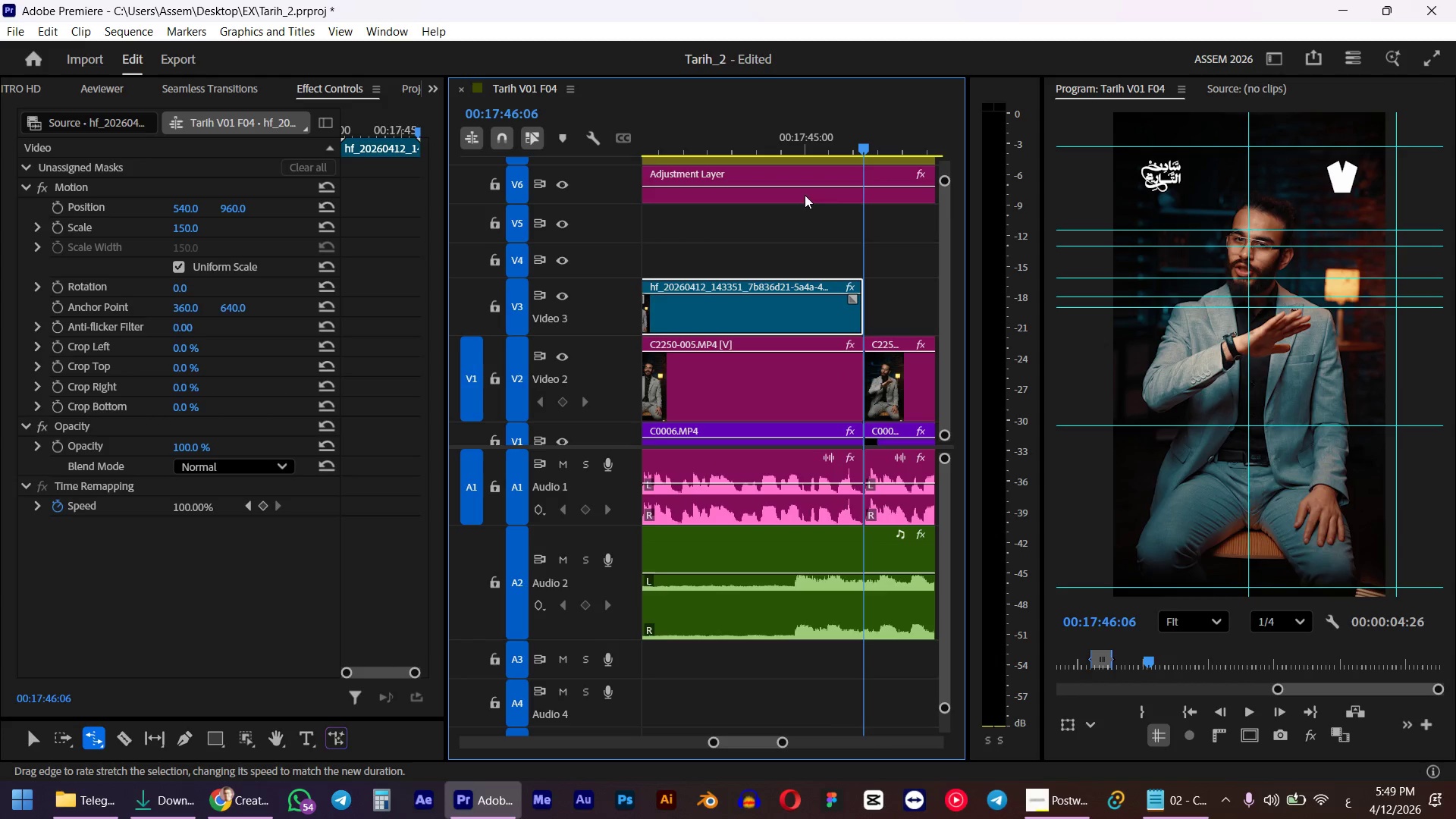 
scroll: coordinate [827, 212], scroll_direction: up, amount: 3.0
 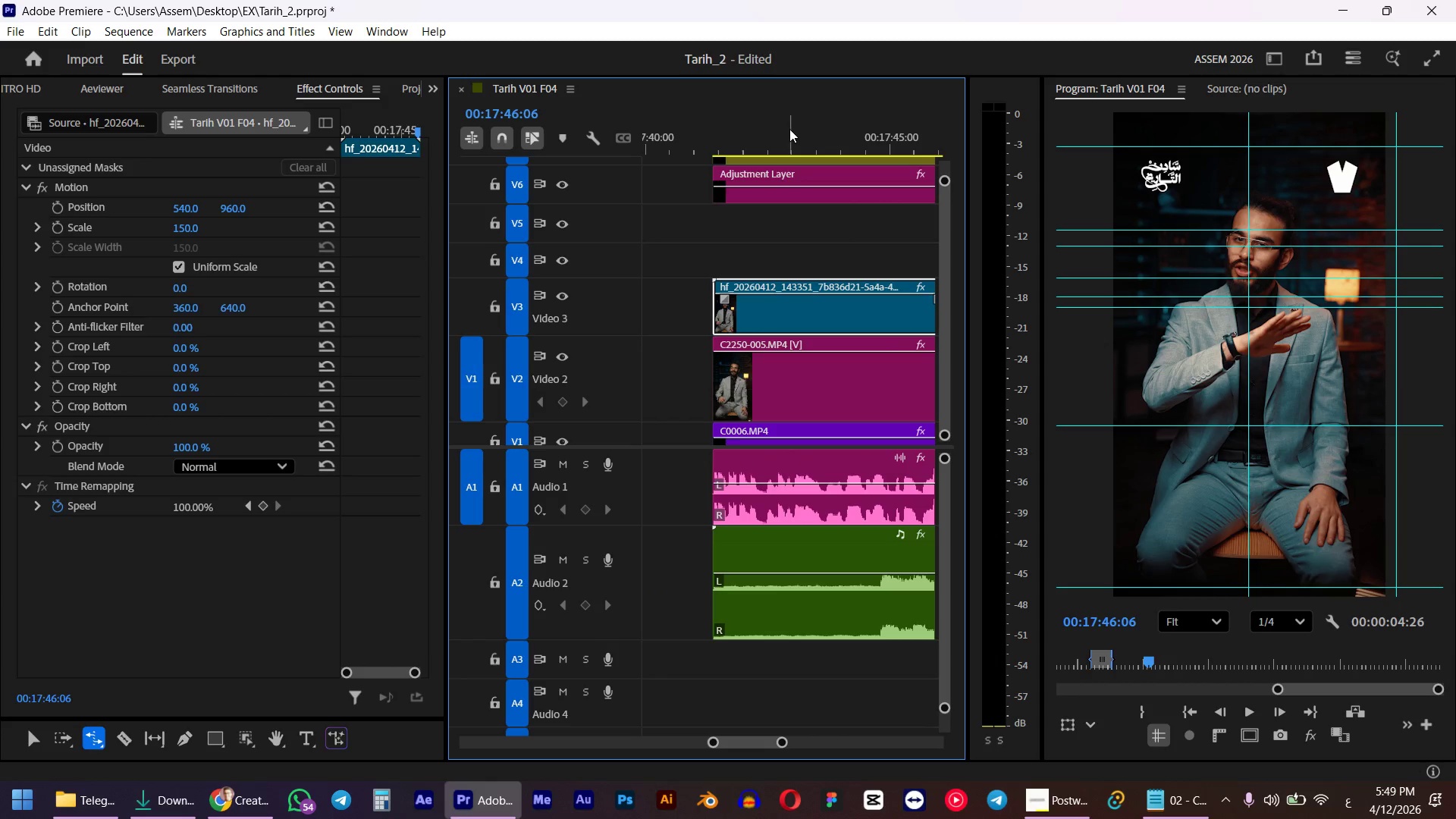 
left_click_drag(start_coordinate=[789, 129], to_coordinate=[714, 140])
 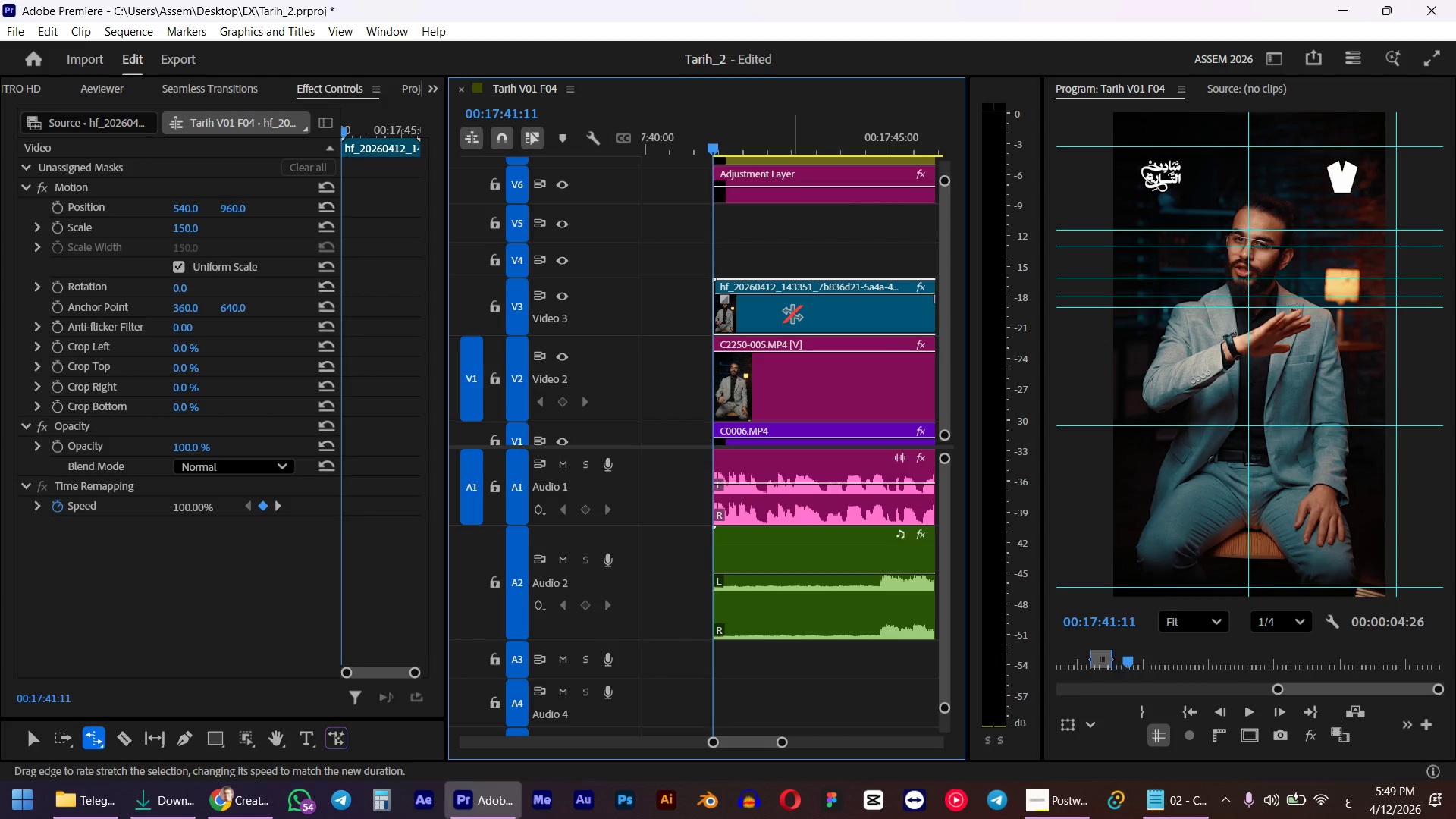 
hold_key(key=ShiftLeft, duration=0.83)
 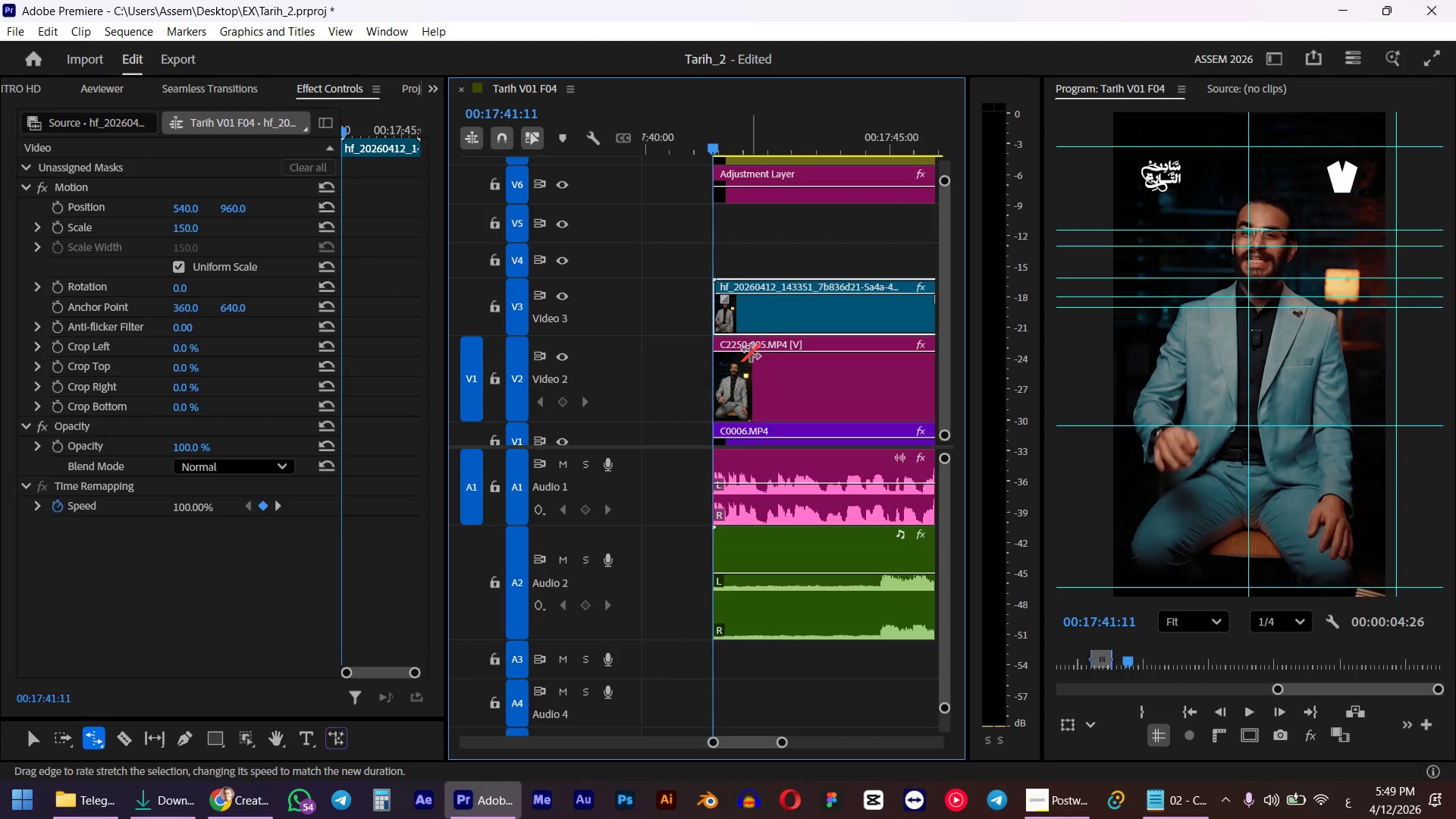 
key(Space)
 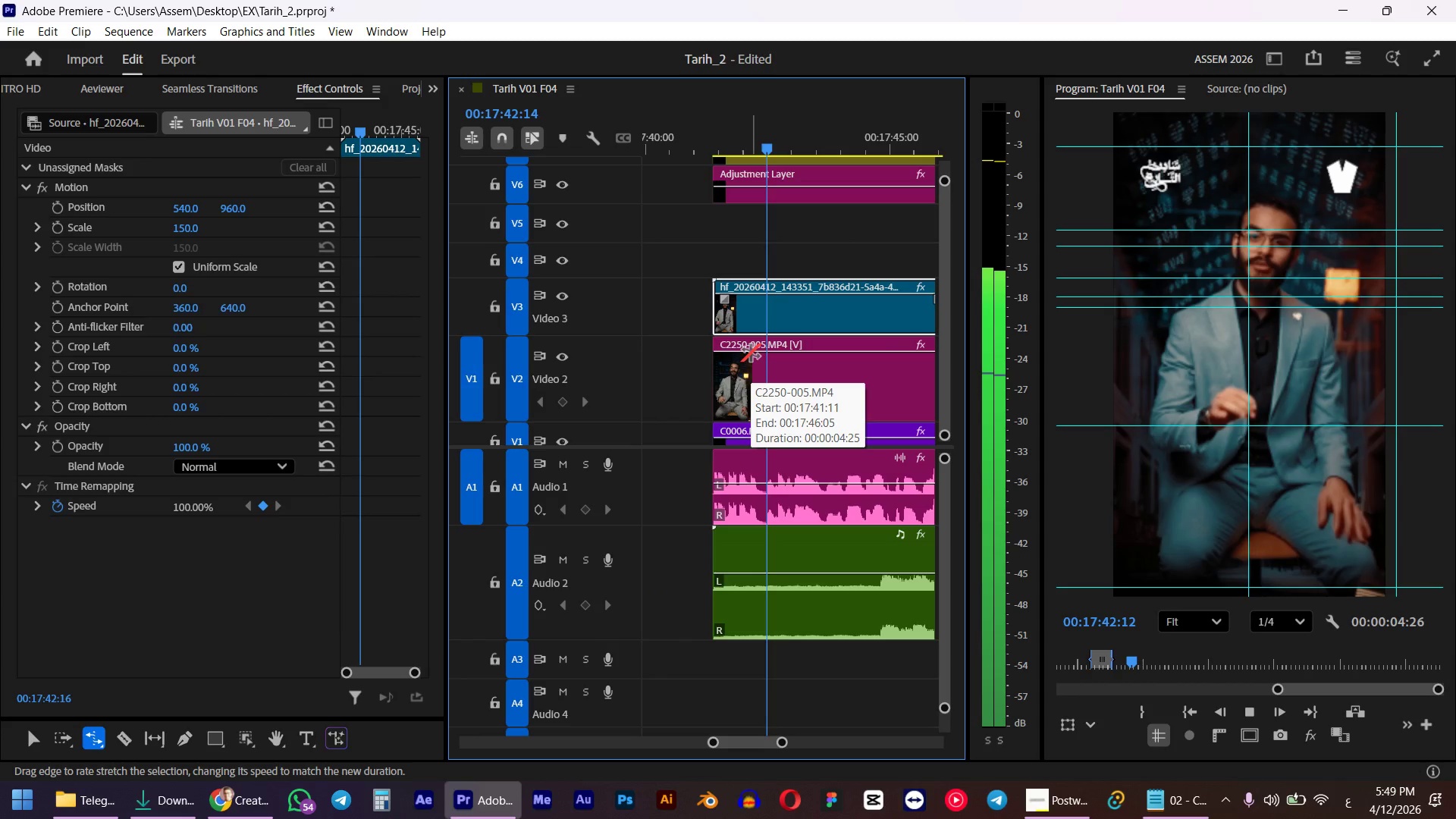 
wait(5.81)
 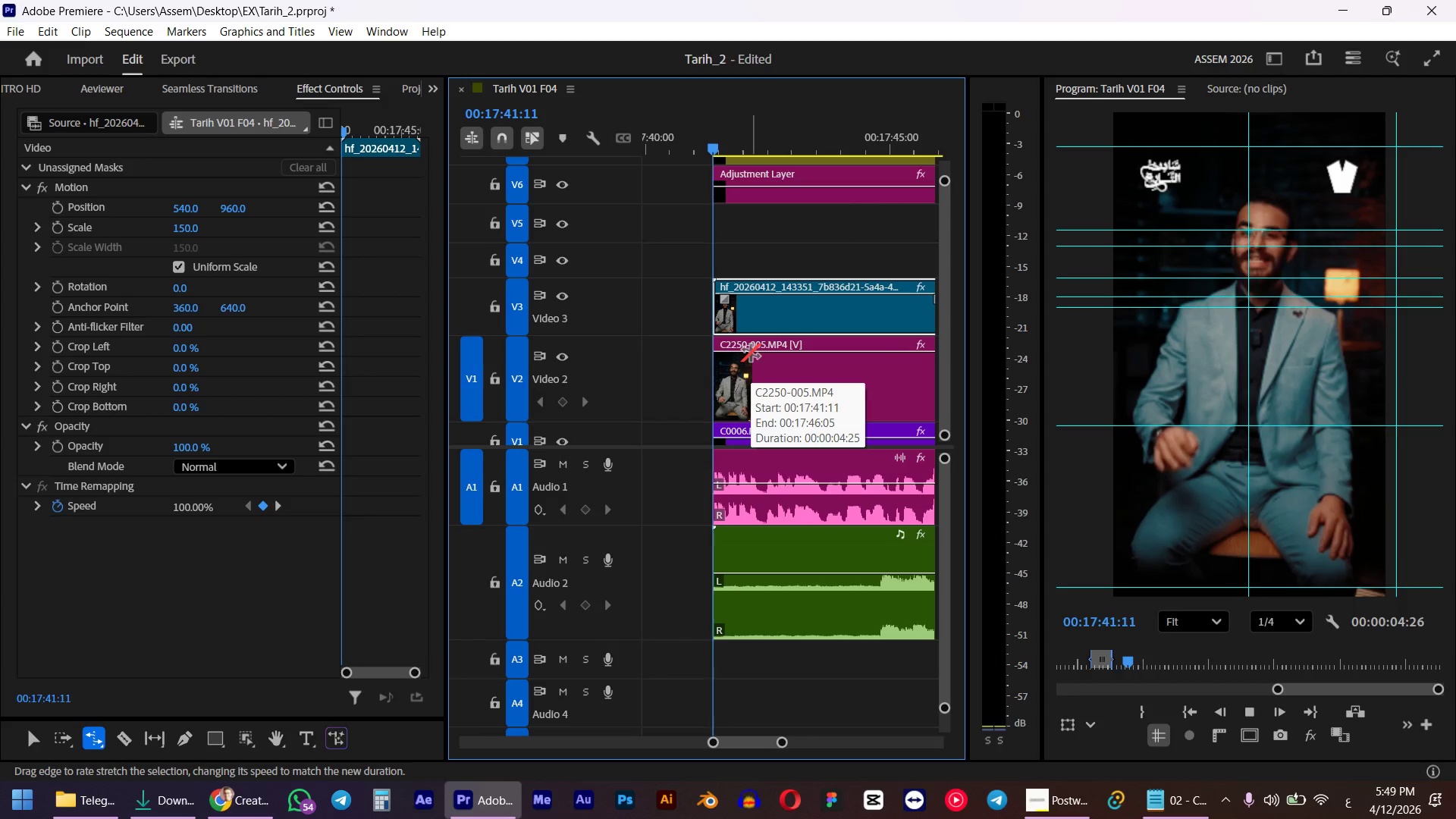 
key(Space)
 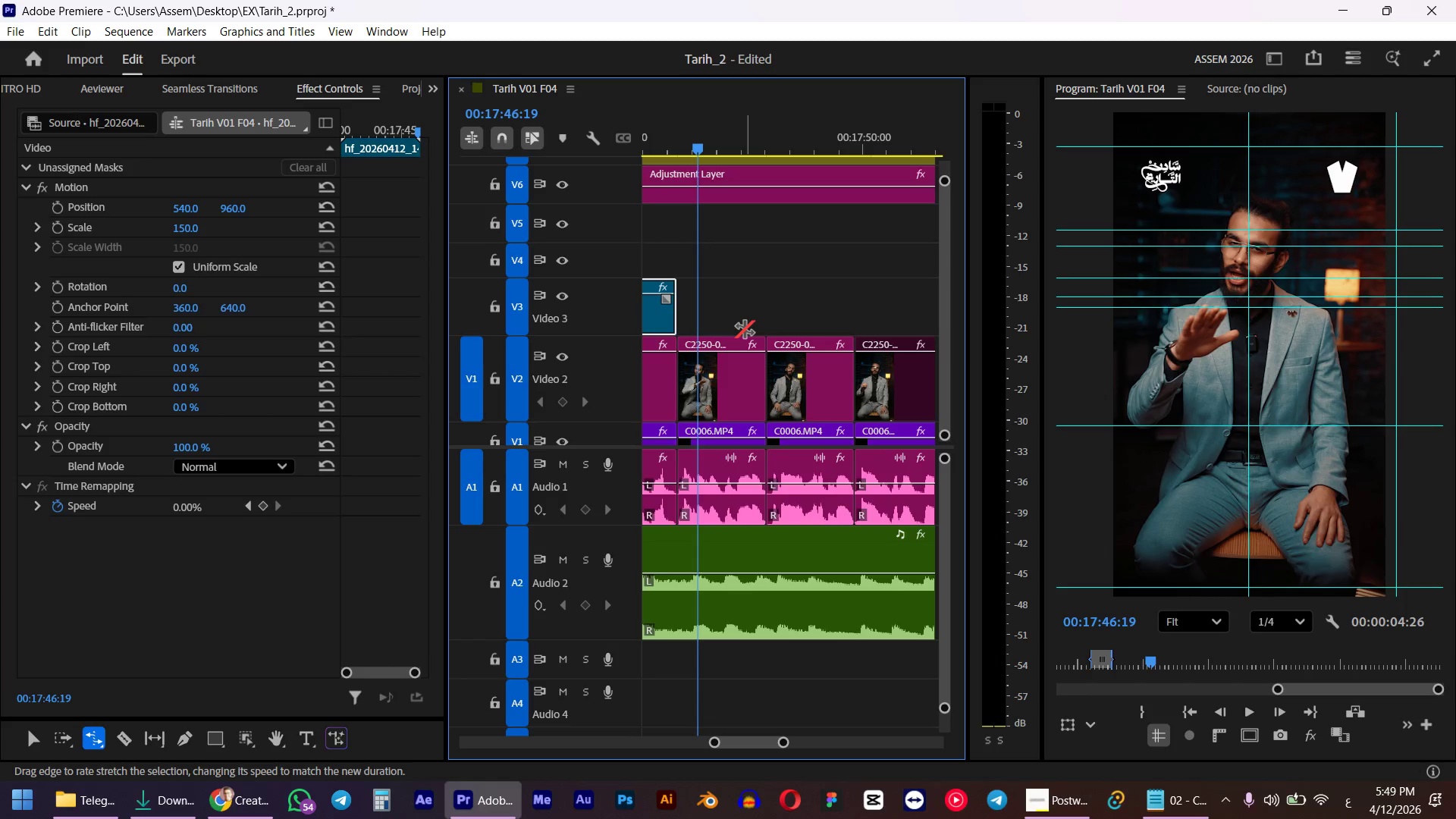 
key(V)
 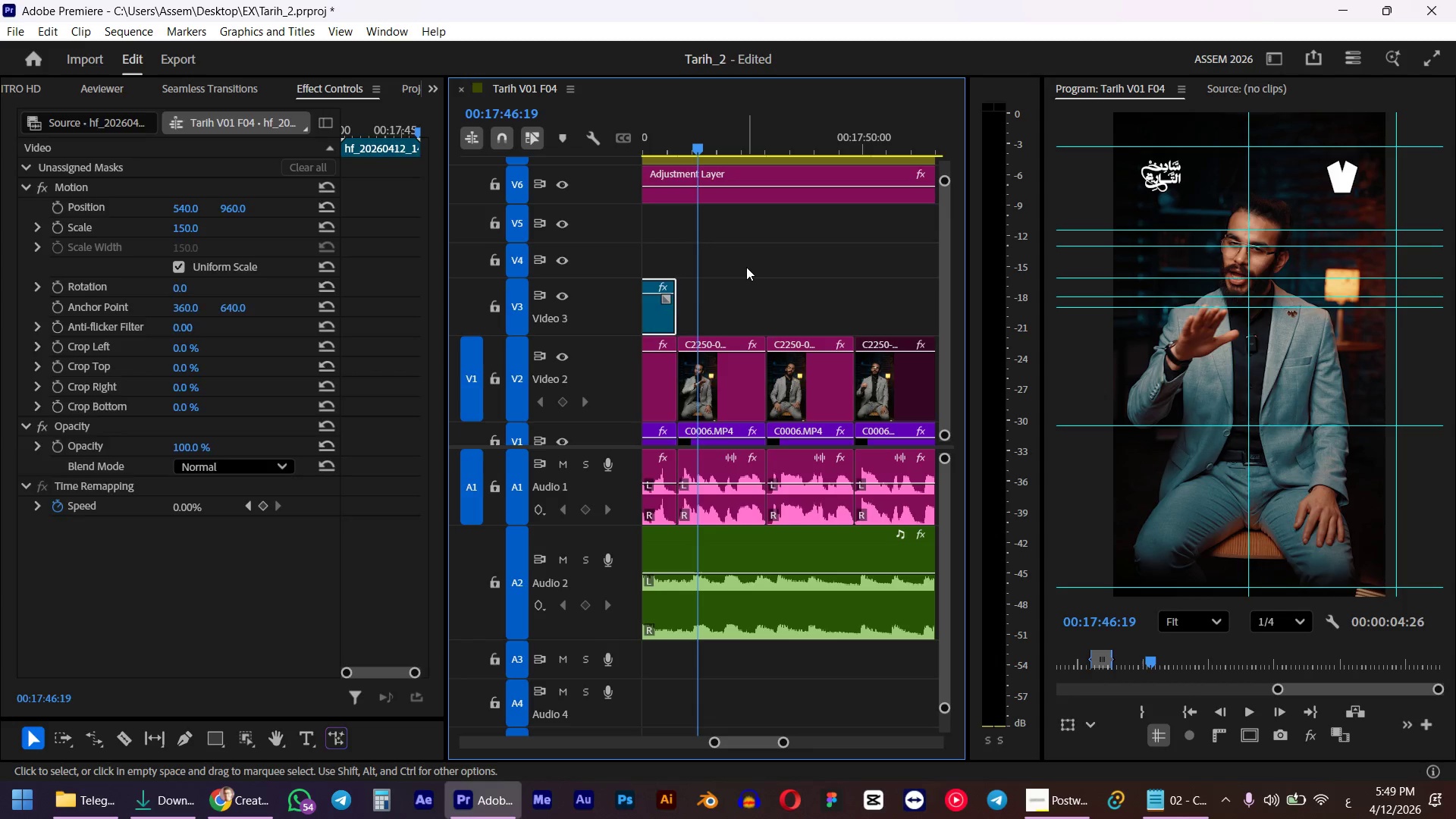 
left_click([746, 267])
 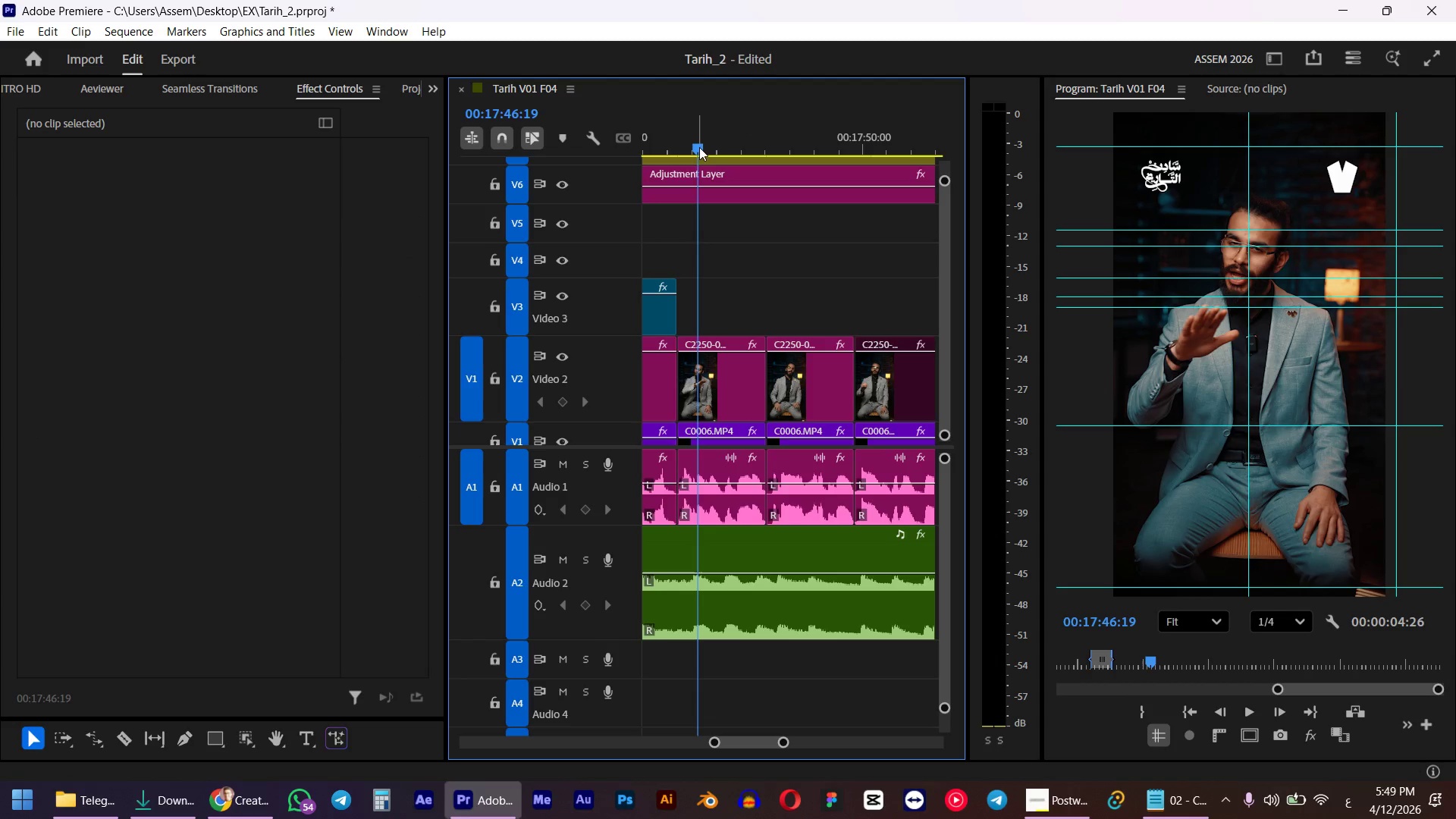 
left_click_drag(start_coordinate=[699, 141], to_coordinate=[675, 141])
 